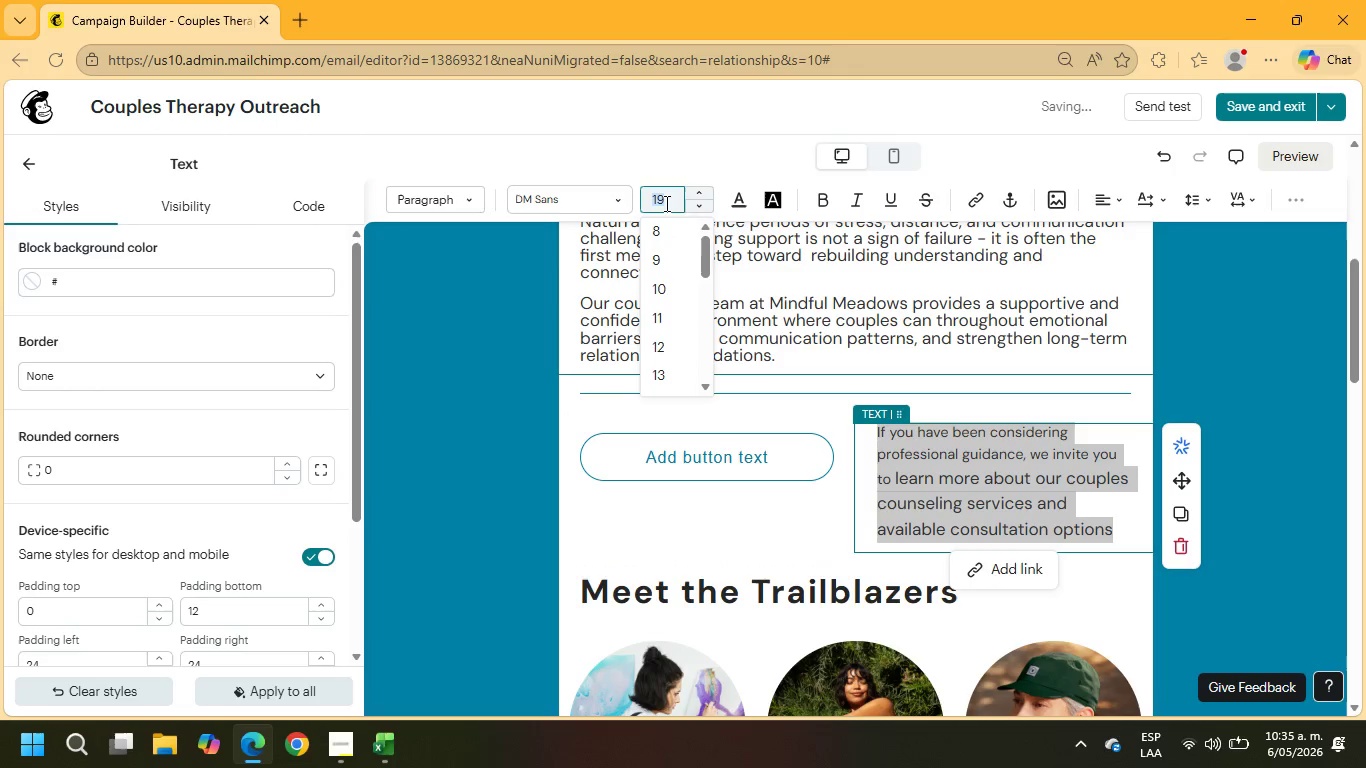 
key(Numpad1)
 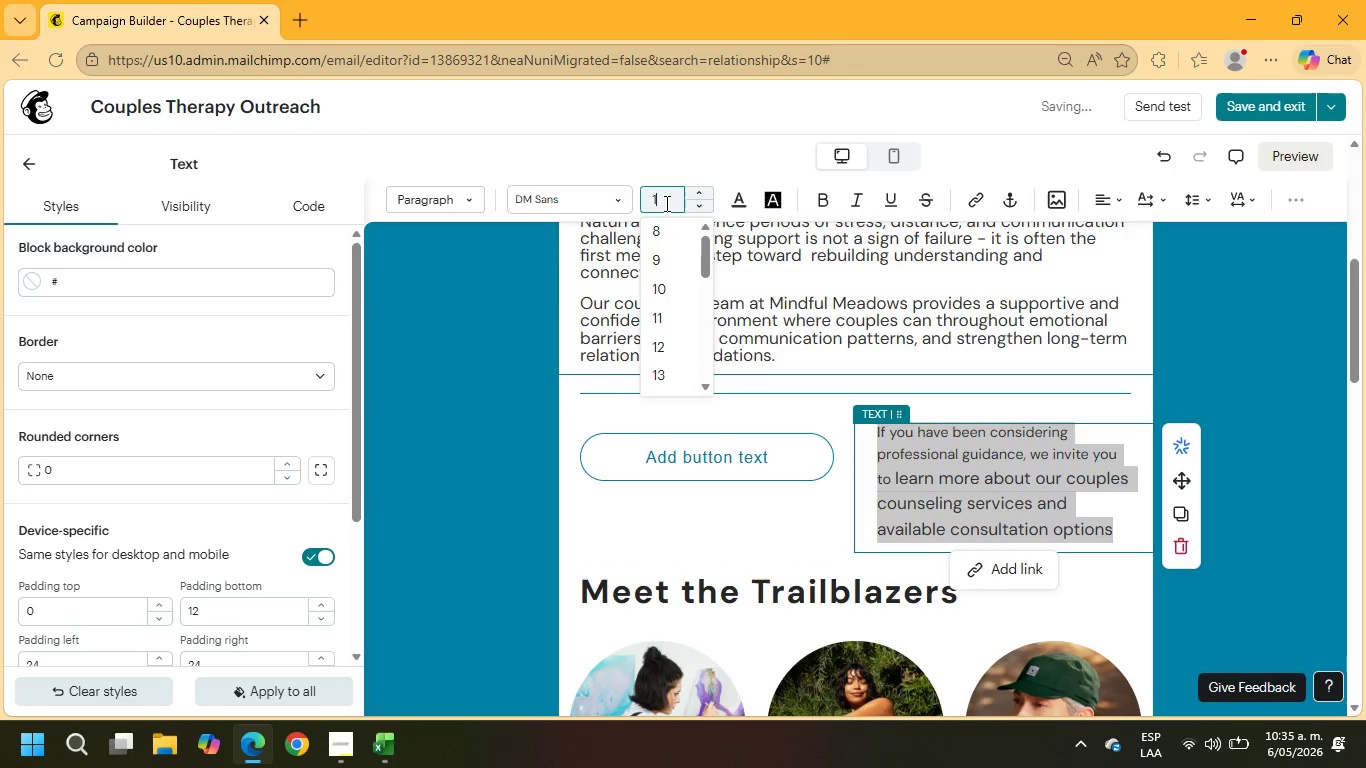 
key(Numpad9)
 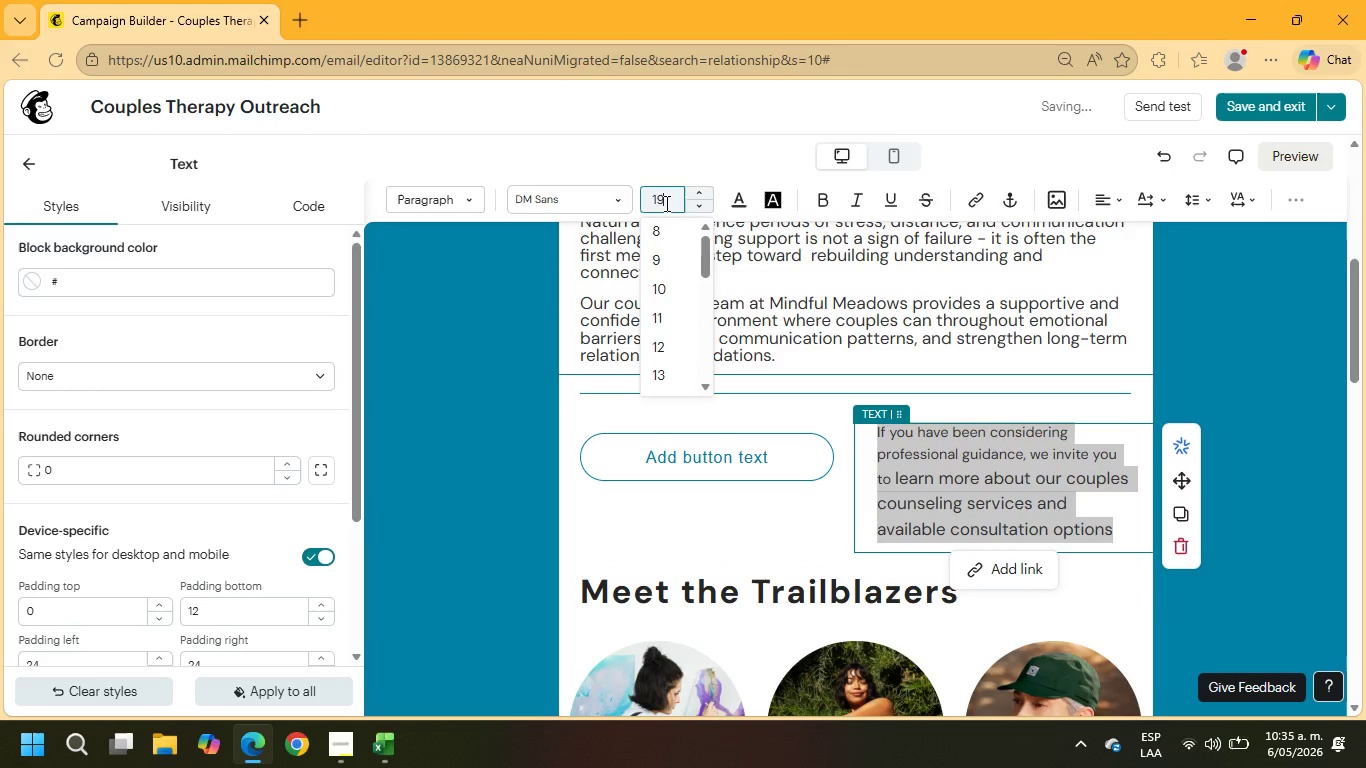 
key(NumpadEnter)
 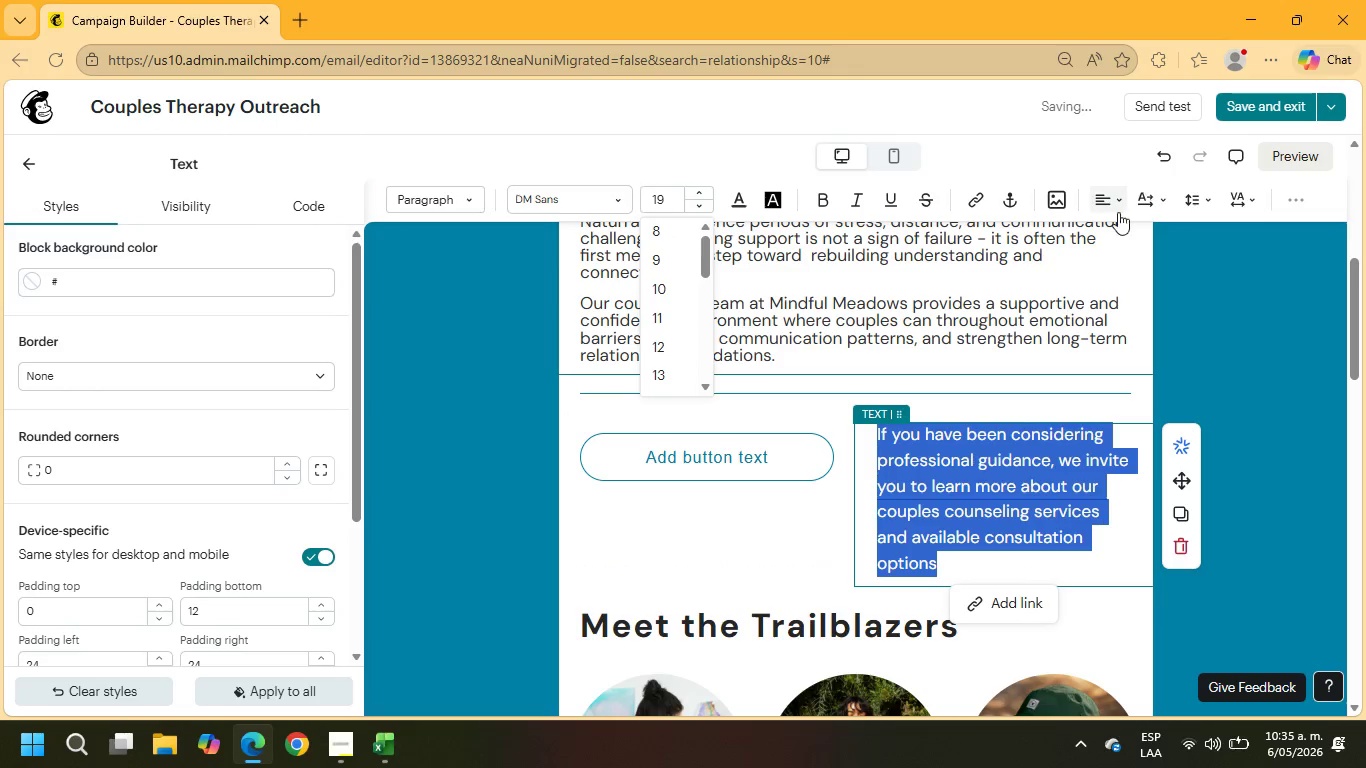 
left_click([1191, 205])
 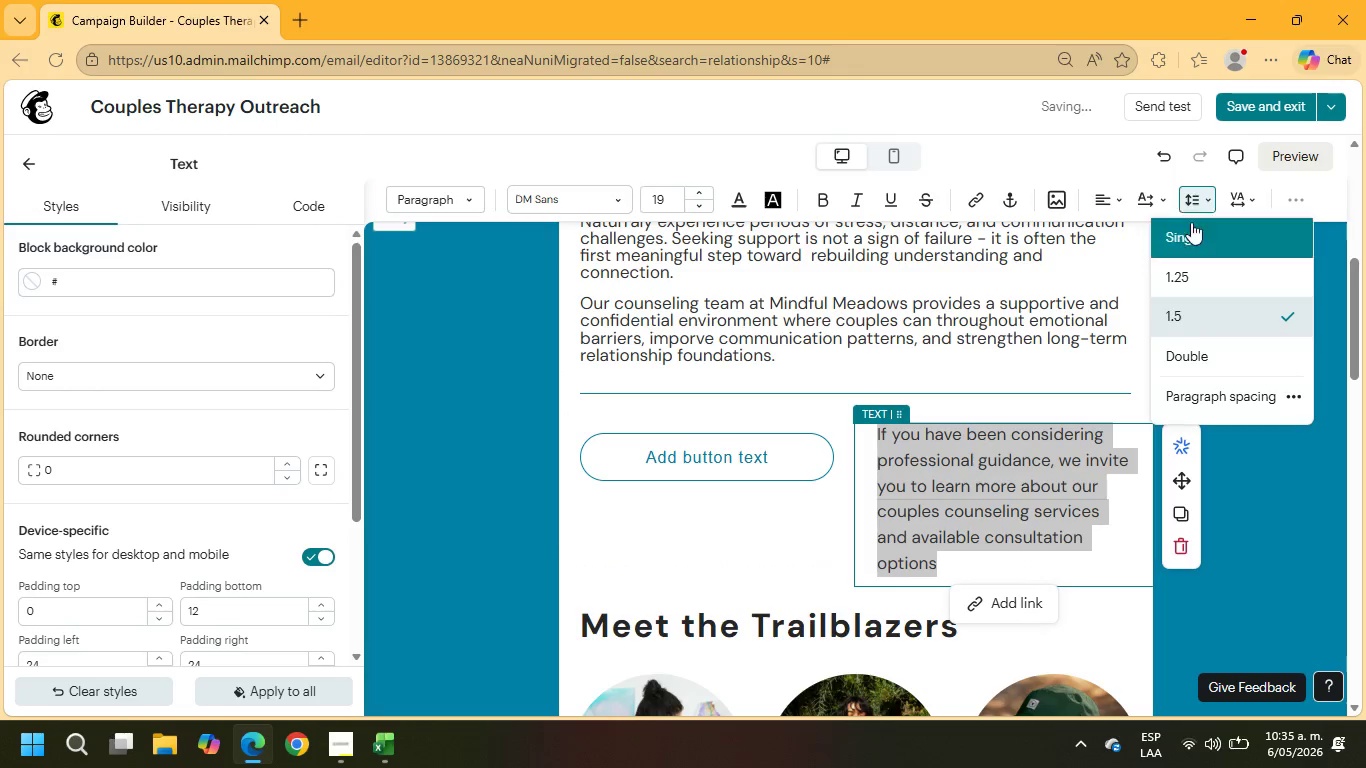 
left_click([1191, 236])
 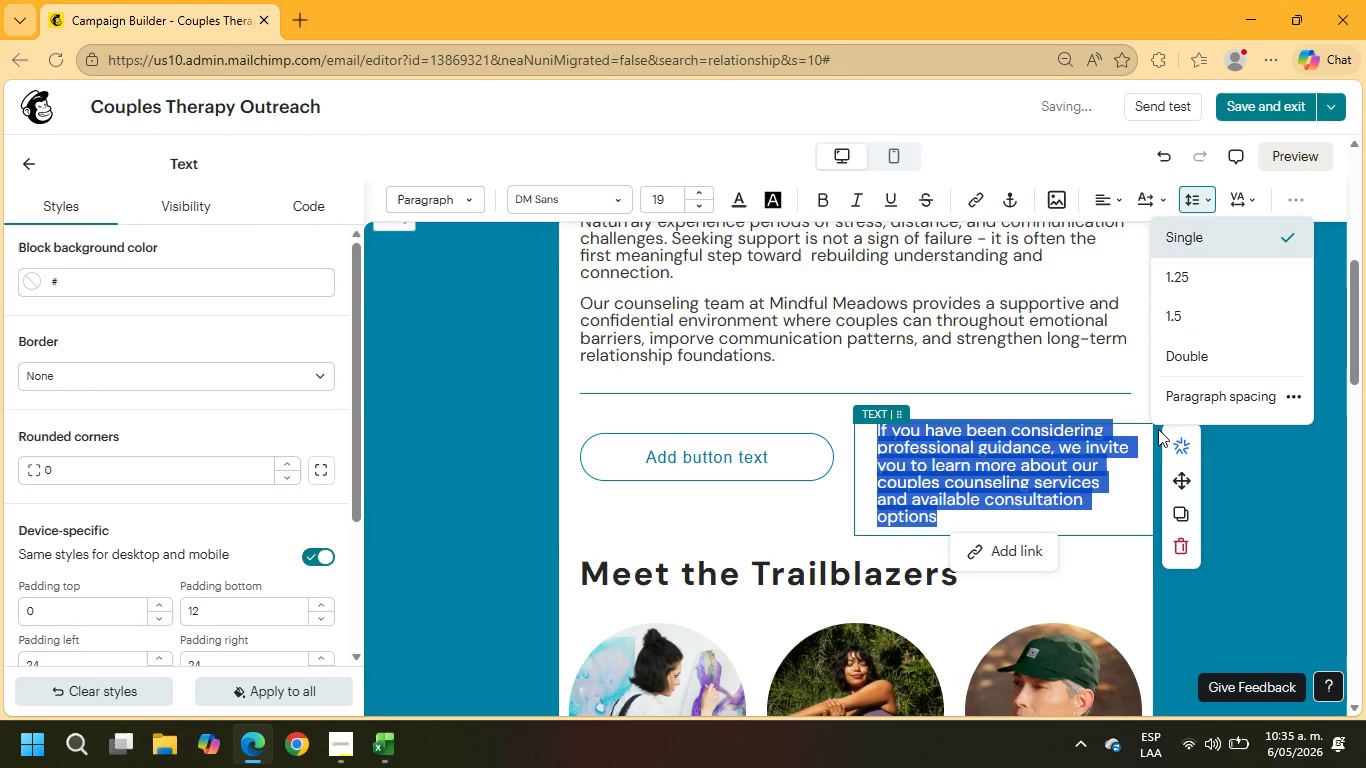 
left_click([1325, 468])
 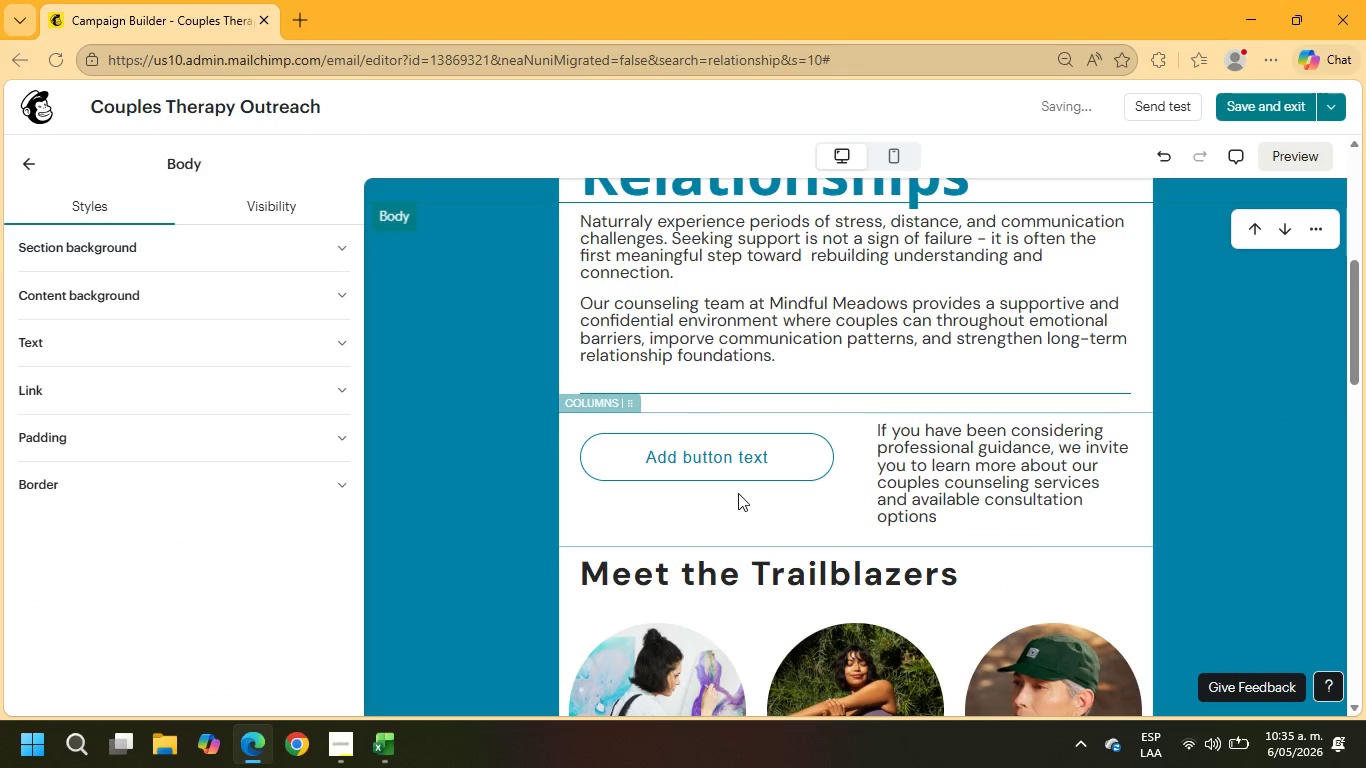 
left_click([727, 464])
 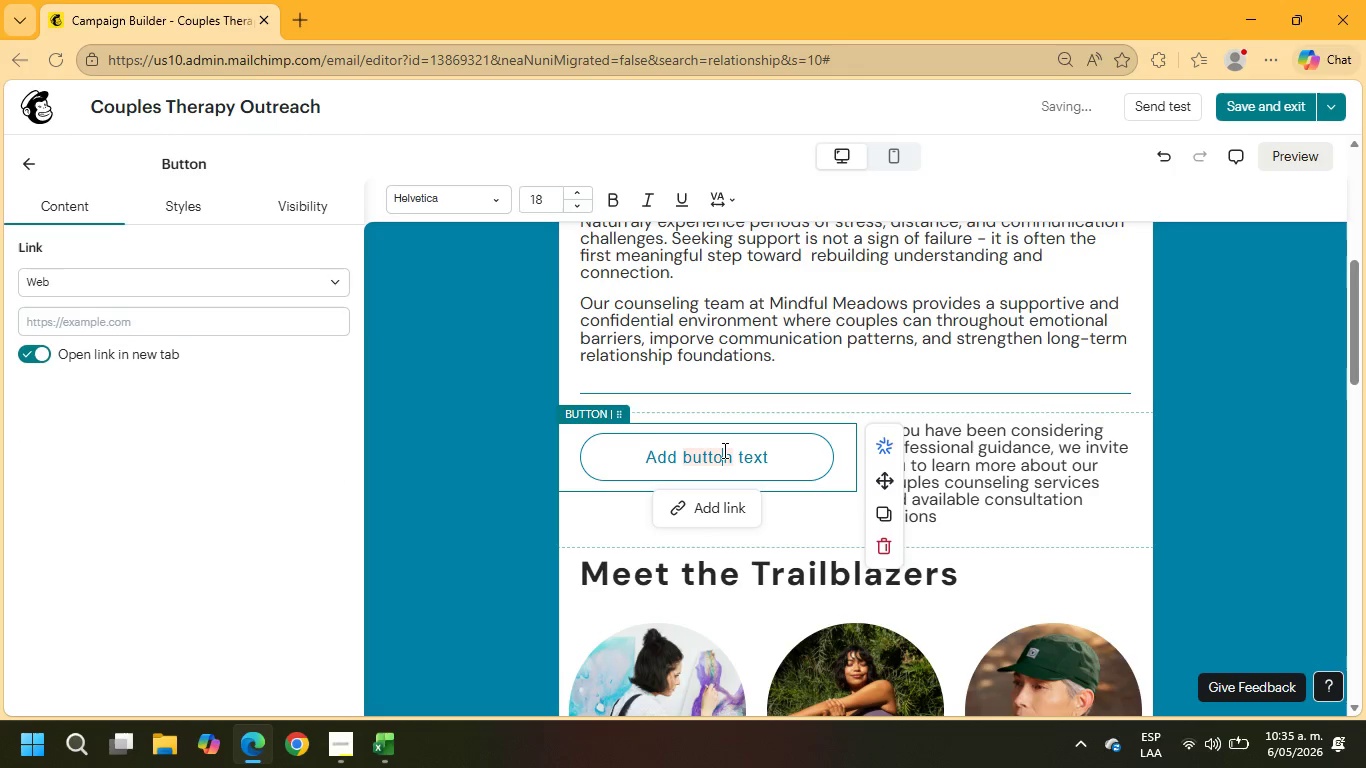 
left_click([1006, 453])
 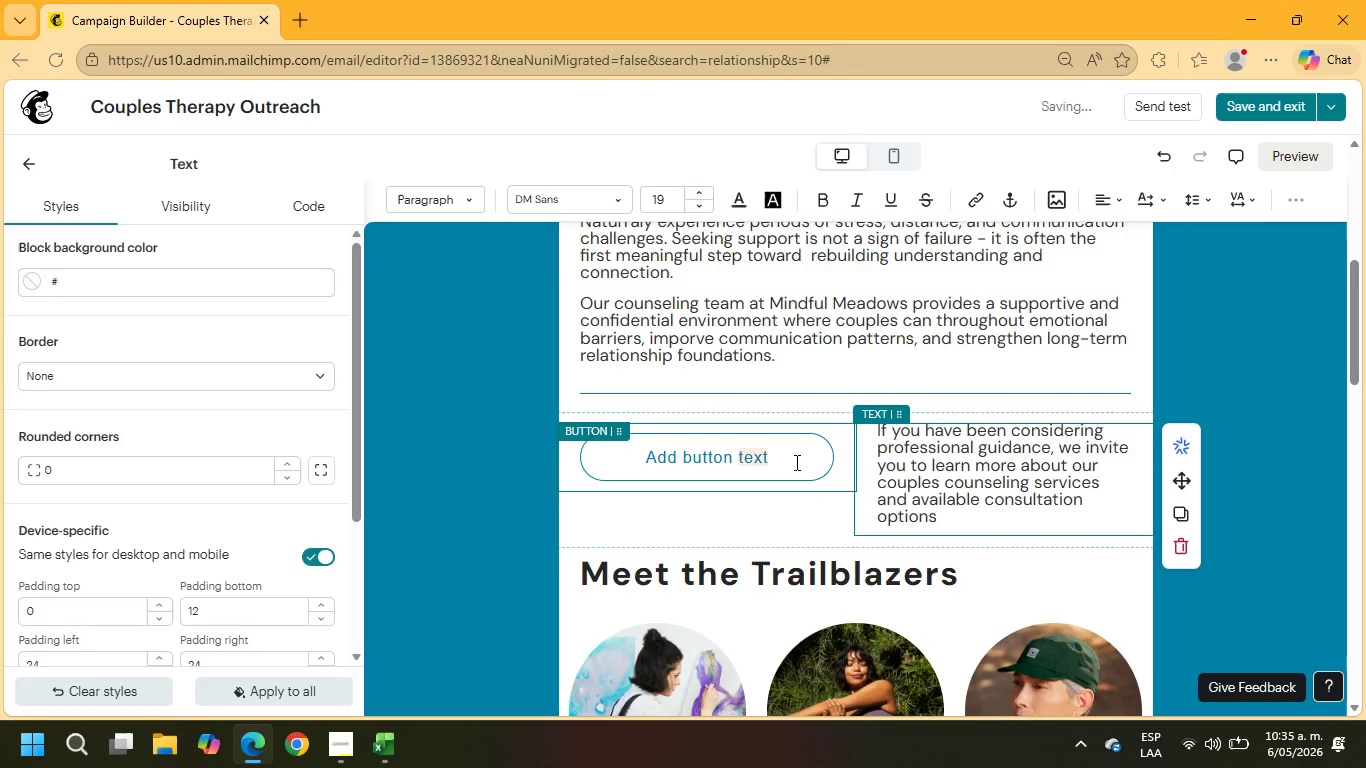 
left_click([802, 466])
 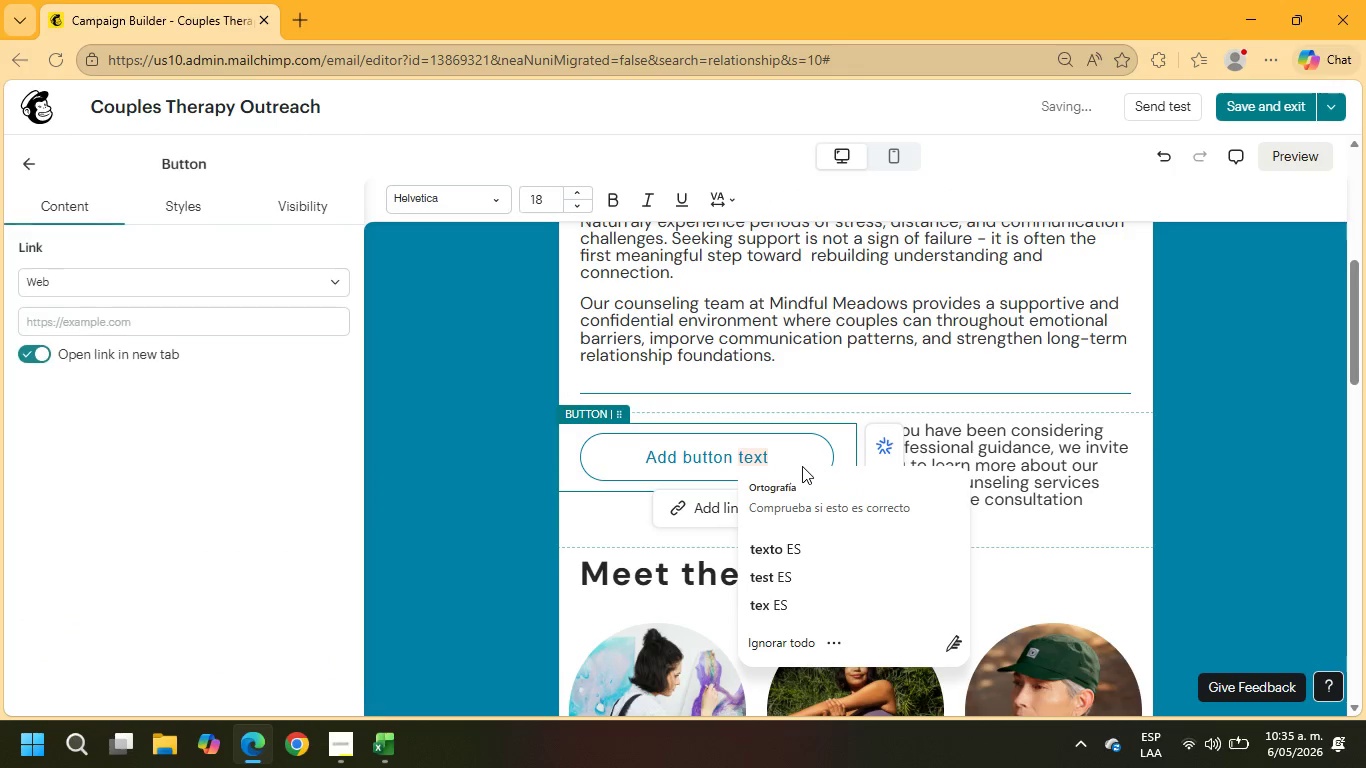 
left_click_drag(start_coordinate=[802, 465], to_coordinate=[633, 455])
 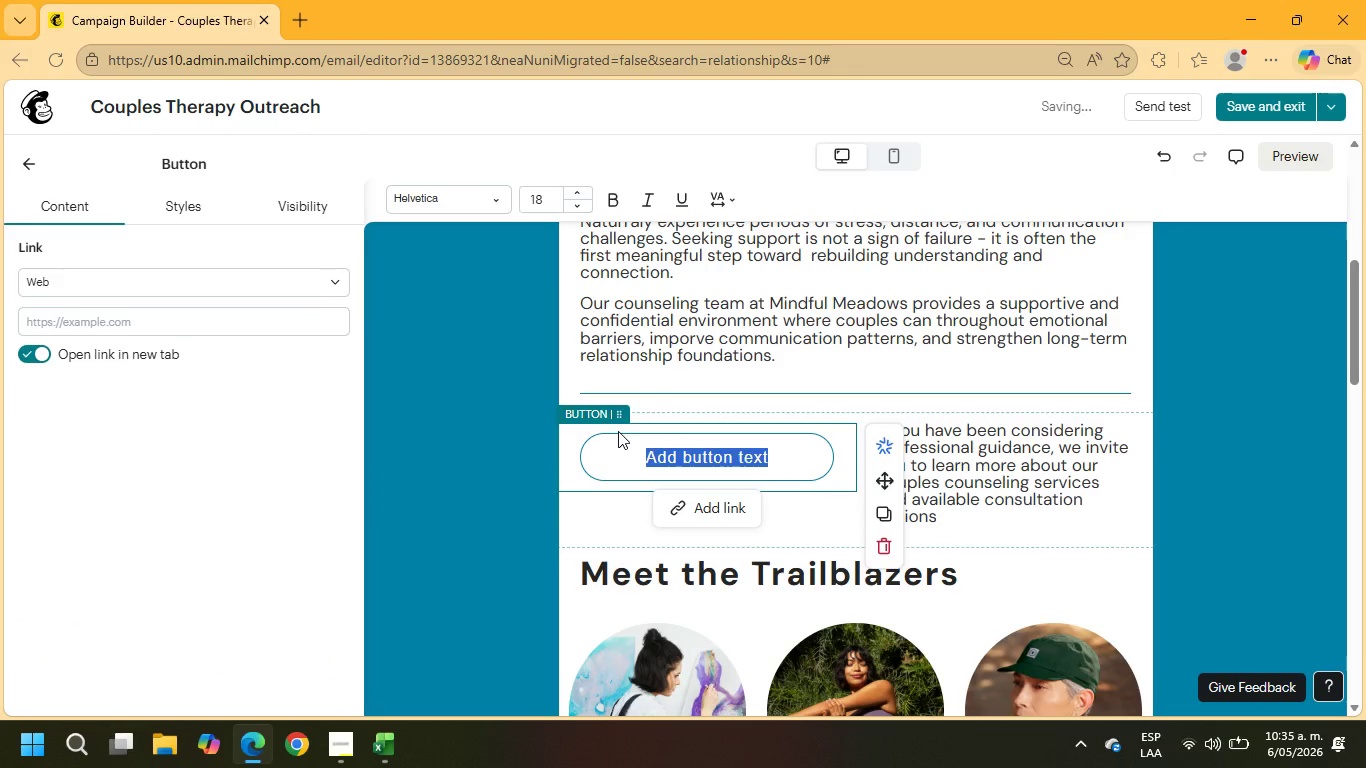 
type(Learn More)
 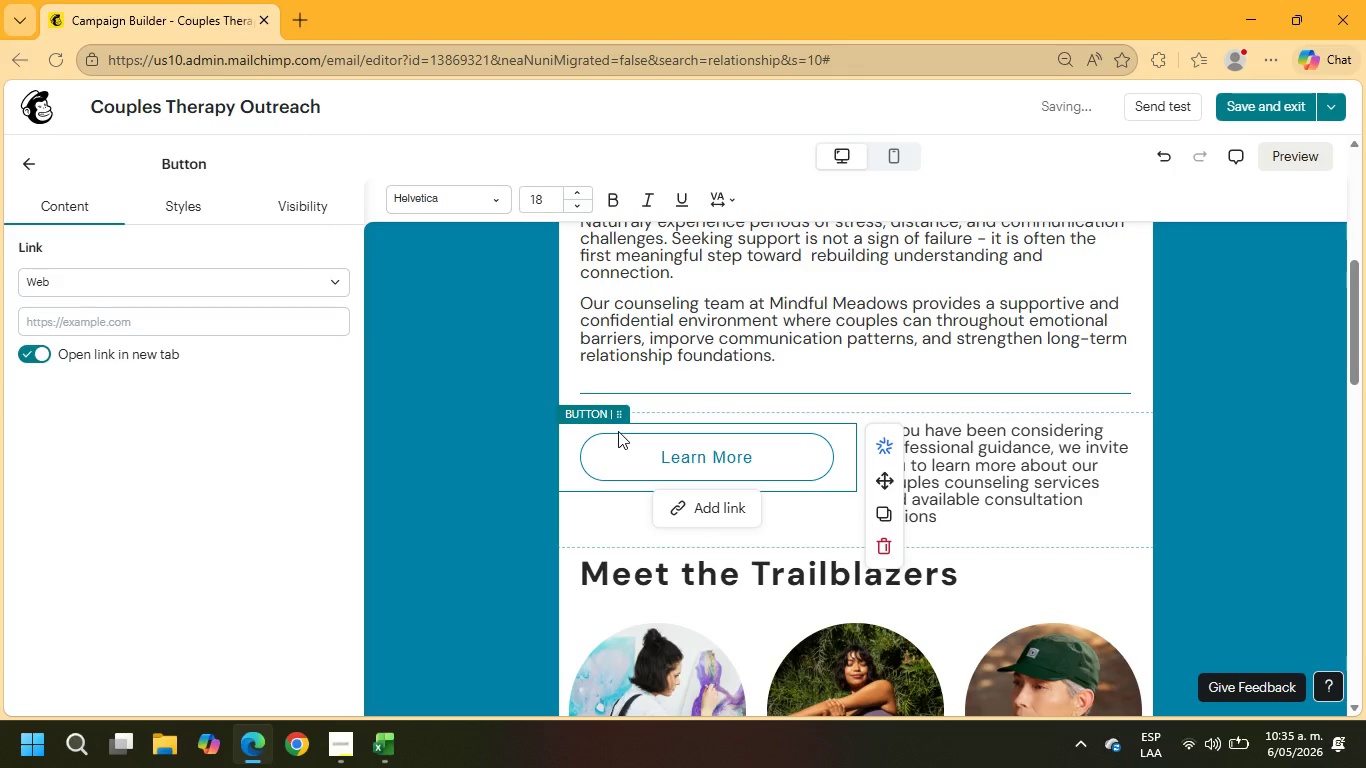 
left_click_drag(start_coordinate=[767, 461], to_coordinate=[661, 458])
 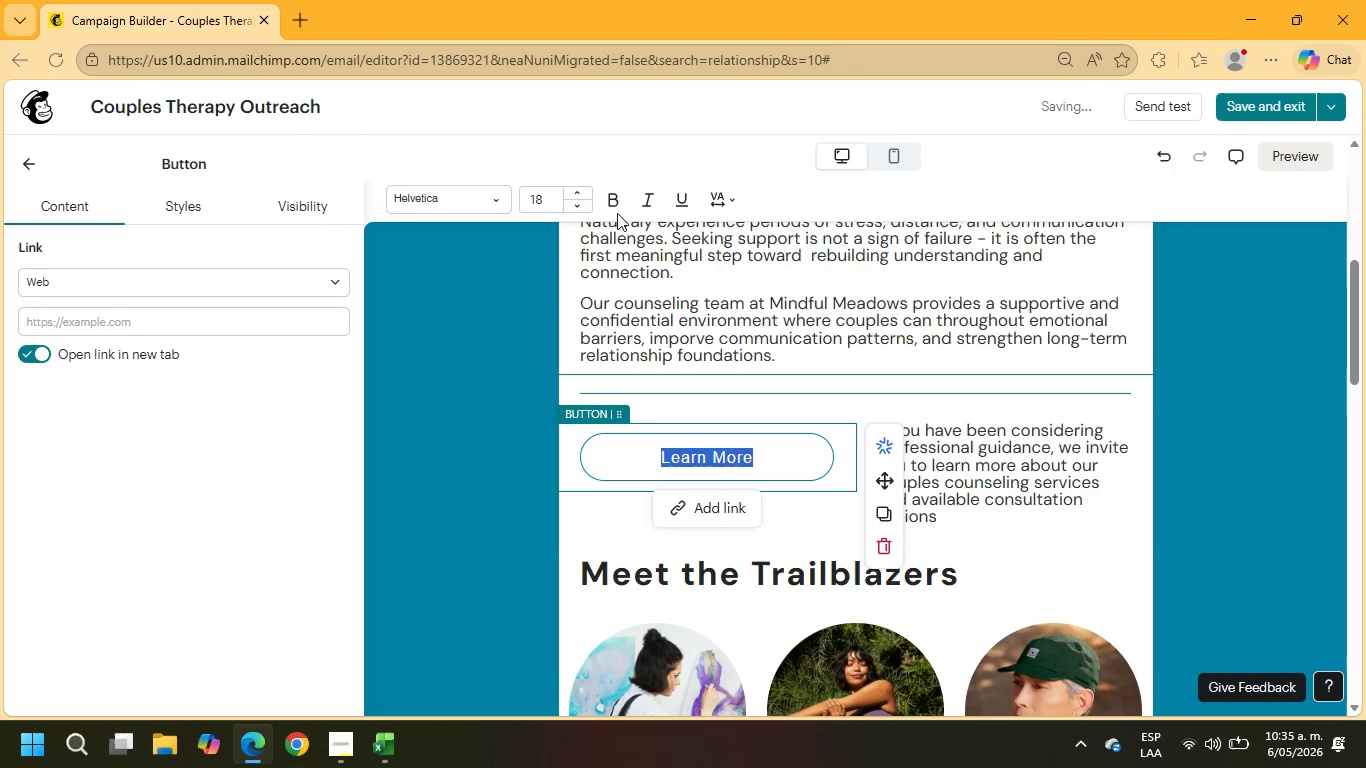 
left_click([616, 203])
 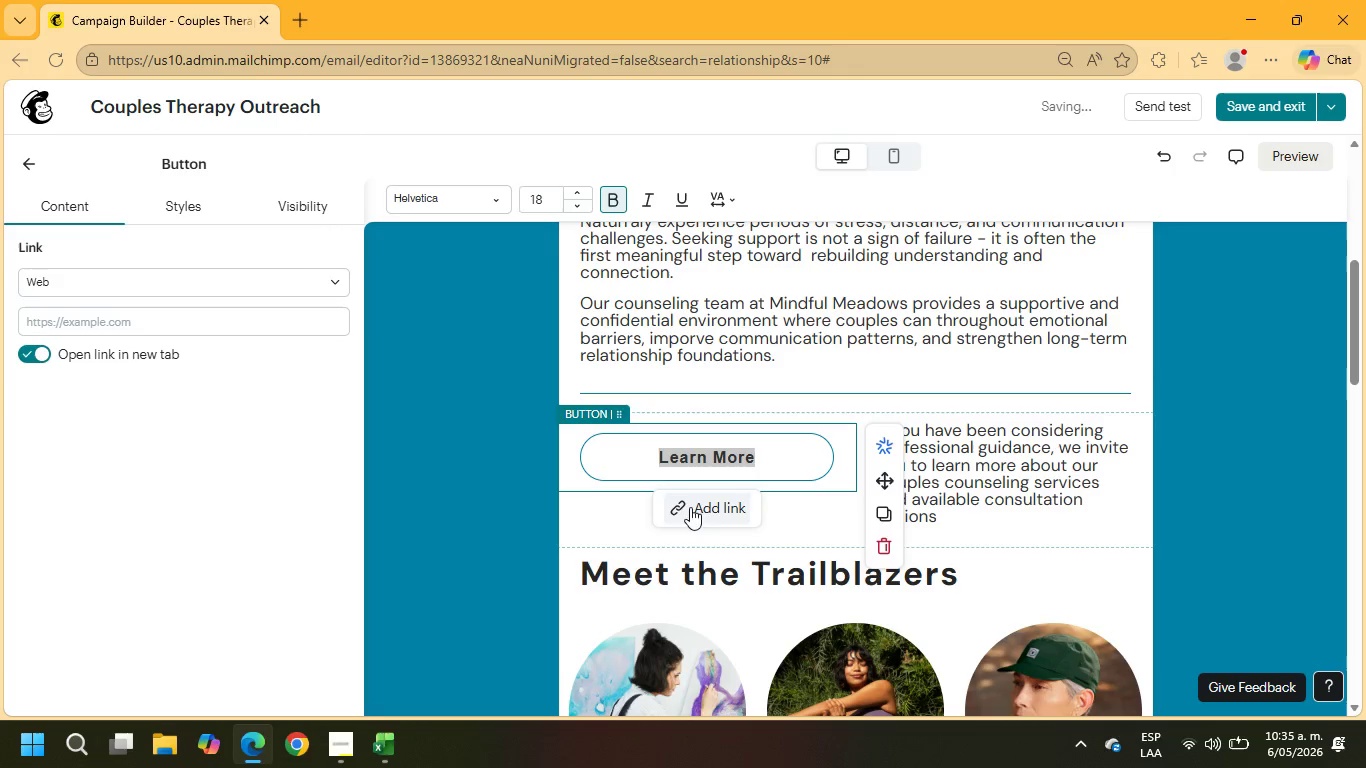 
left_click([710, 511])
 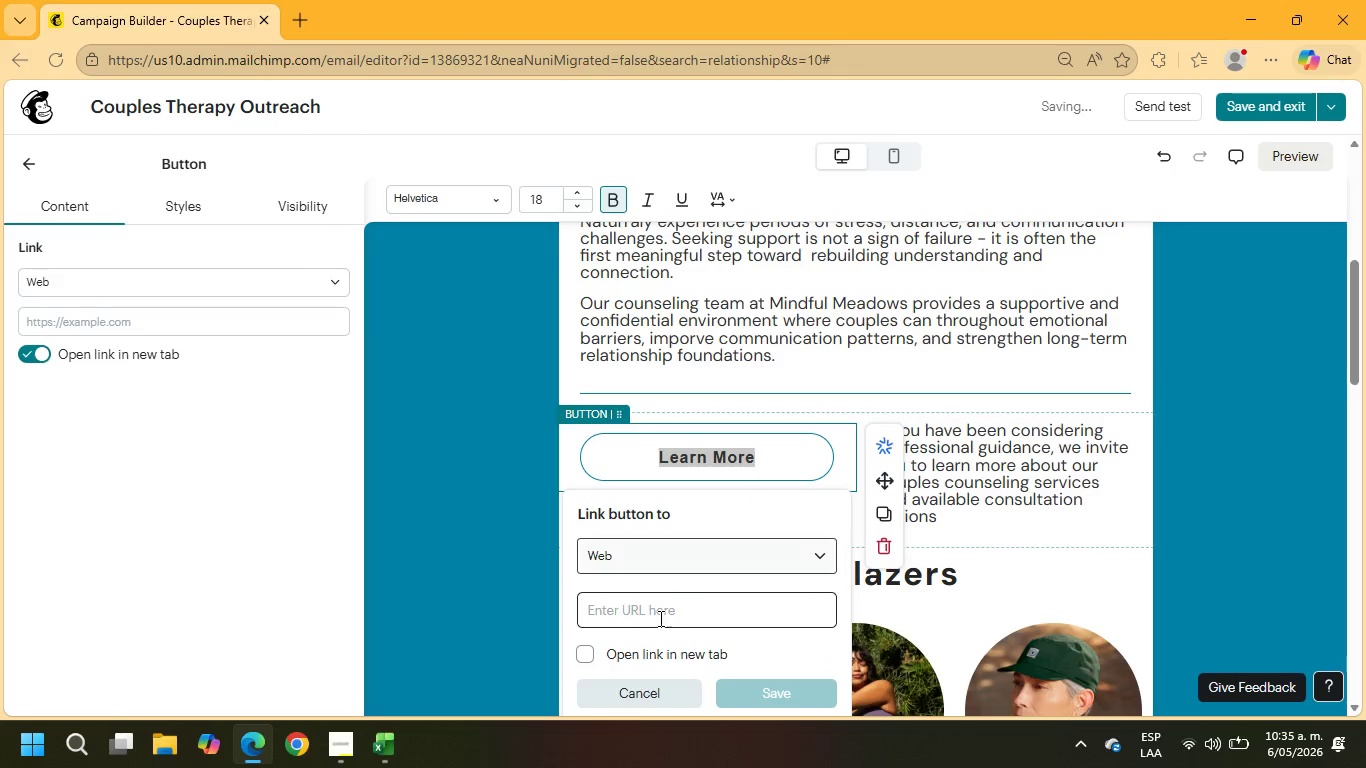 
left_click([659, 618])
 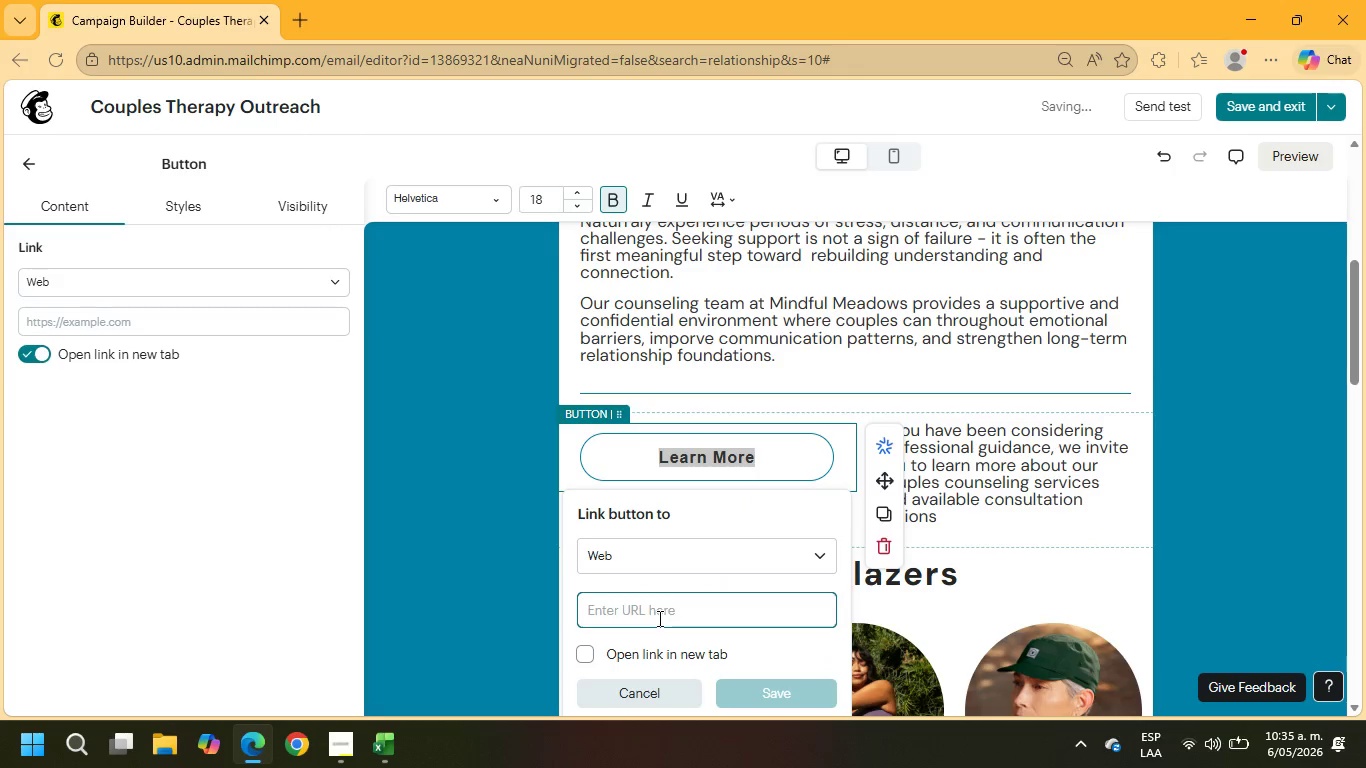 
type(example.com)
 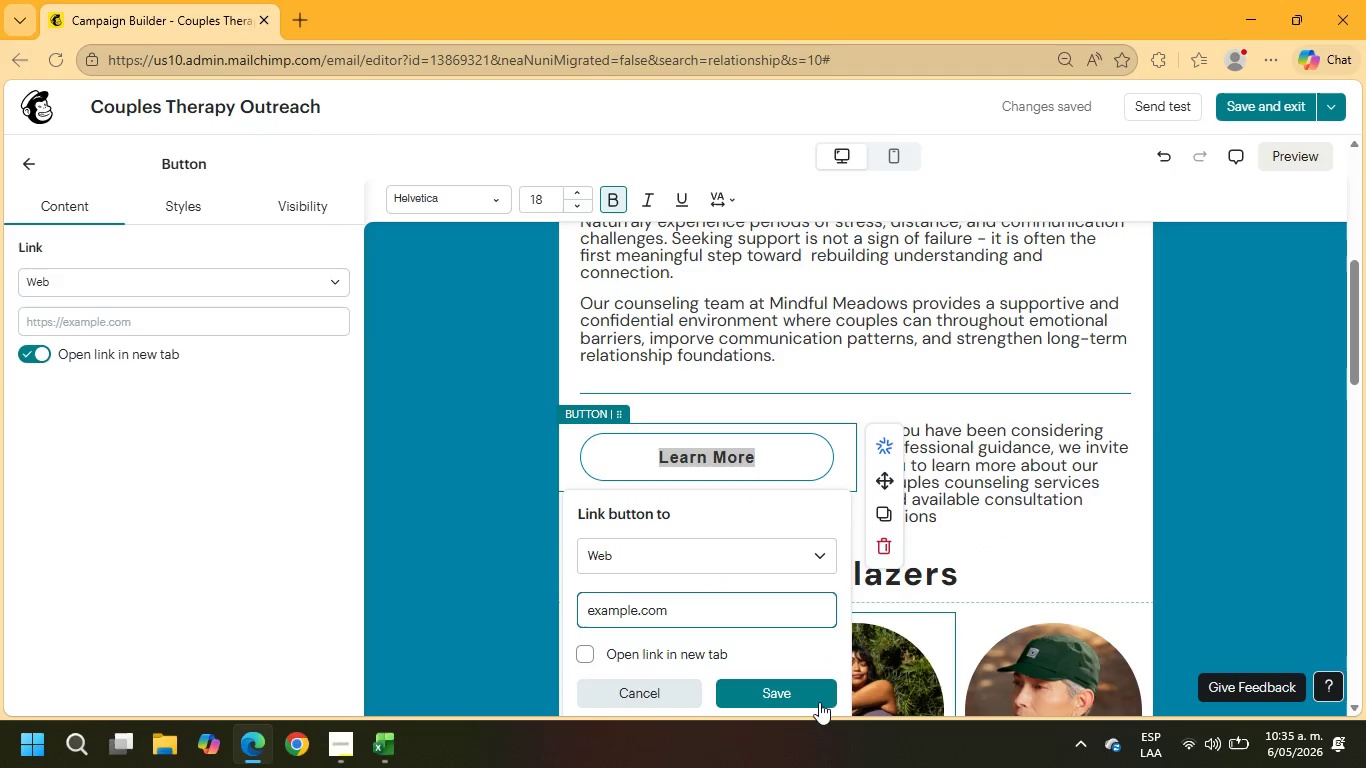 
left_click([794, 700])
 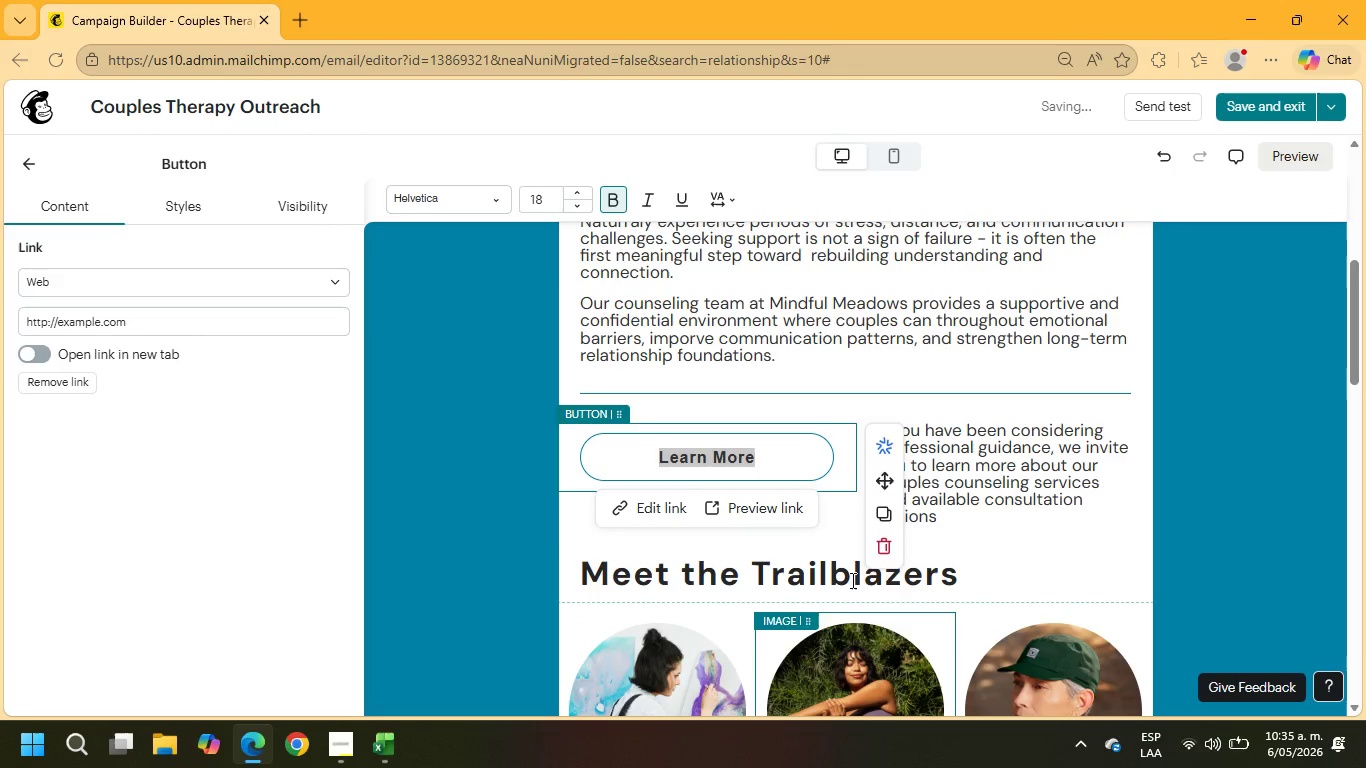 
scroll: coordinate [992, 458], scroll_direction: down, amount: 1.0
 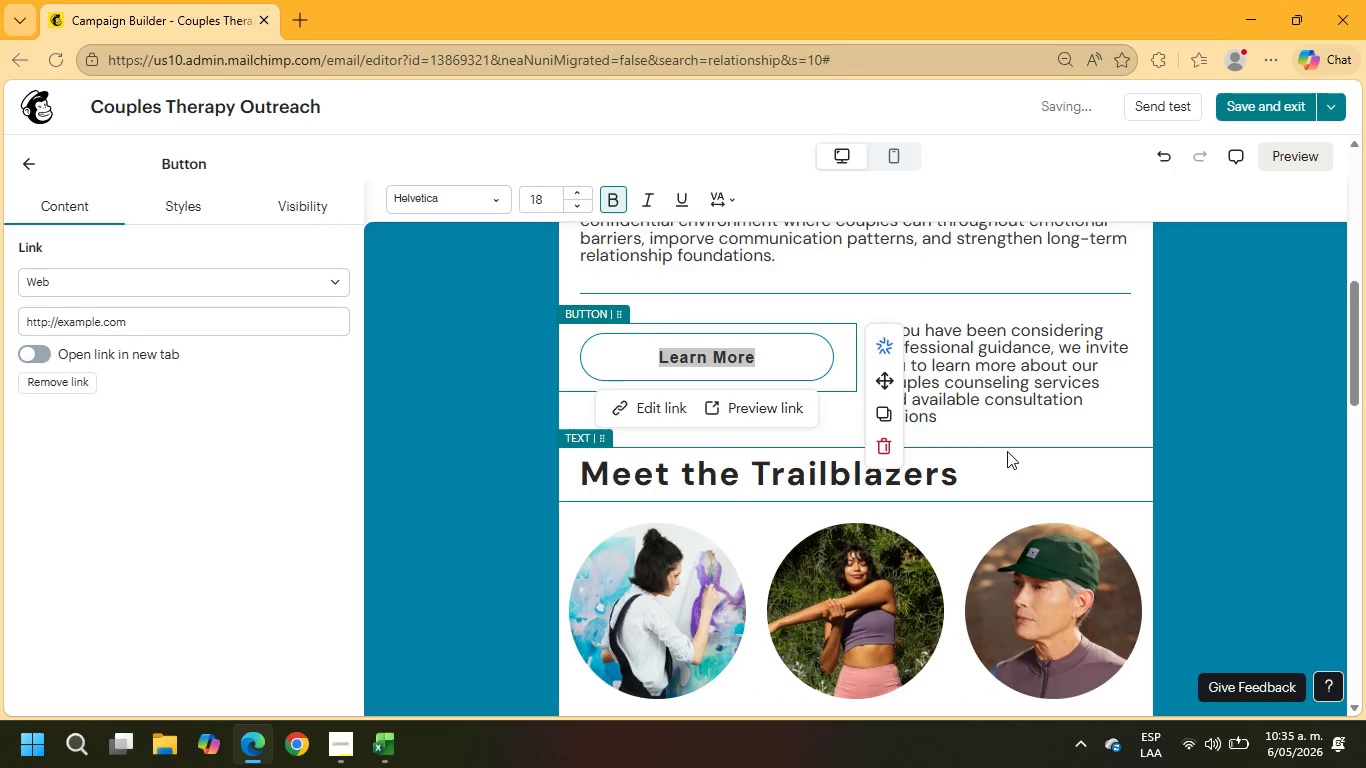 
scroll: coordinate [1023, 456], scroll_direction: up, amount: 2.0
 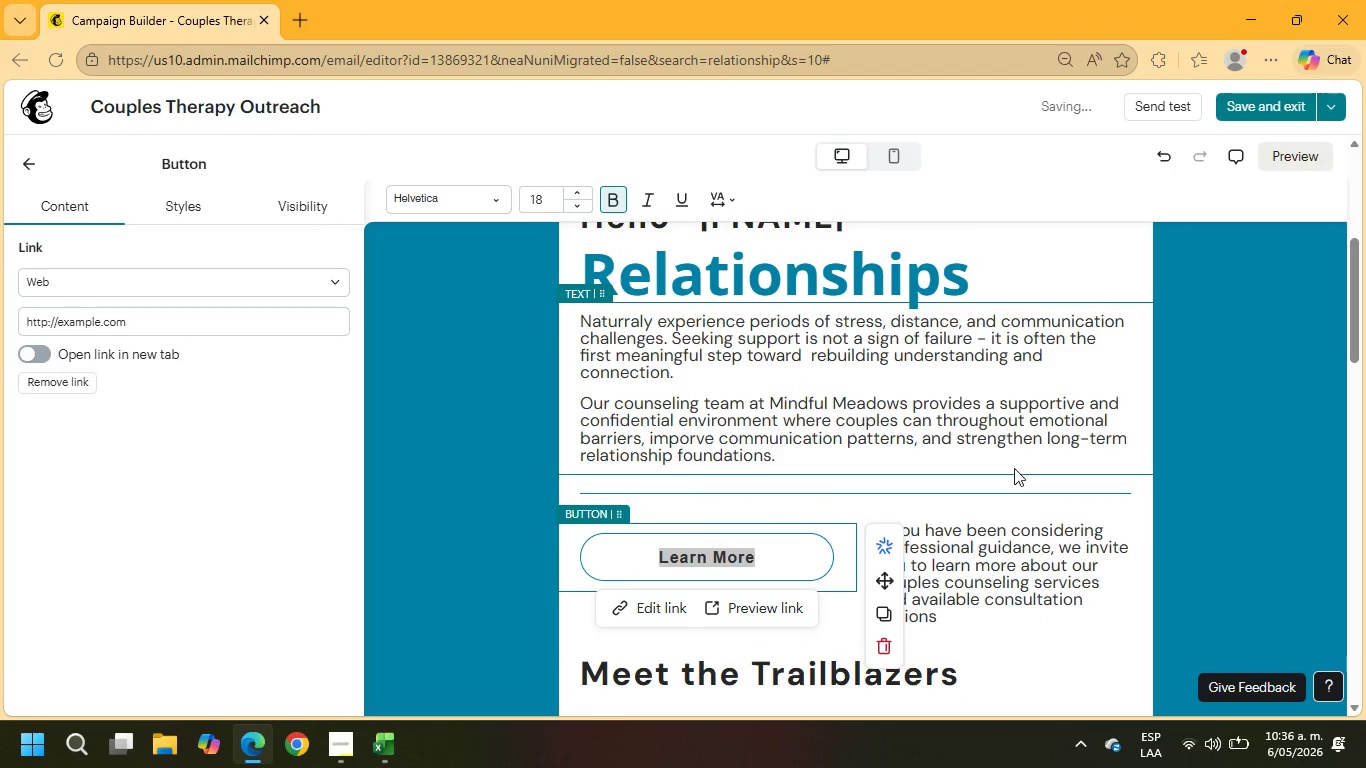 
scroll: coordinate [1013, 492], scroll_direction: down, amount: 2.0
 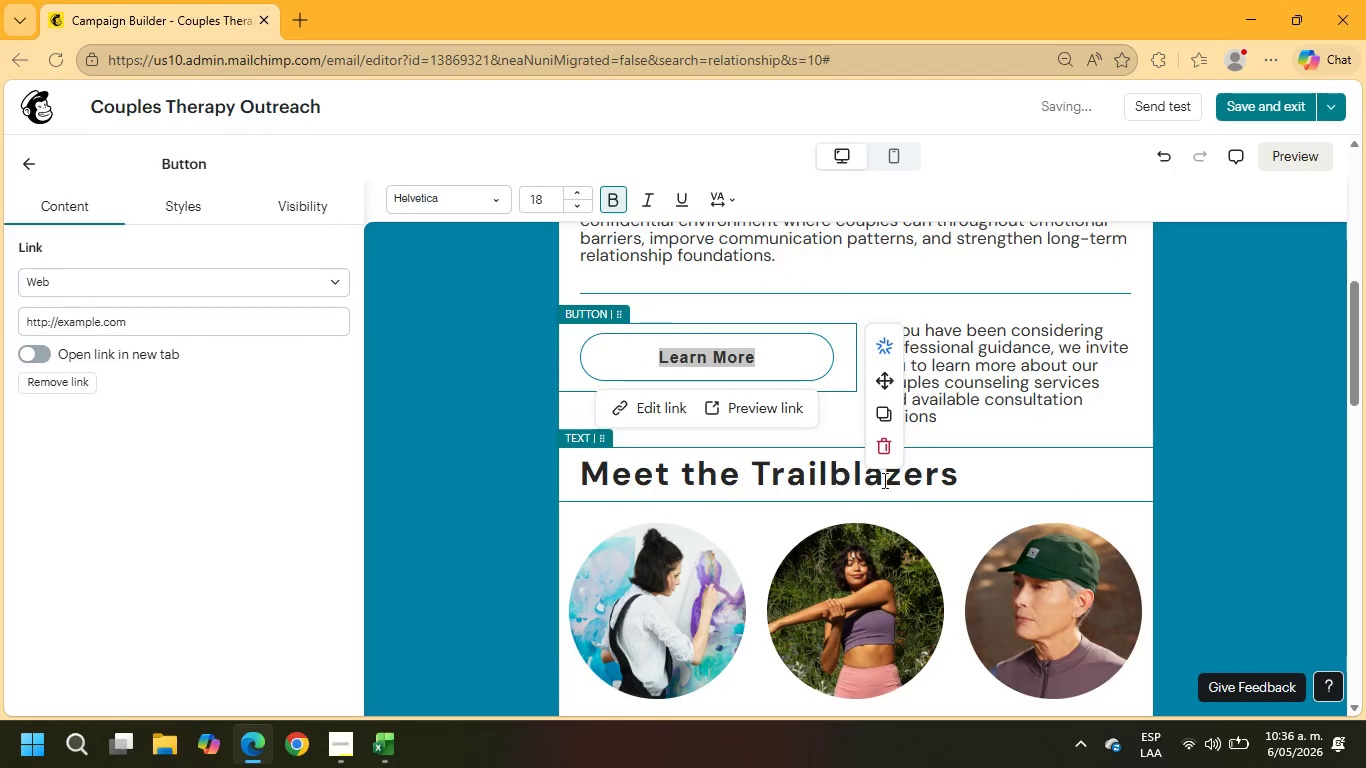 
left_click_drag(start_coordinate=[973, 481], to_coordinate=[695, 490])
 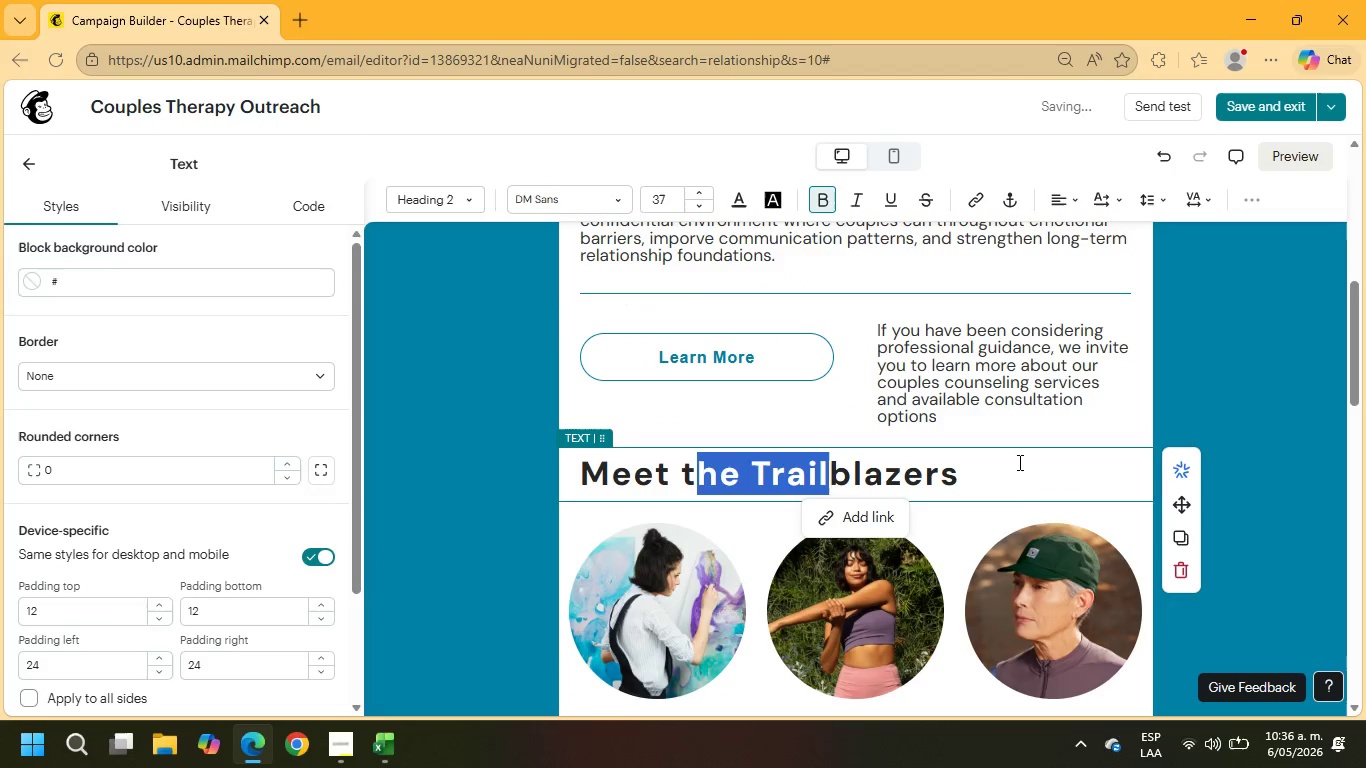 
left_click([1031, 458])
 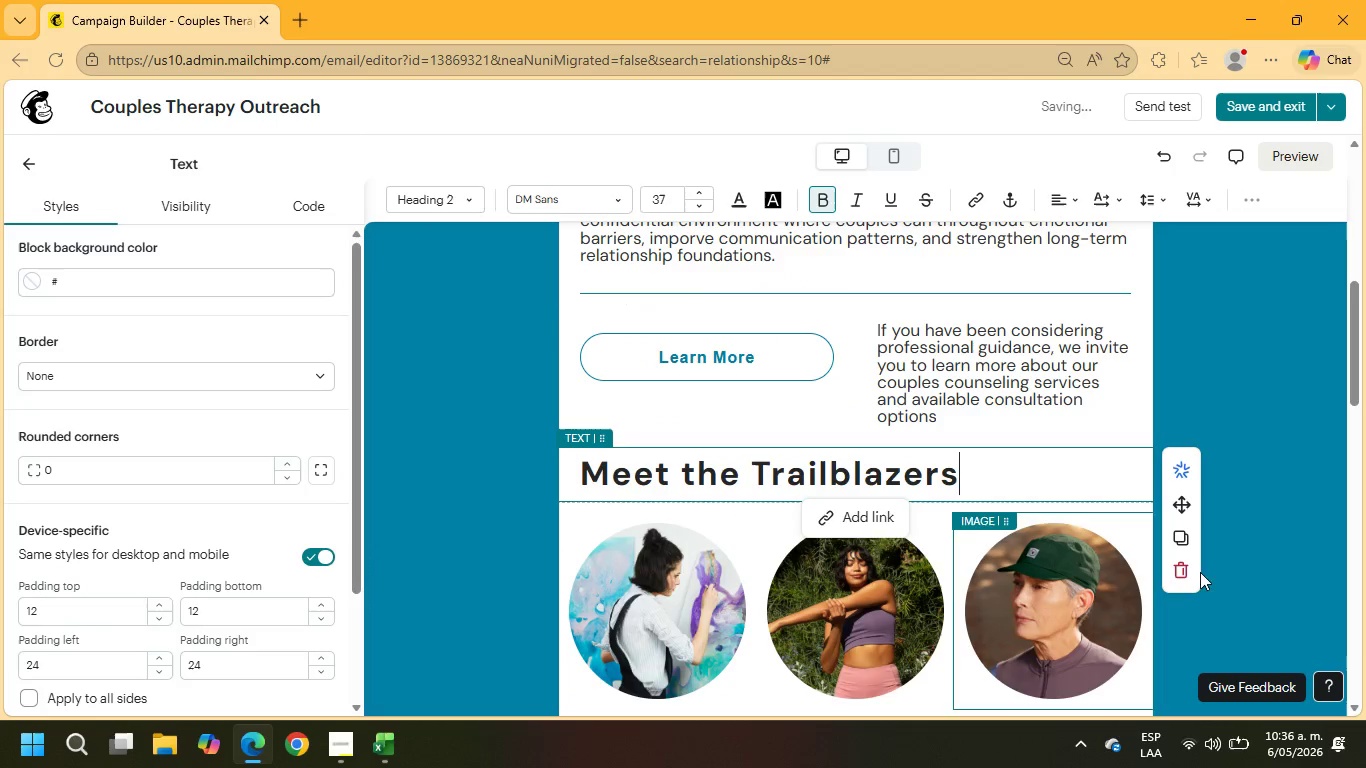 
left_click([1189, 570])
 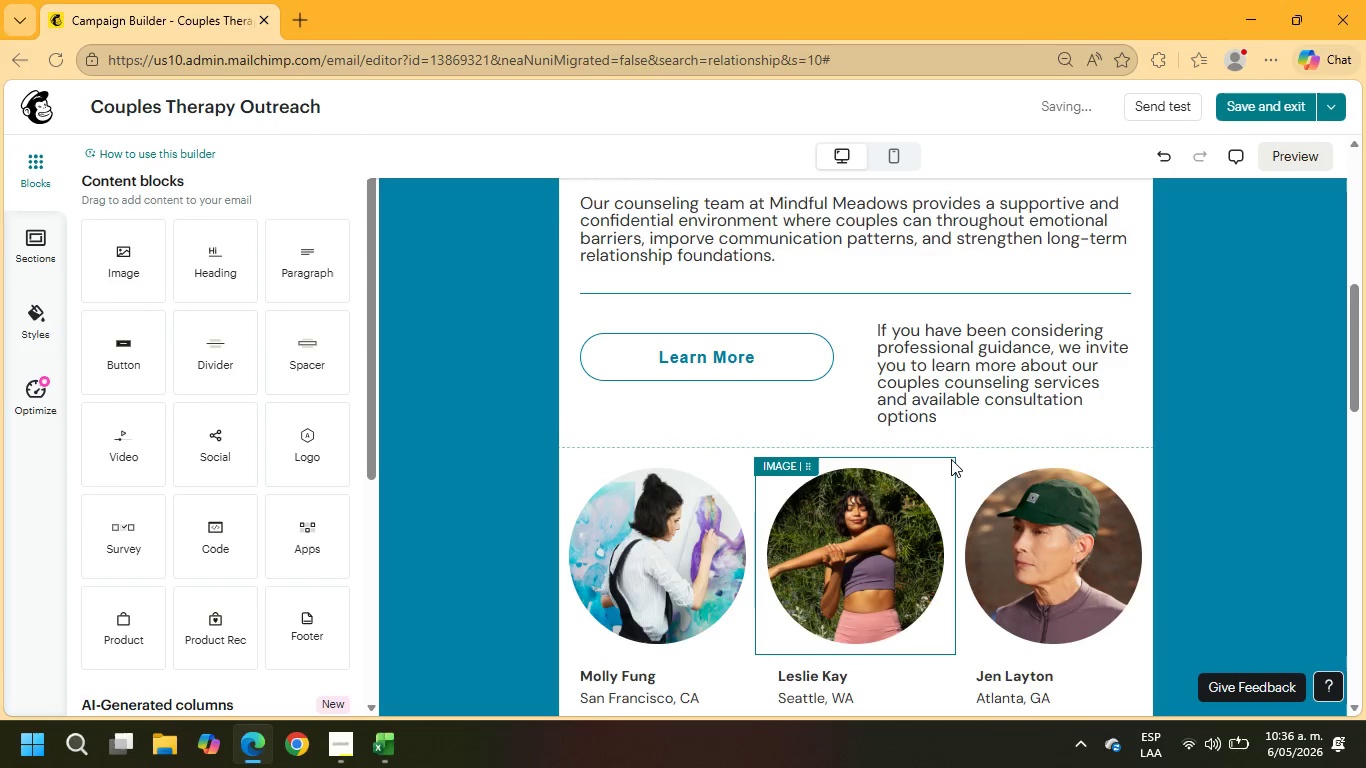 
left_click([953, 447])
 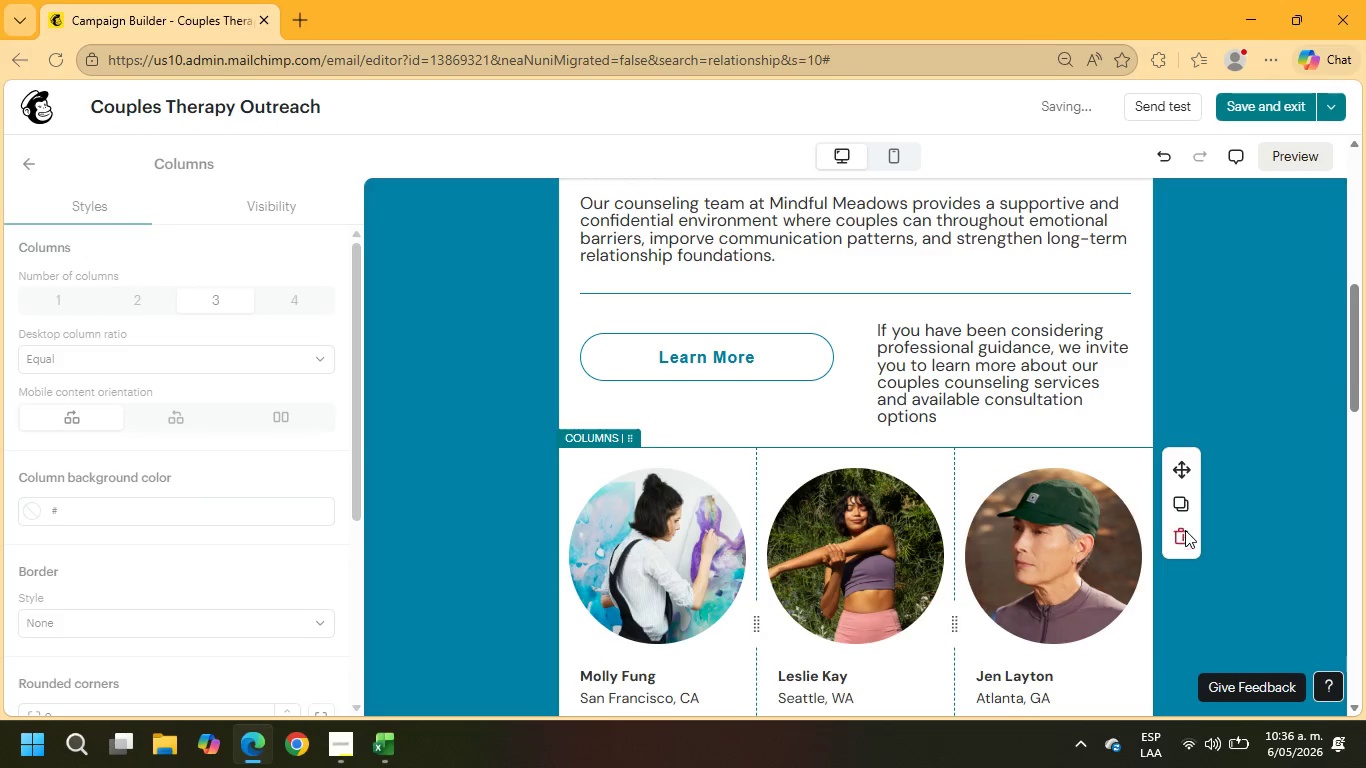 
left_click([1185, 531])
 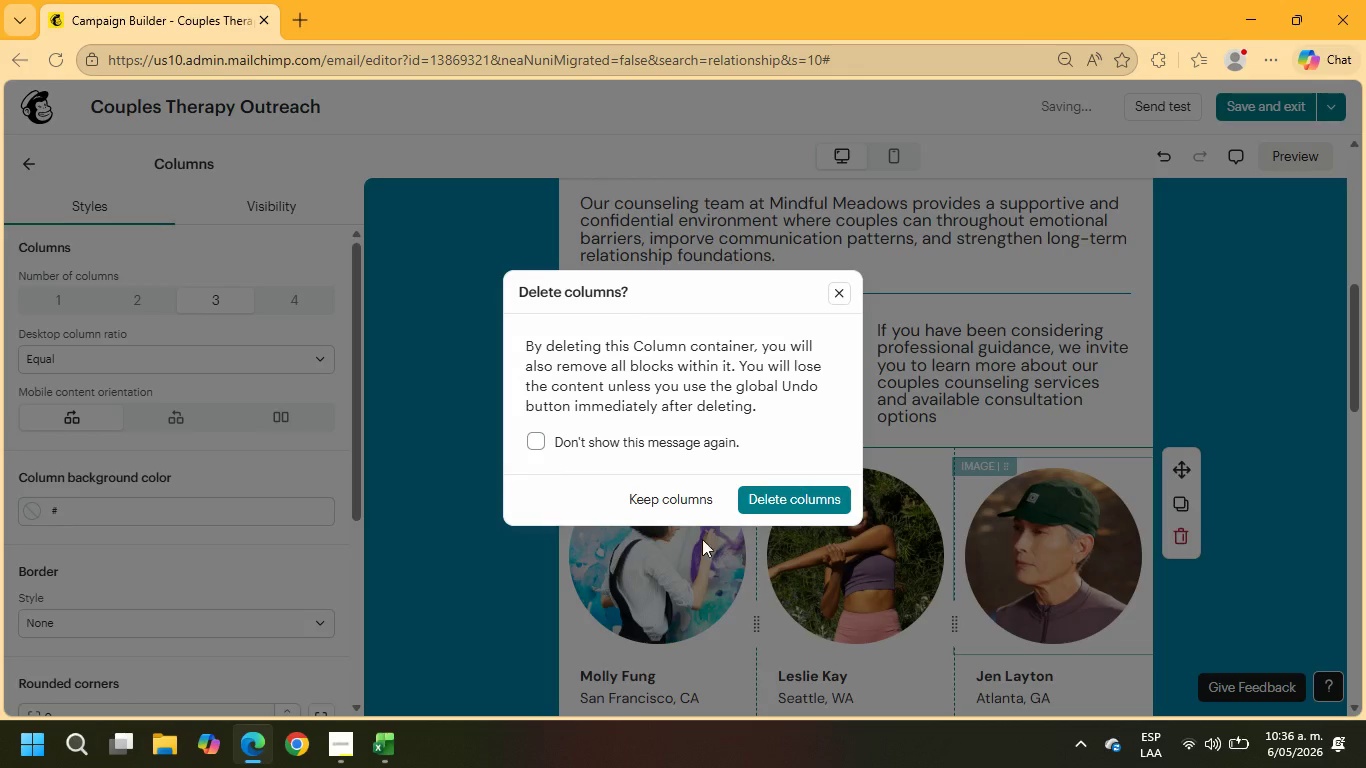 
left_click([790, 507])
 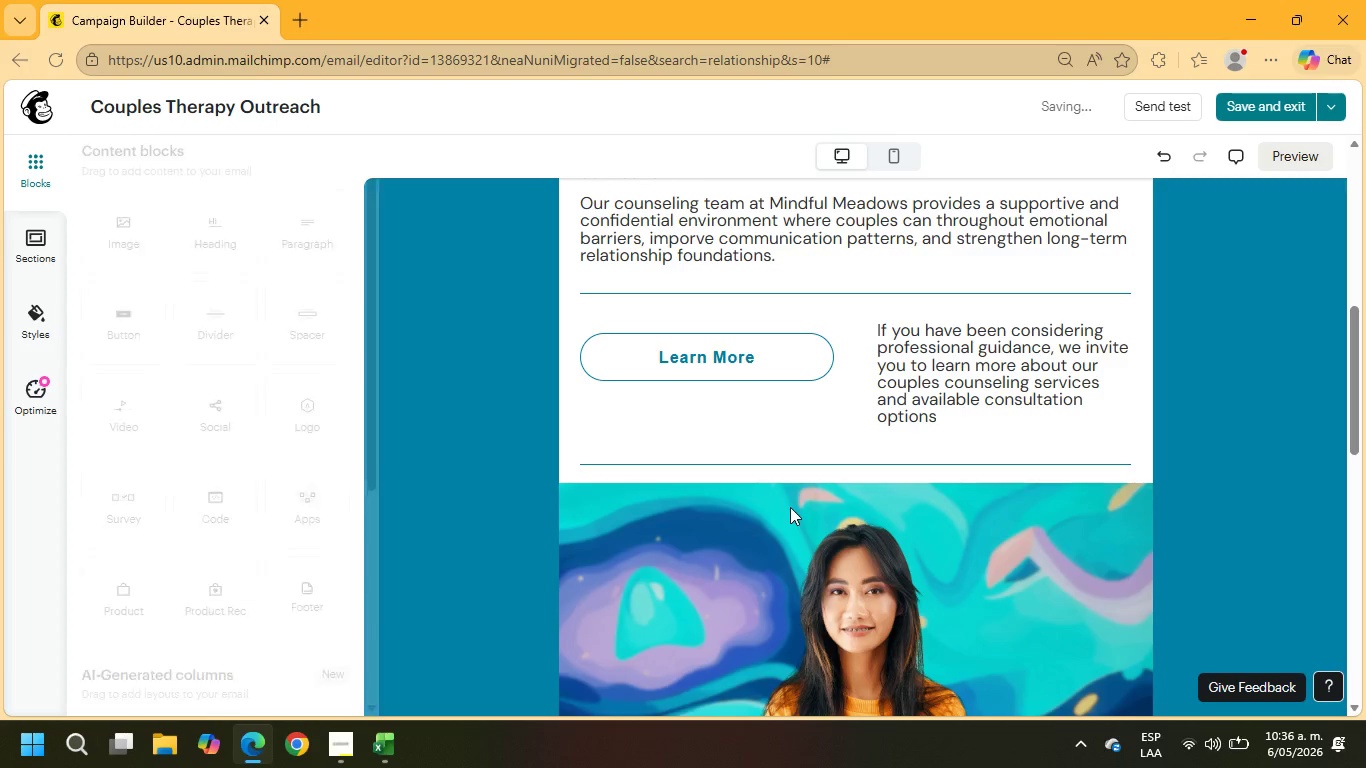 
left_click([1034, 559])
 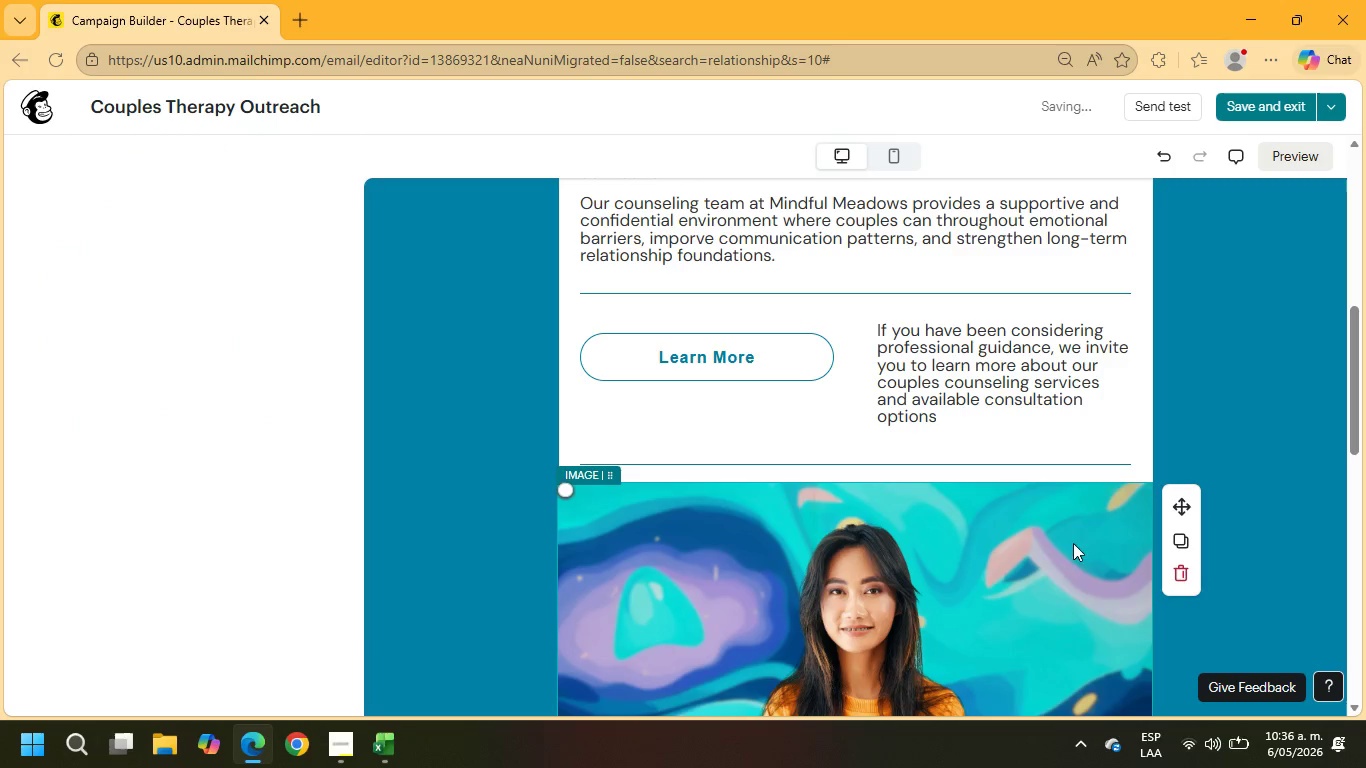 
scroll: coordinate [1080, 521], scroll_direction: down, amount: 3.0
 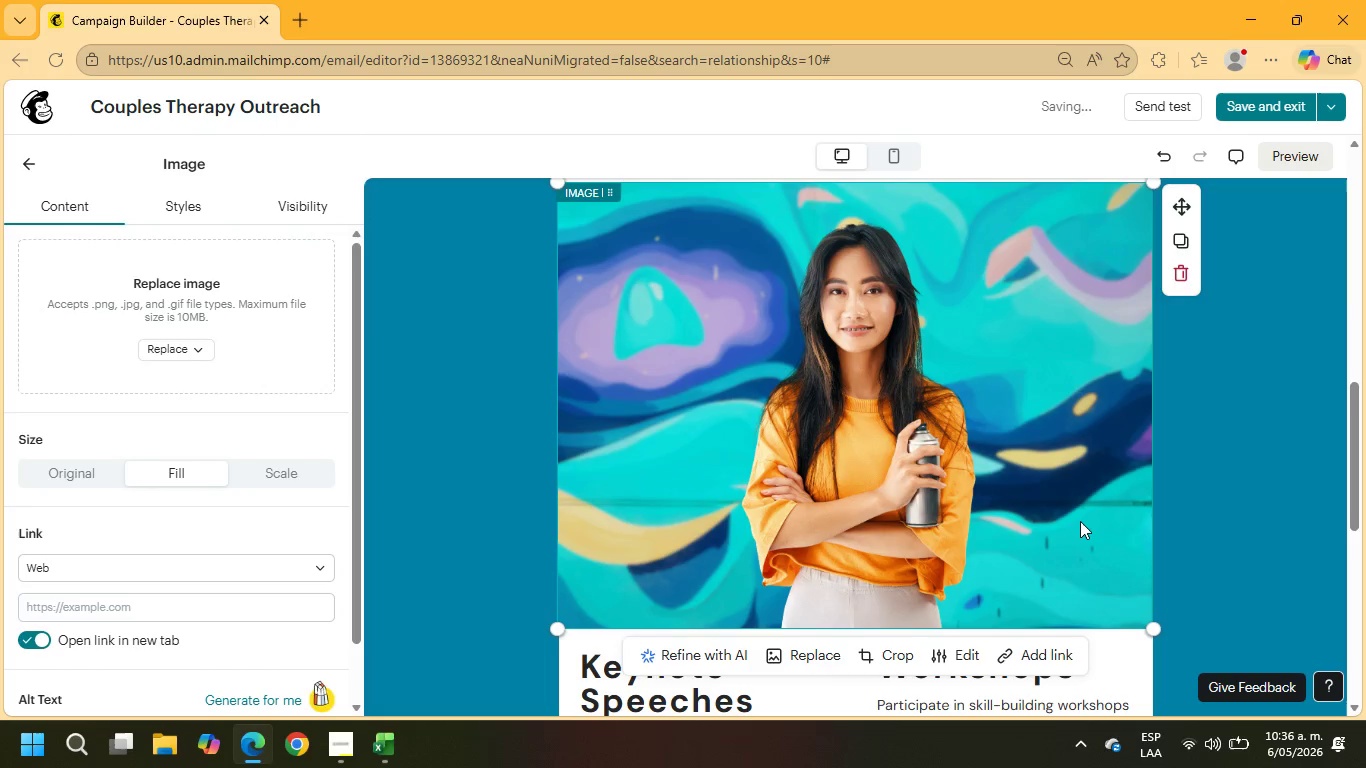 
scroll: coordinate [1080, 521], scroll_direction: up, amount: 2.0
 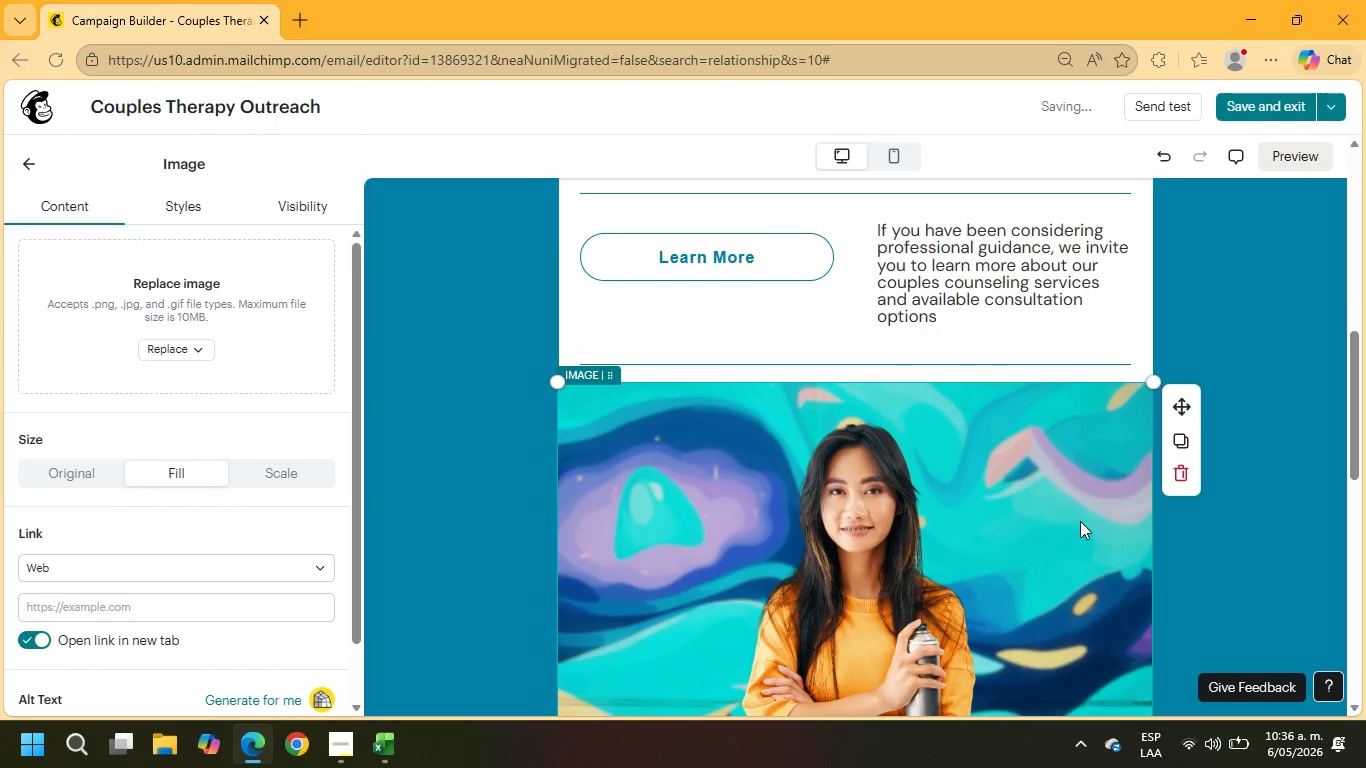 
scroll: coordinate [1080, 521], scroll_direction: down, amount: 2.0
 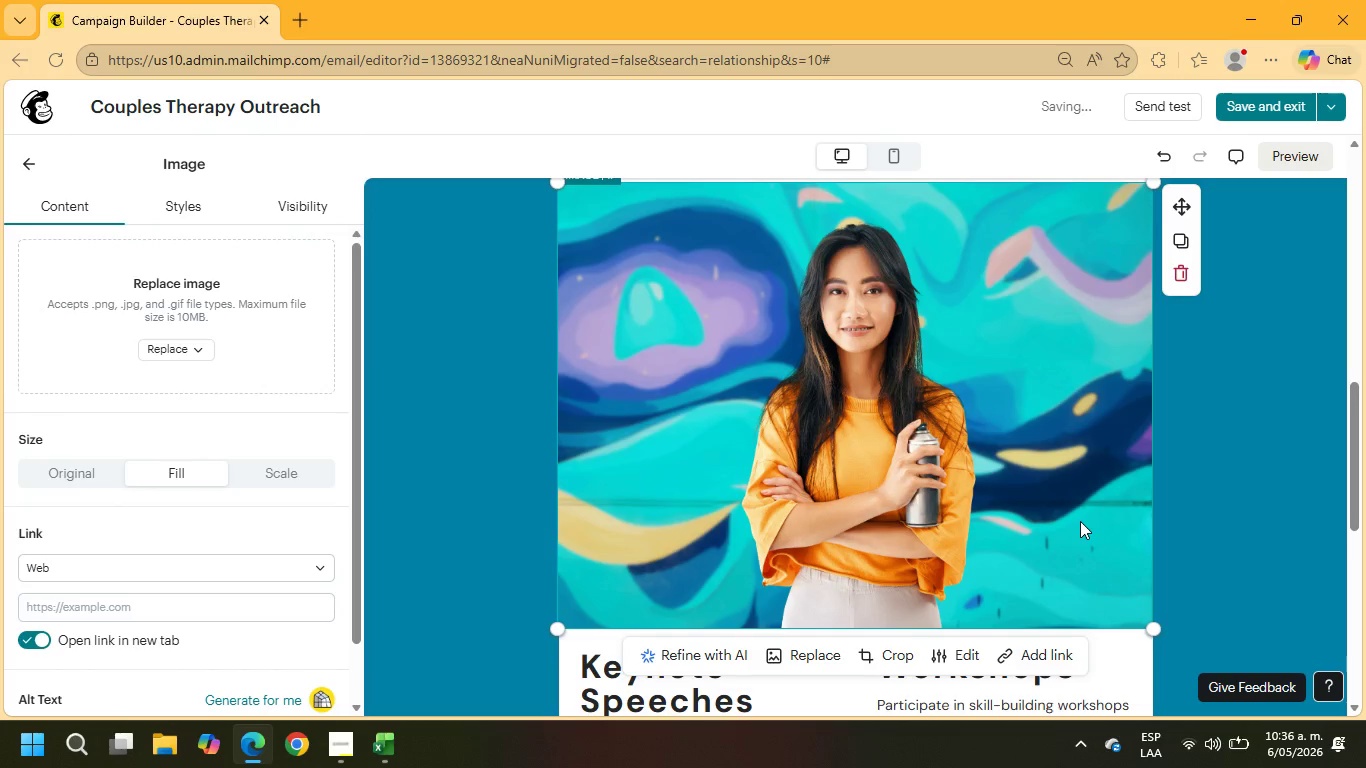 
scroll: coordinate [1080, 521], scroll_direction: up, amount: 2.0
 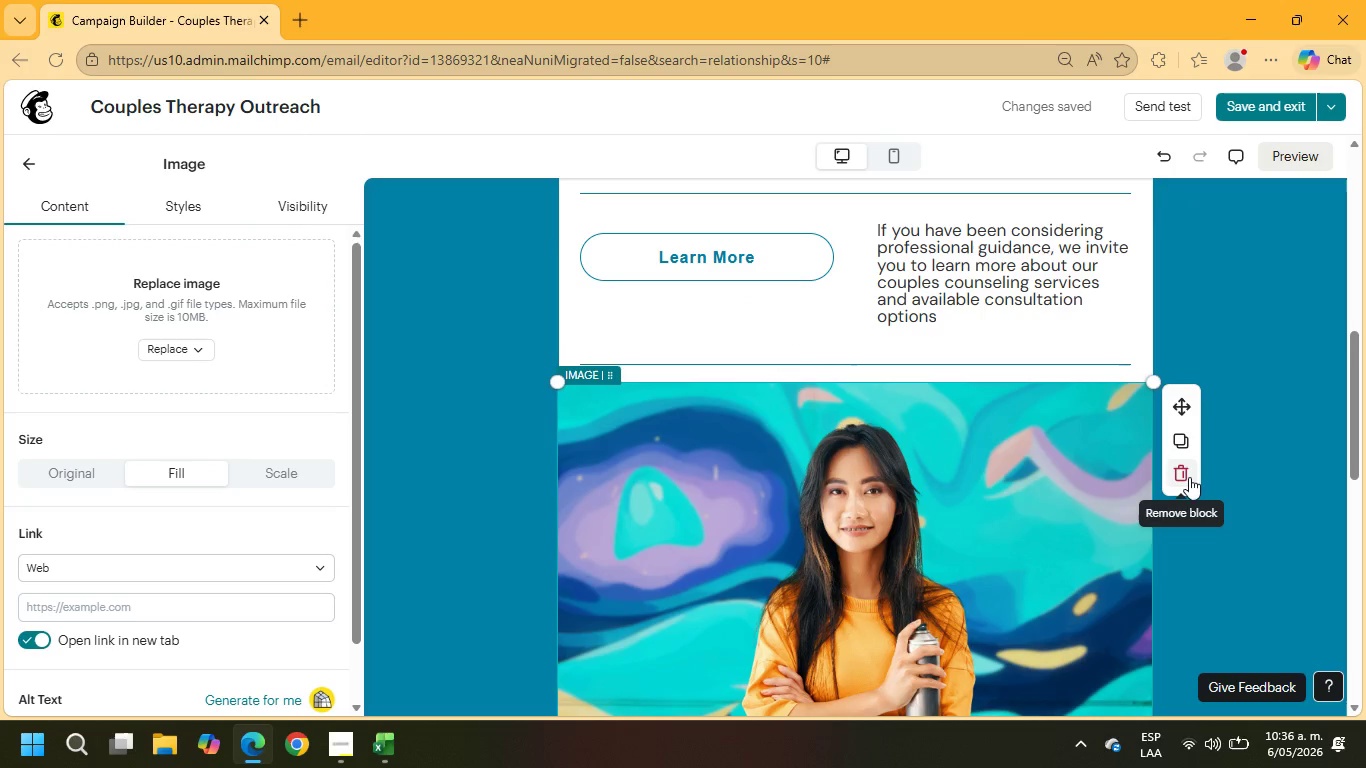 
left_click([1189, 474])
 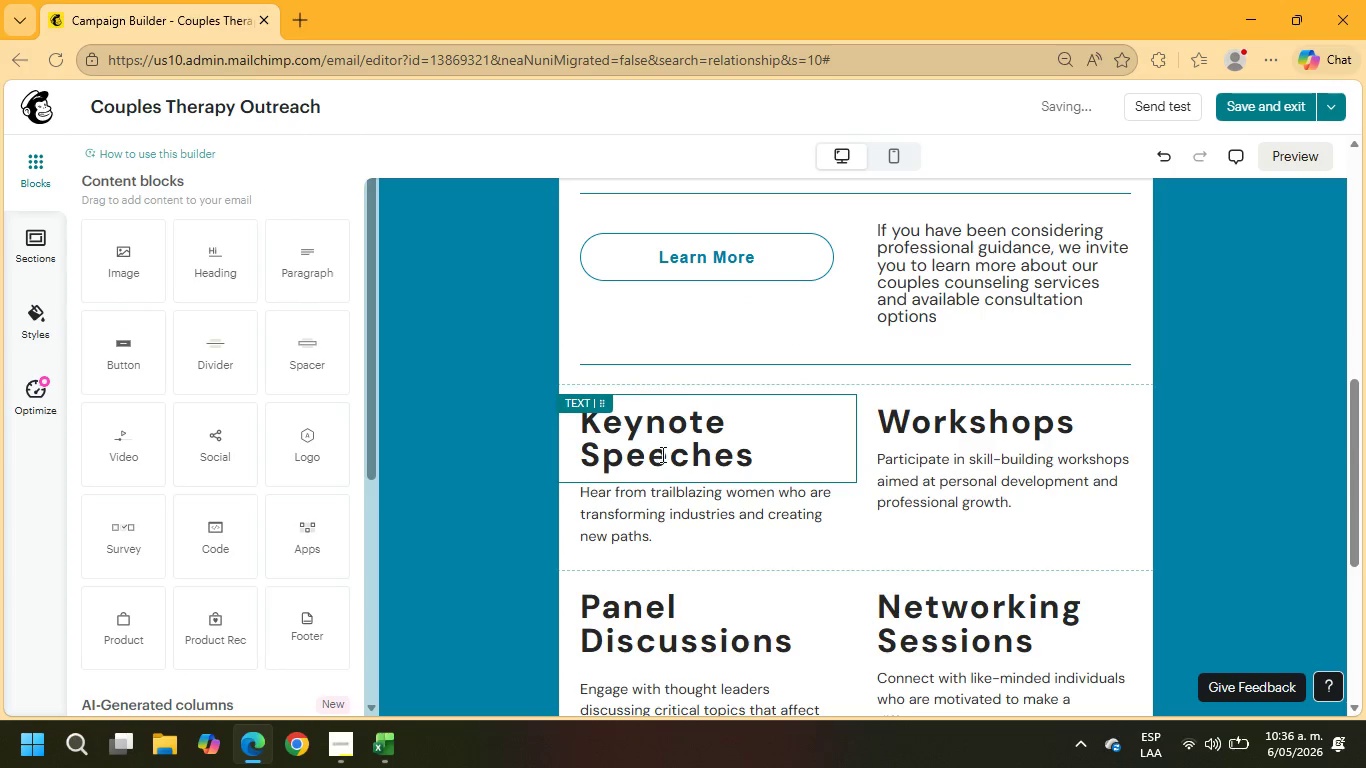 
scroll: coordinate [820, 461], scroll_direction: down, amount: 6.0
 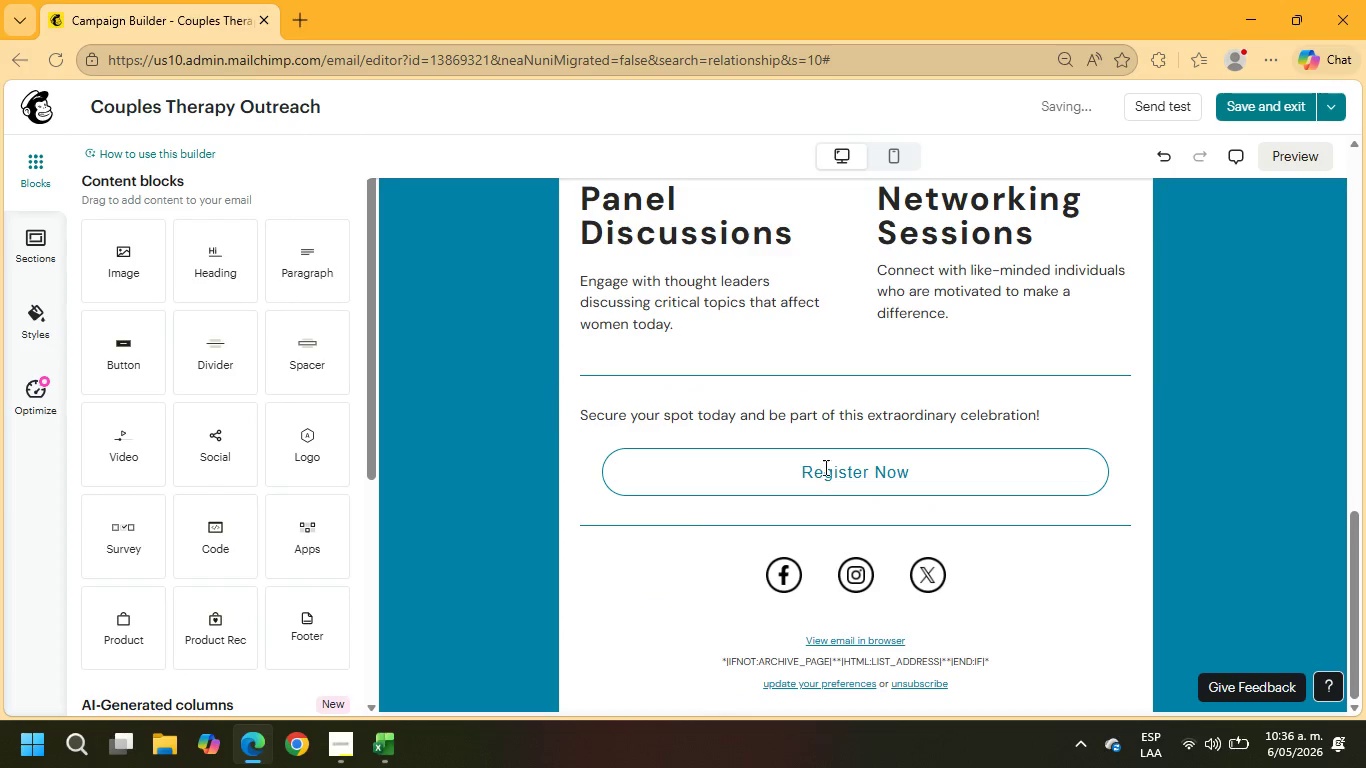 
scroll: coordinate [826, 469], scroll_direction: up, amount: 3.0
 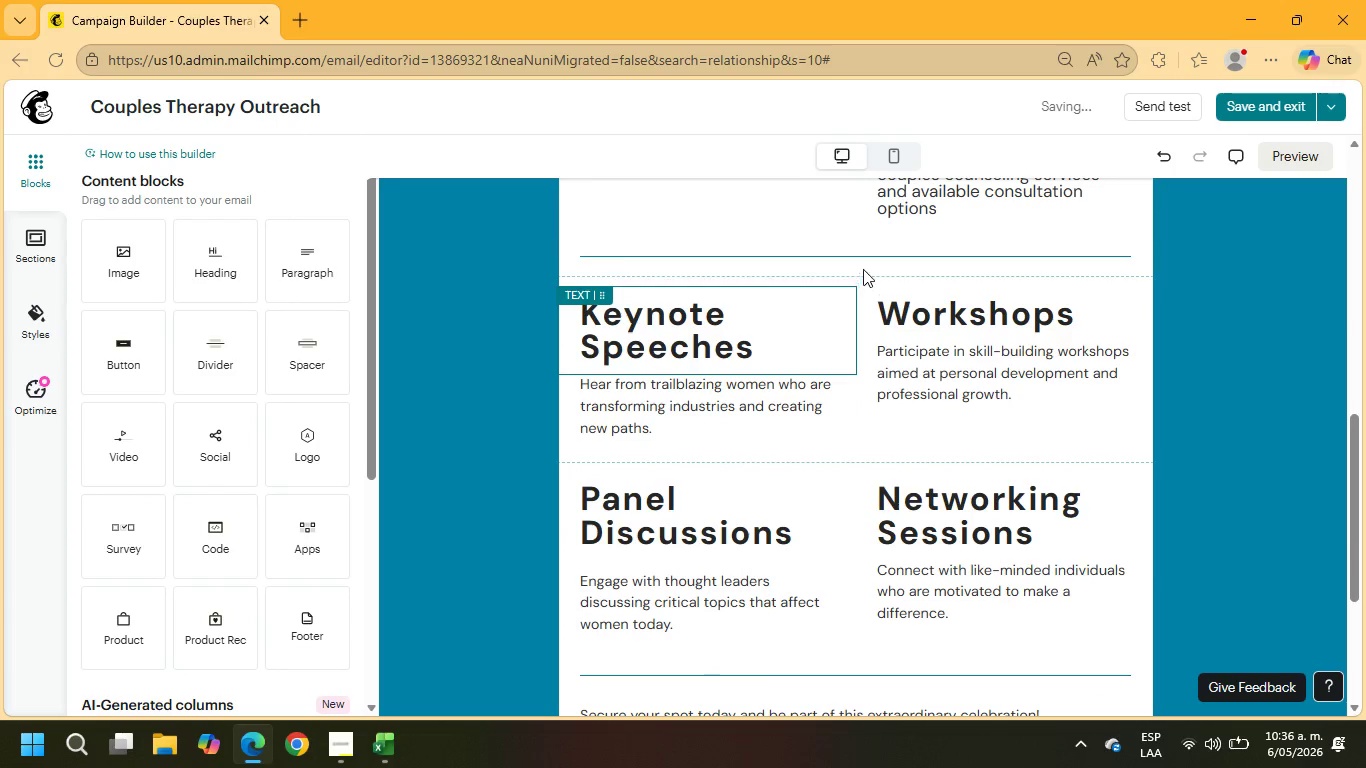 
left_click([863, 263])
 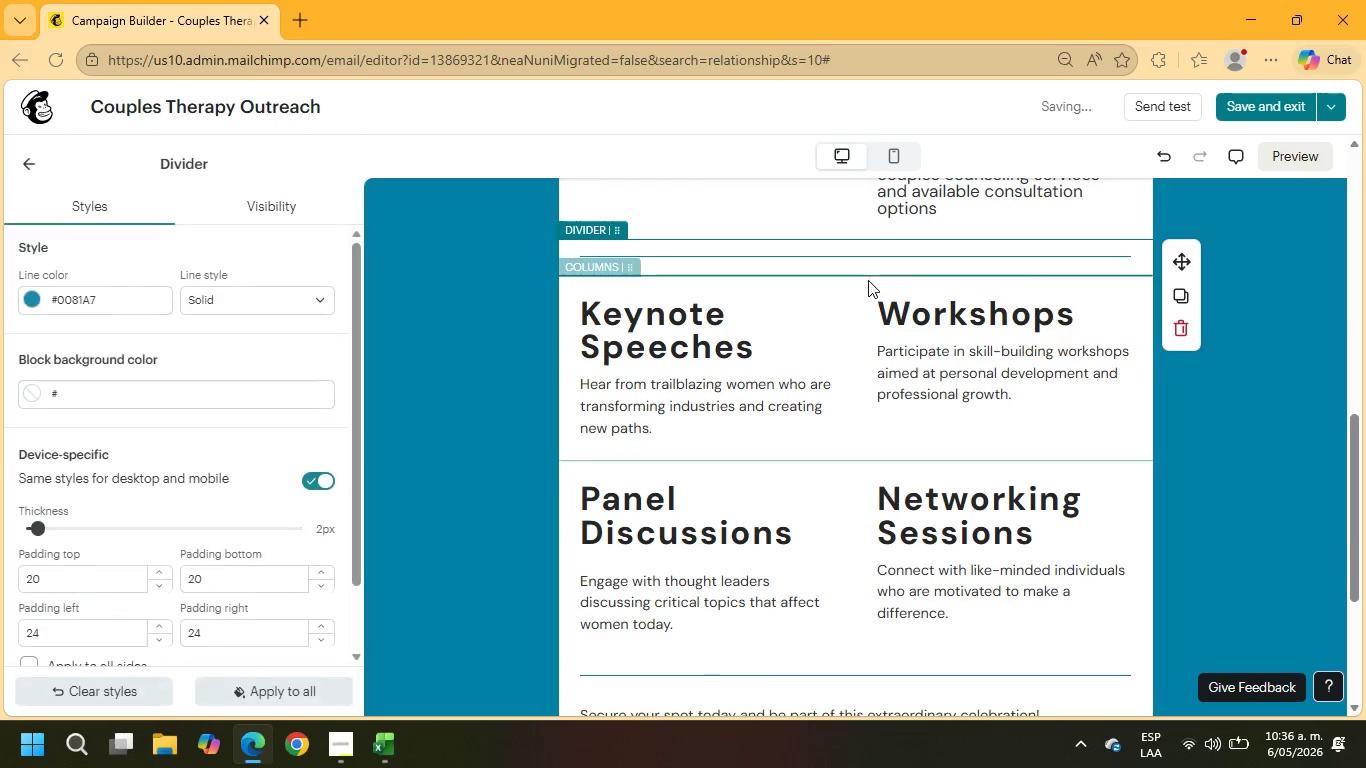 
left_click([868, 283])
 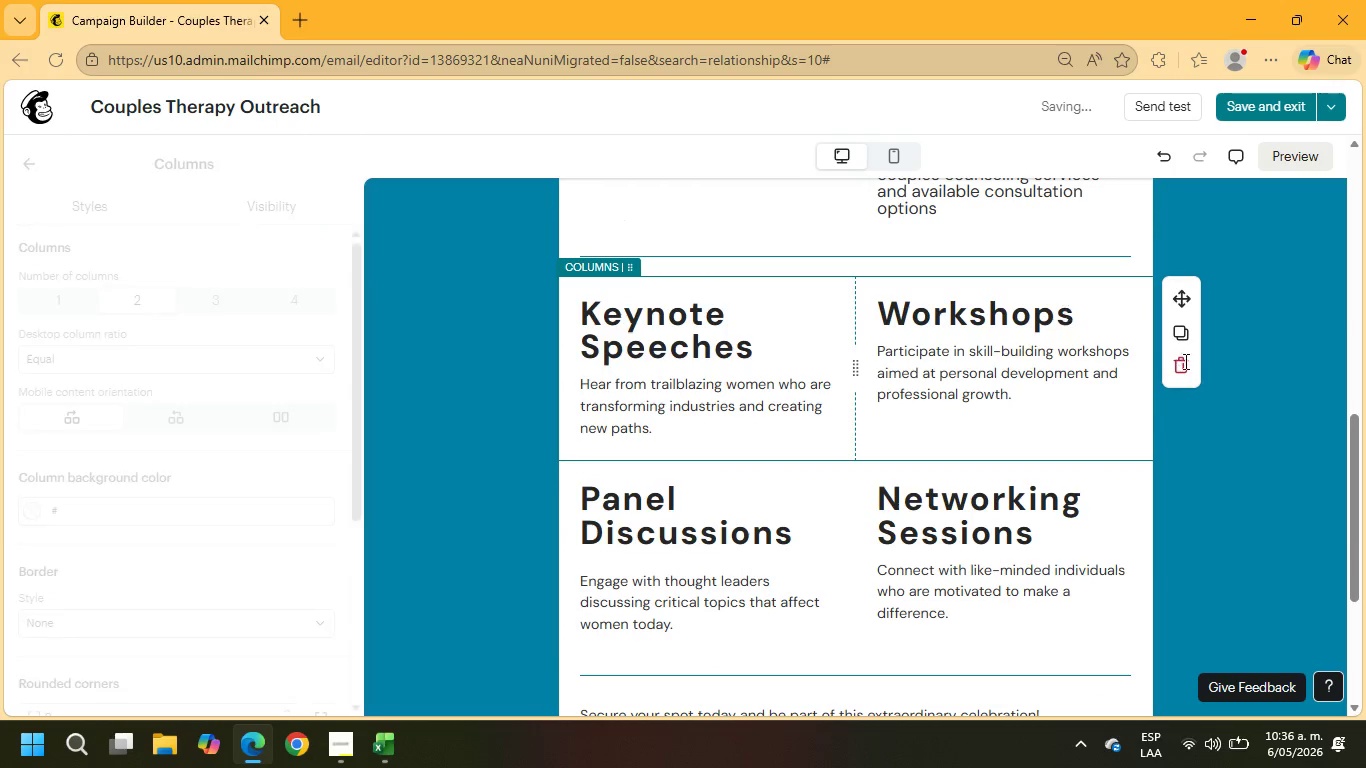 
left_click([1173, 372])
 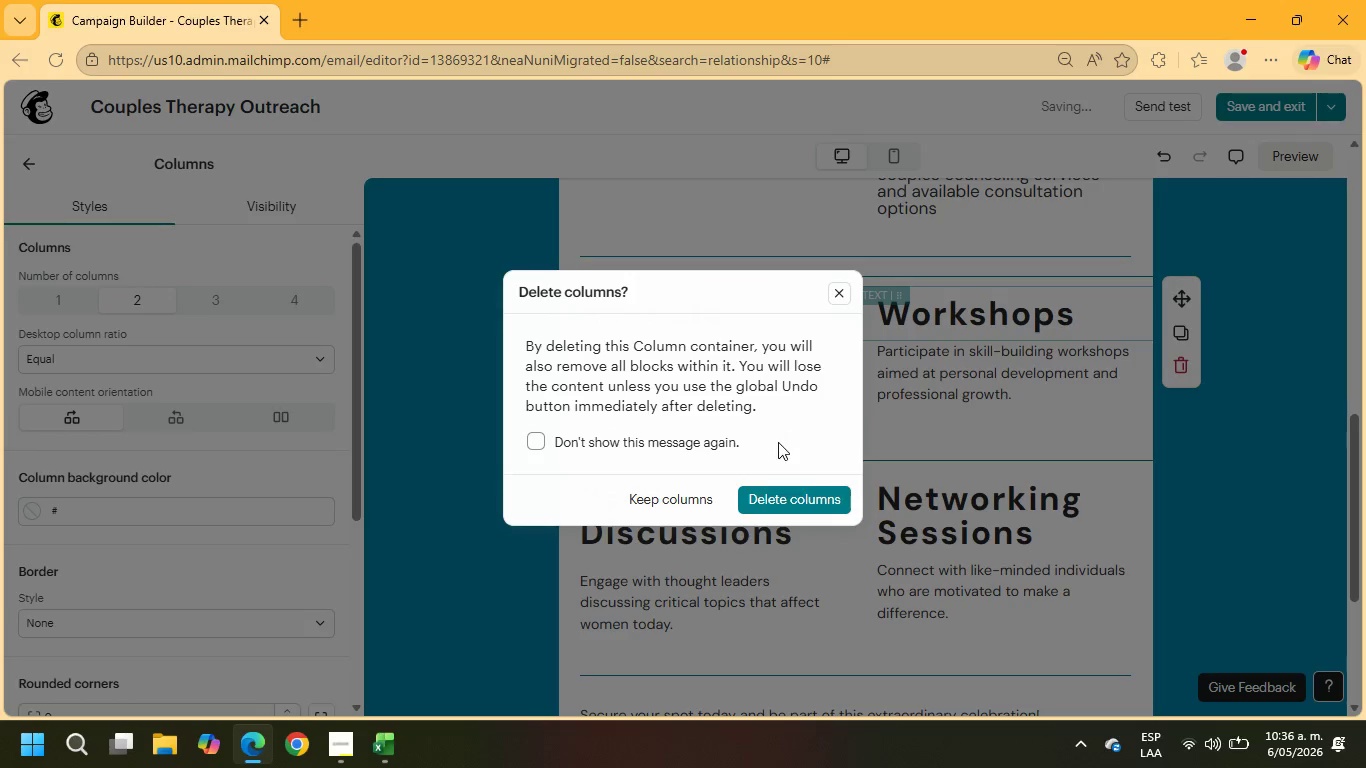 
left_click([800, 504])
 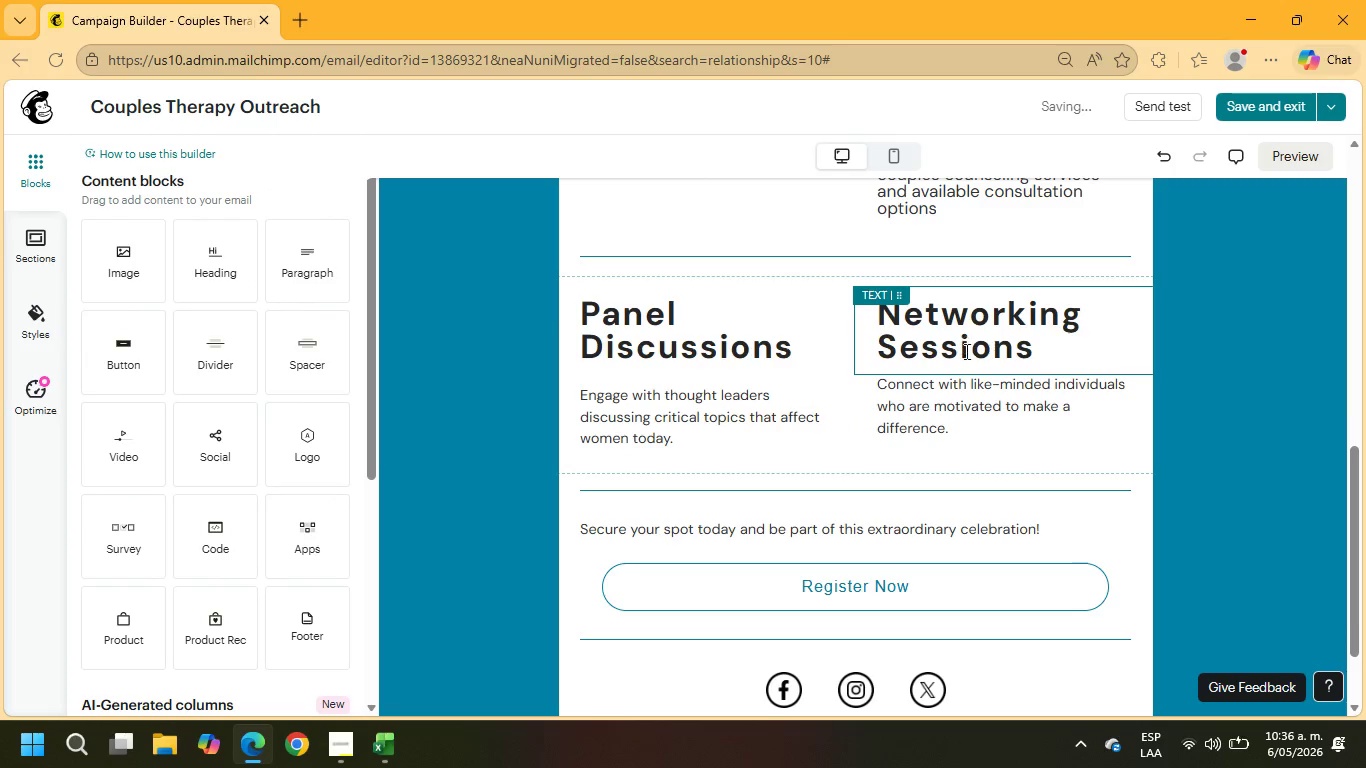 
left_click([865, 494])
 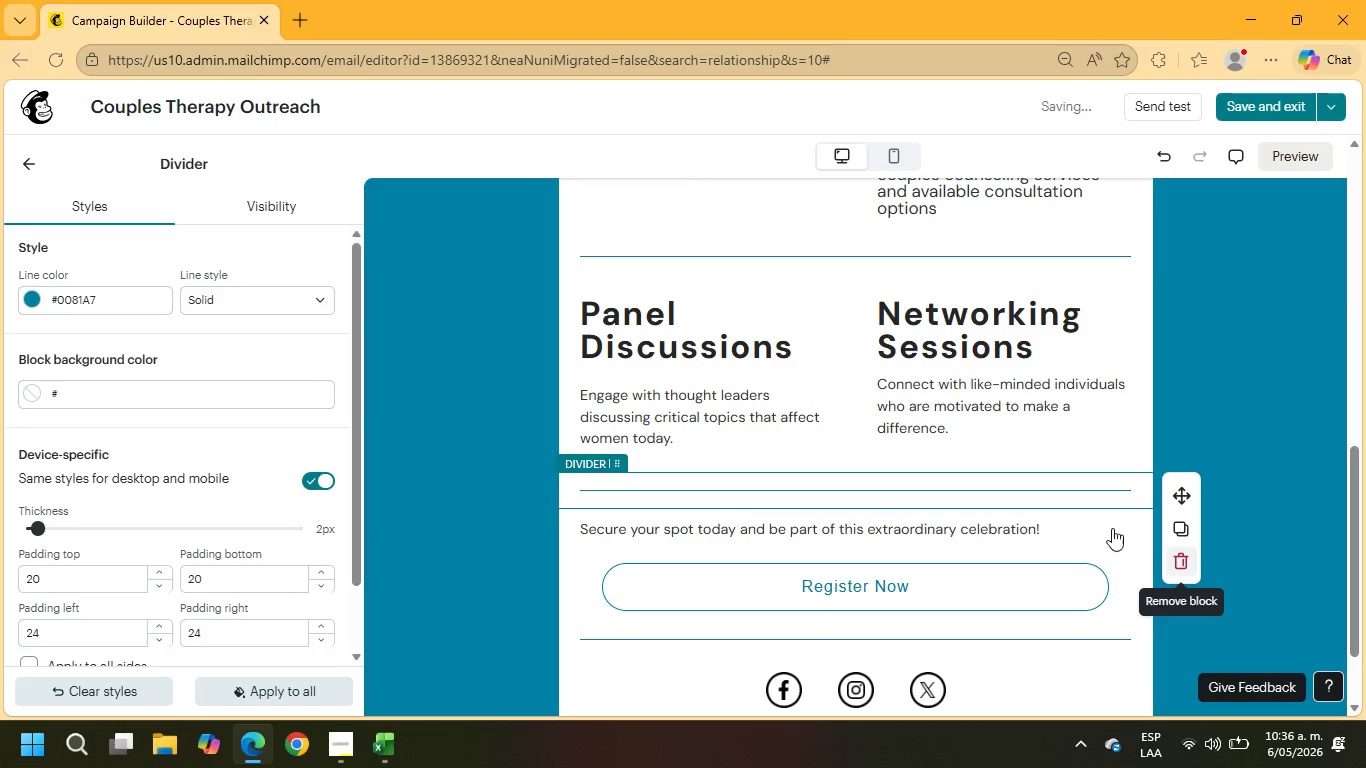 
left_click([853, 498])
 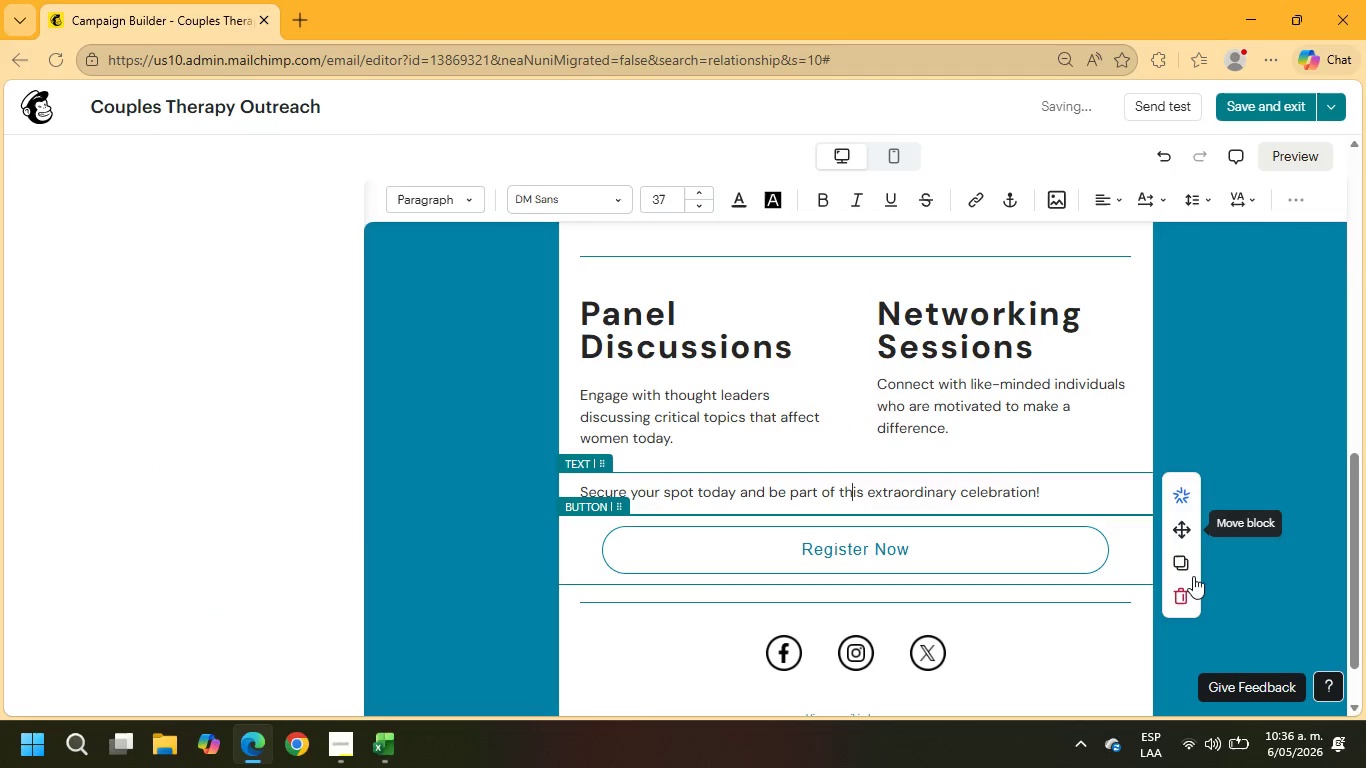 
left_click([1179, 586])
 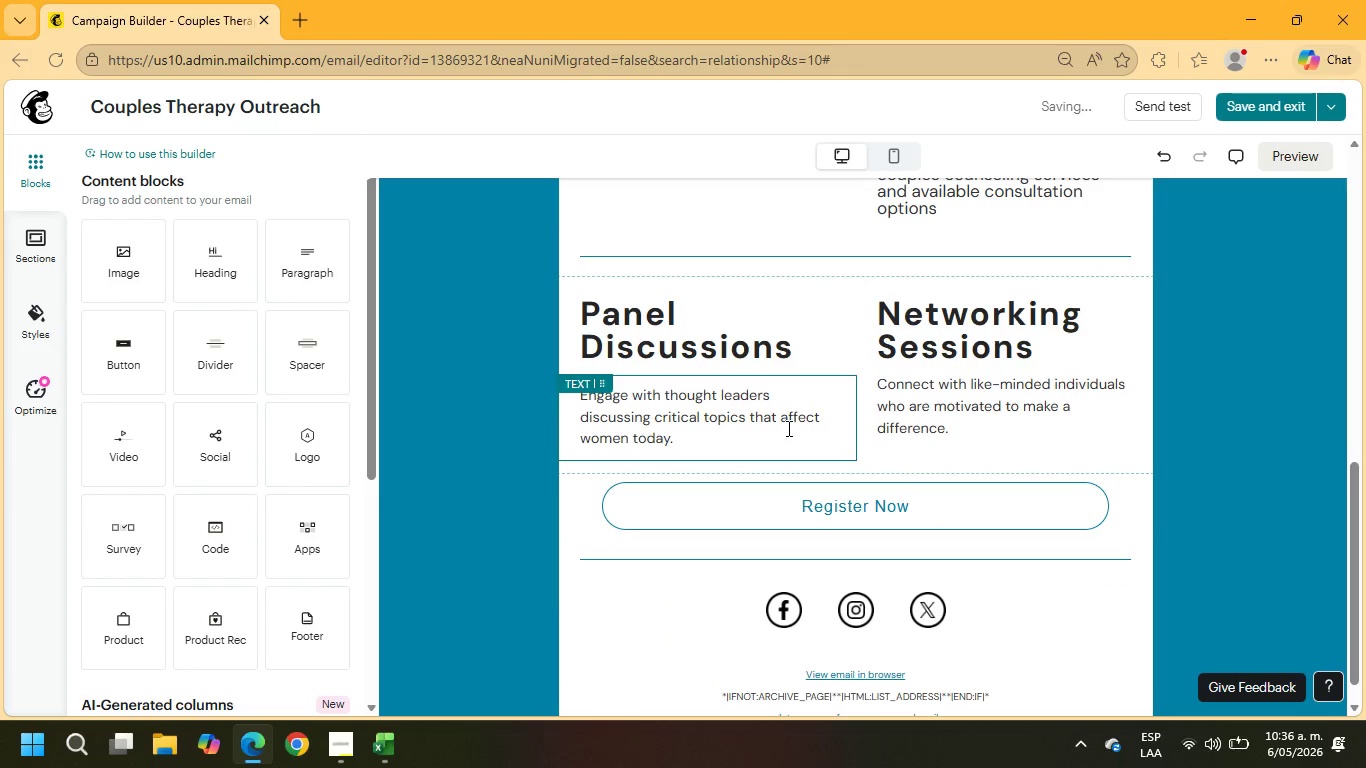 
left_click([718, 441])
 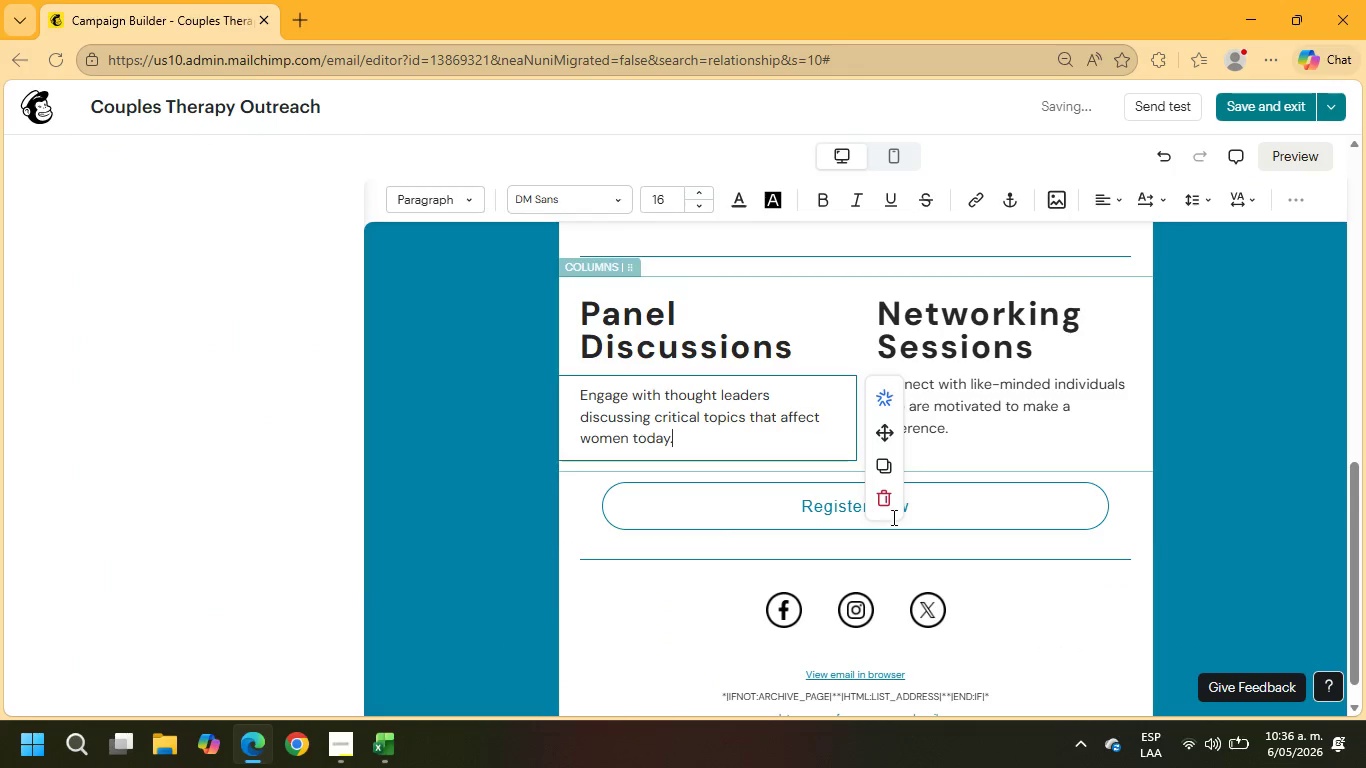 
left_click([888, 504])
 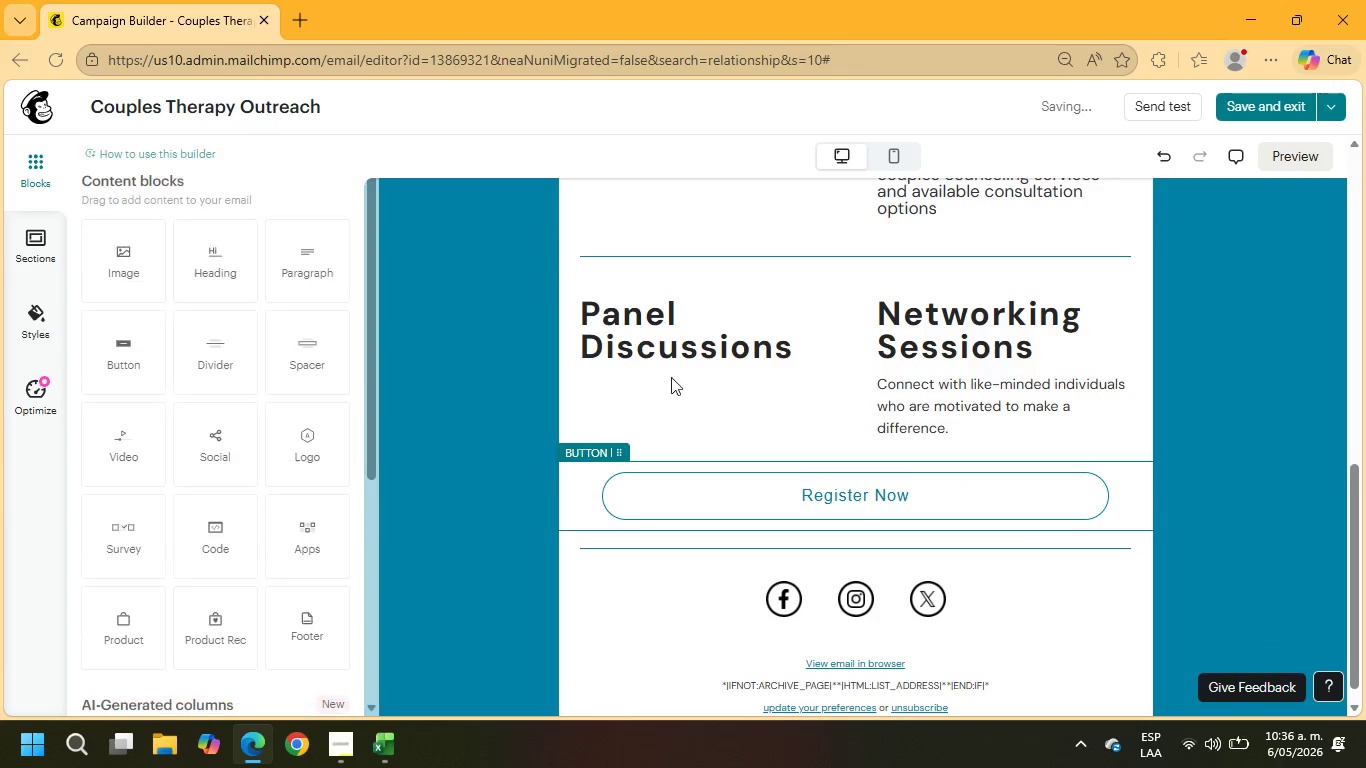 
left_click([649, 327])
 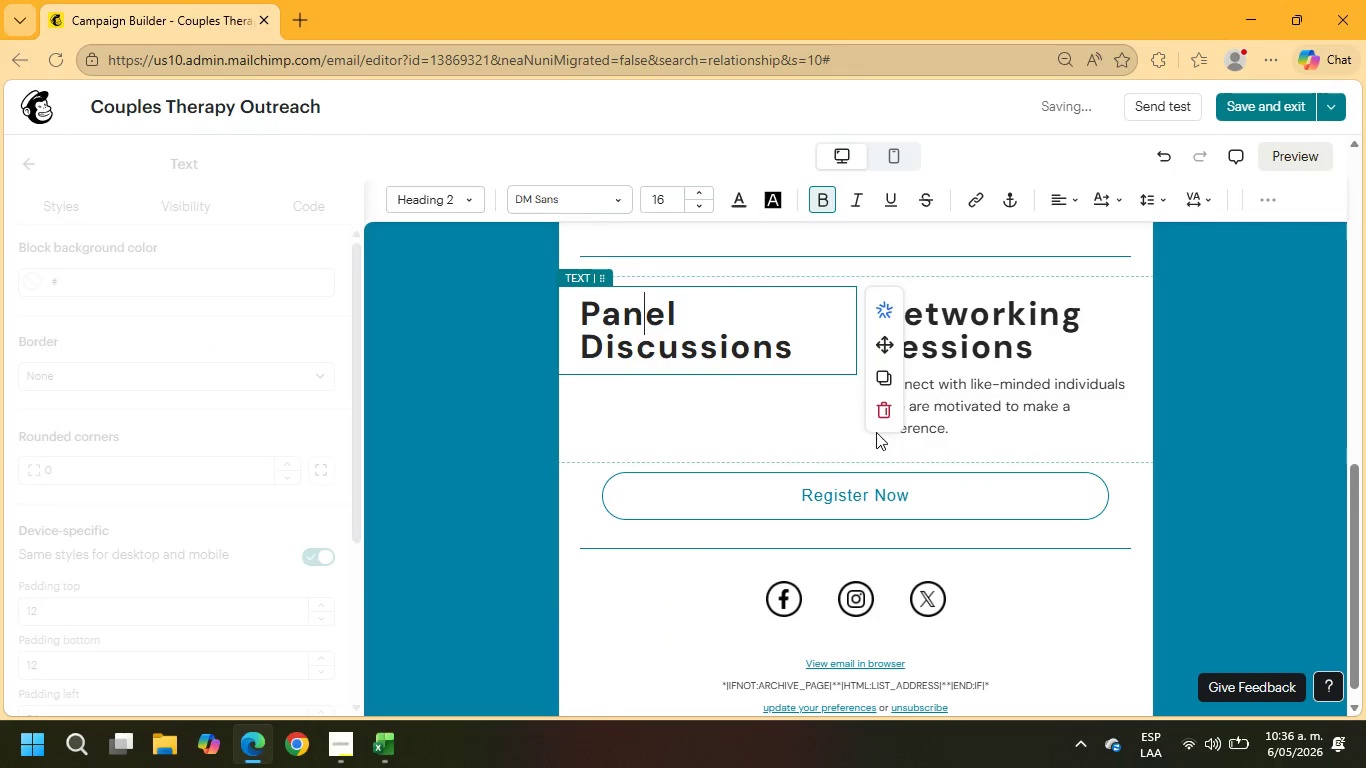 
left_click([880, 415])
 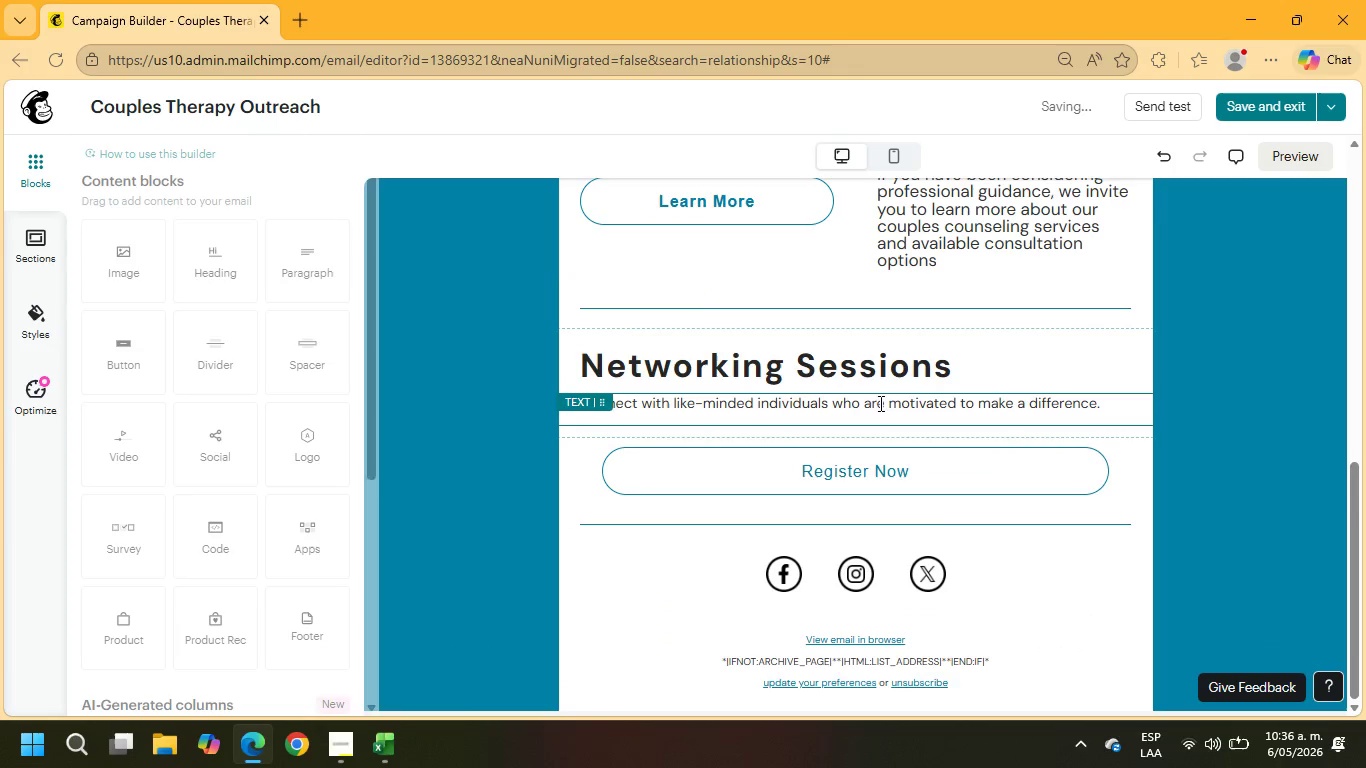 
left_click([879, 375])
 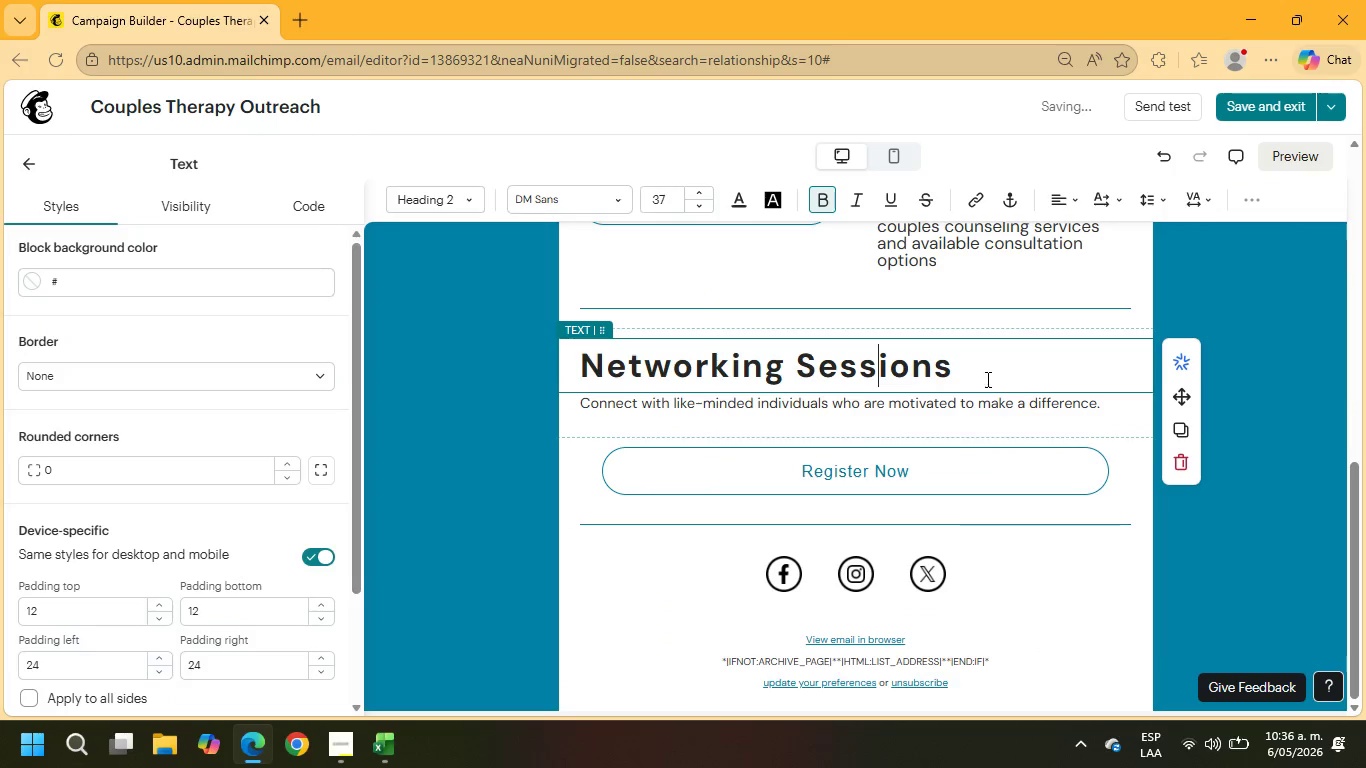 
left_click([1188, 458])
 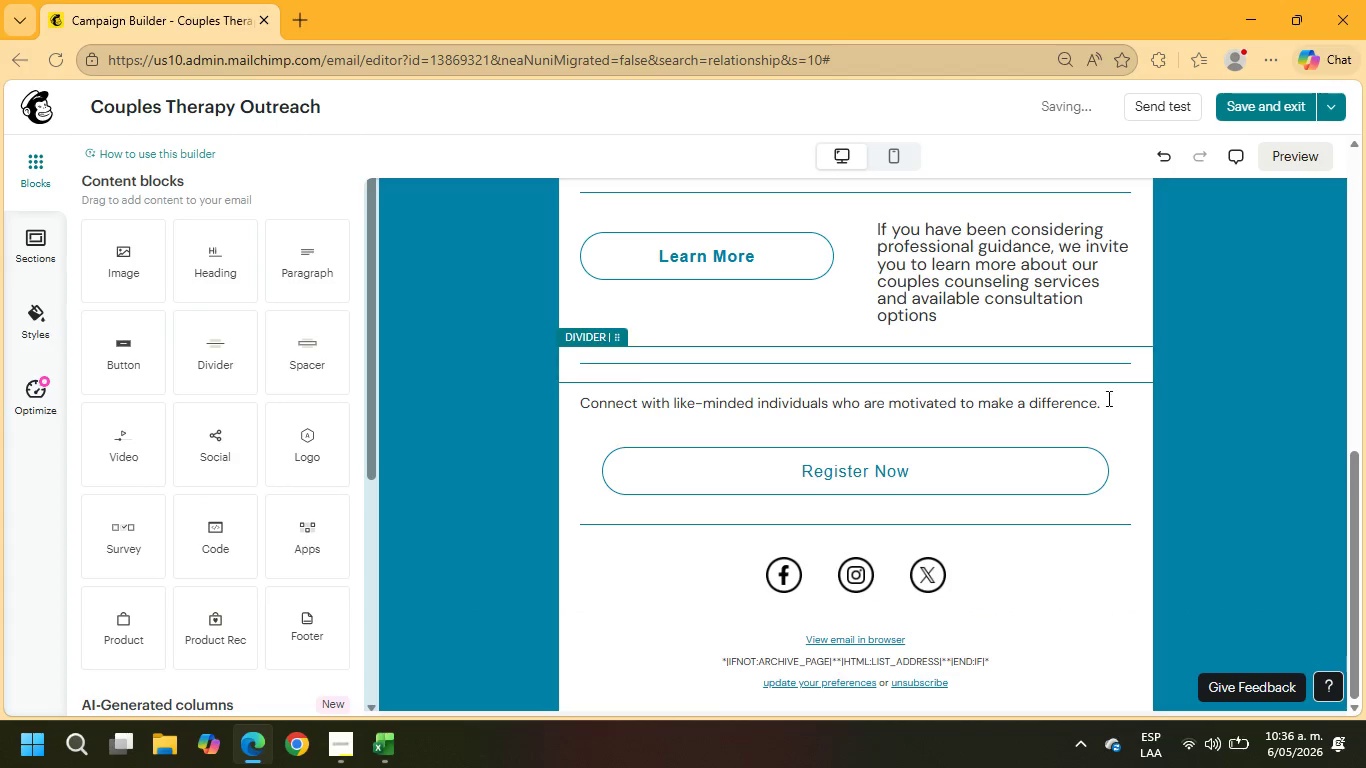 
left_click_drag(start_coordinate=[1108, 406], to_coordinate=[573, 390])
 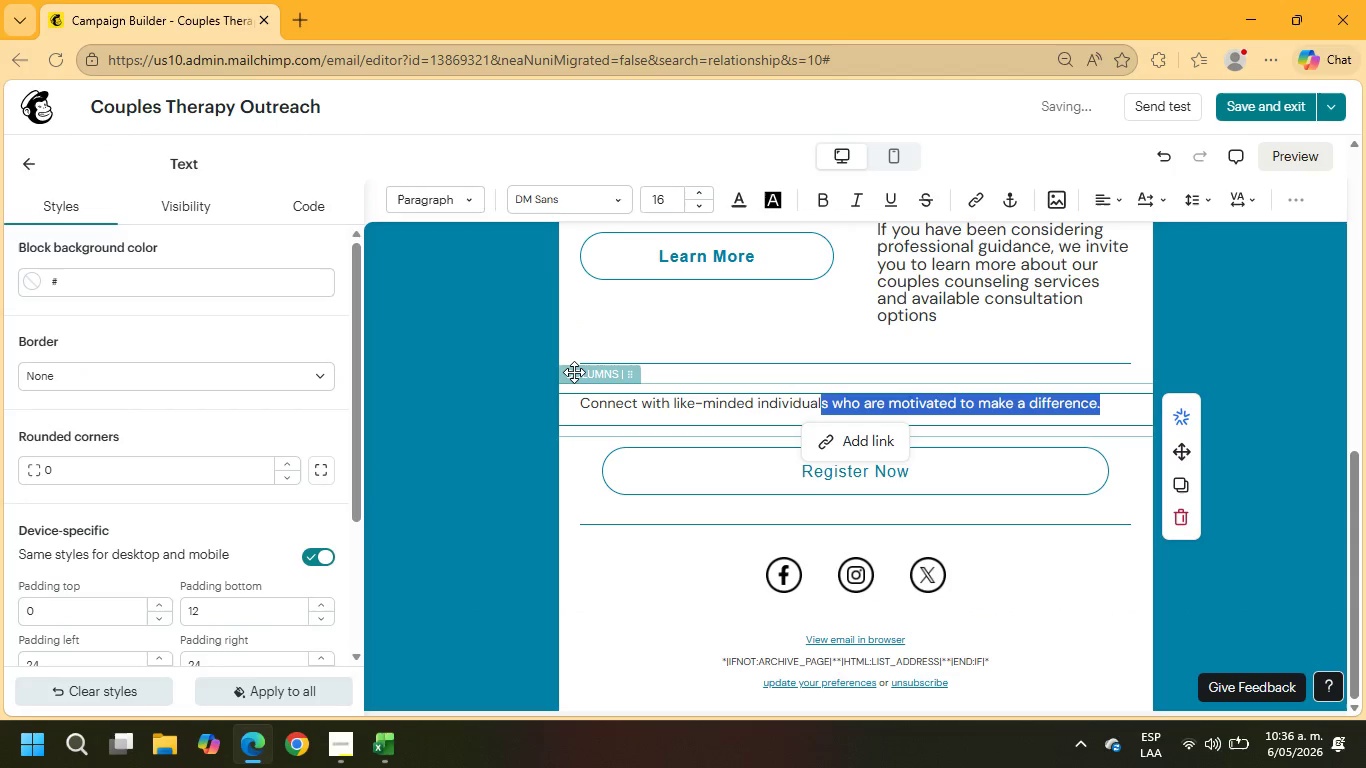 
type(Best reg)
 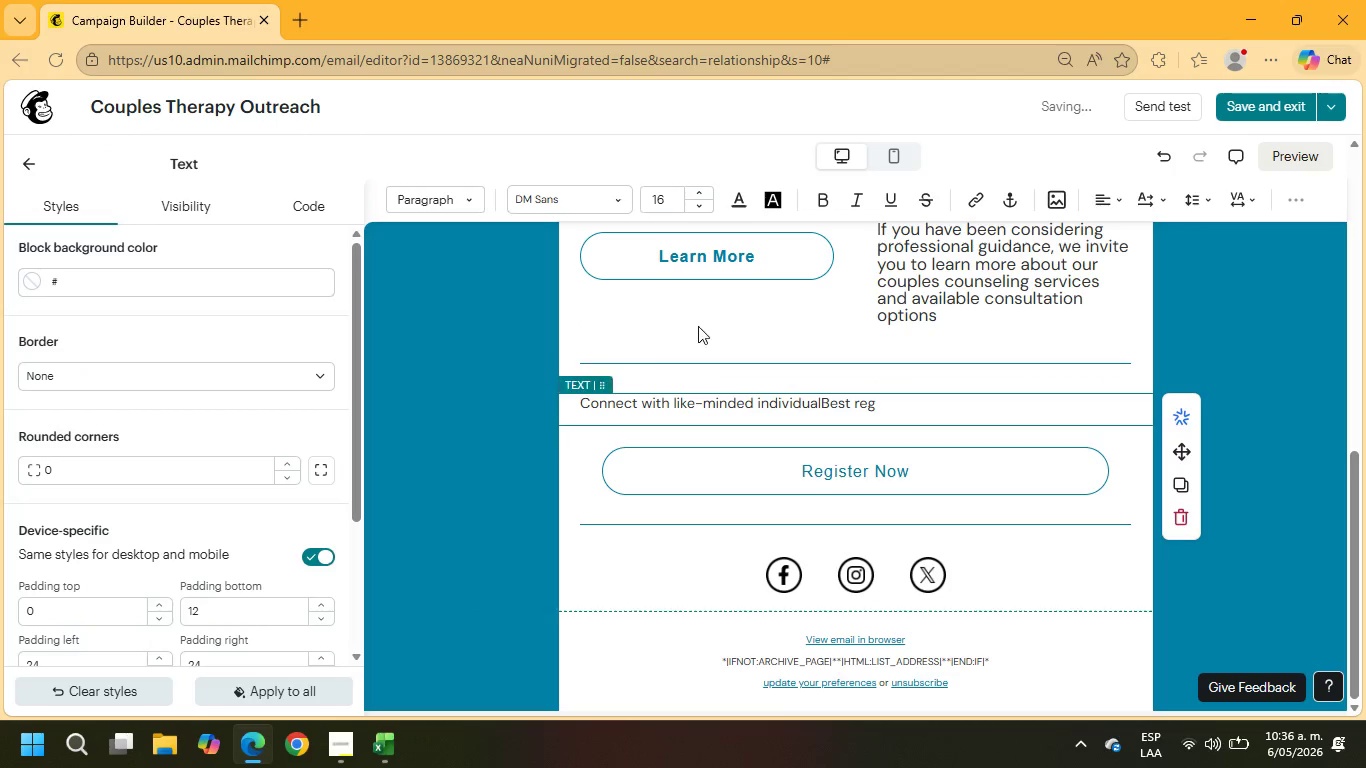 
left_click_drag(start_coordinate=[892, 403], to_coordinate=[529, 383])
 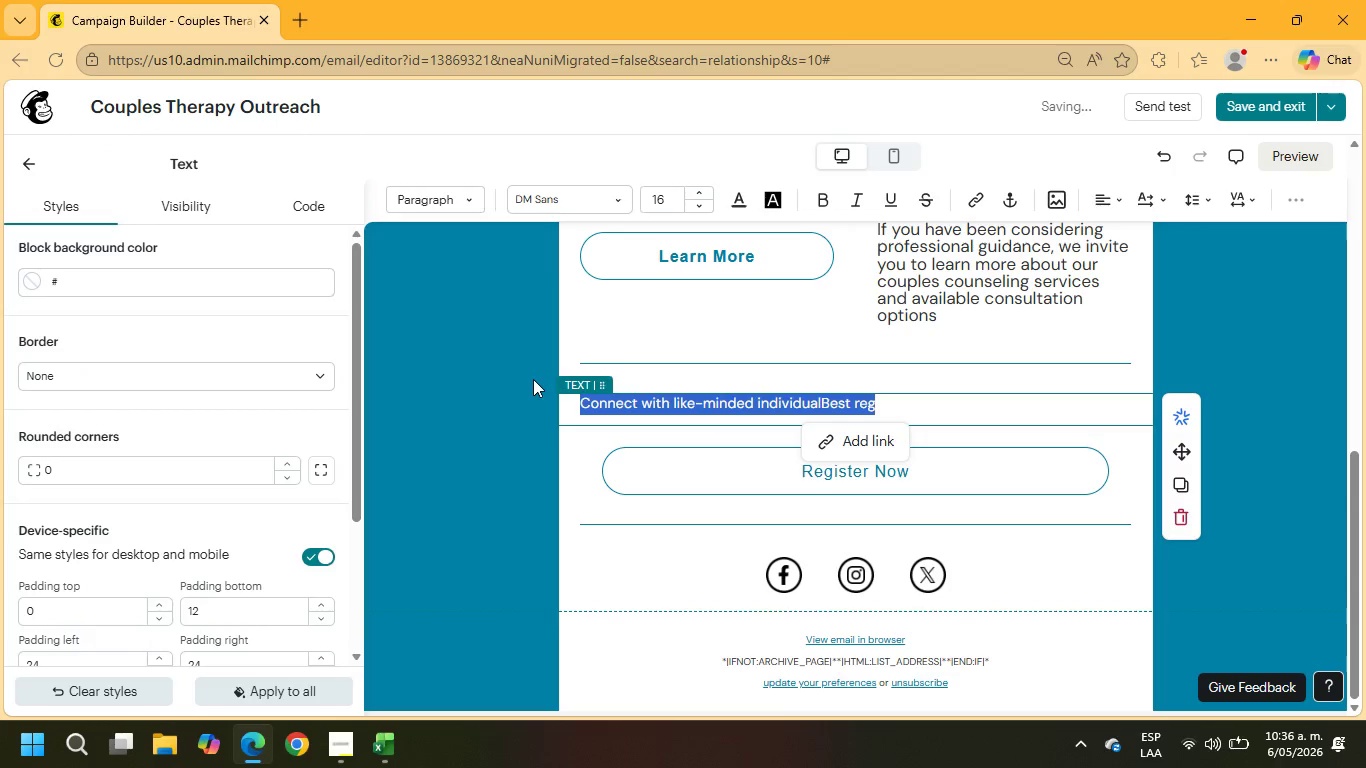 
type(Warm regards,)
 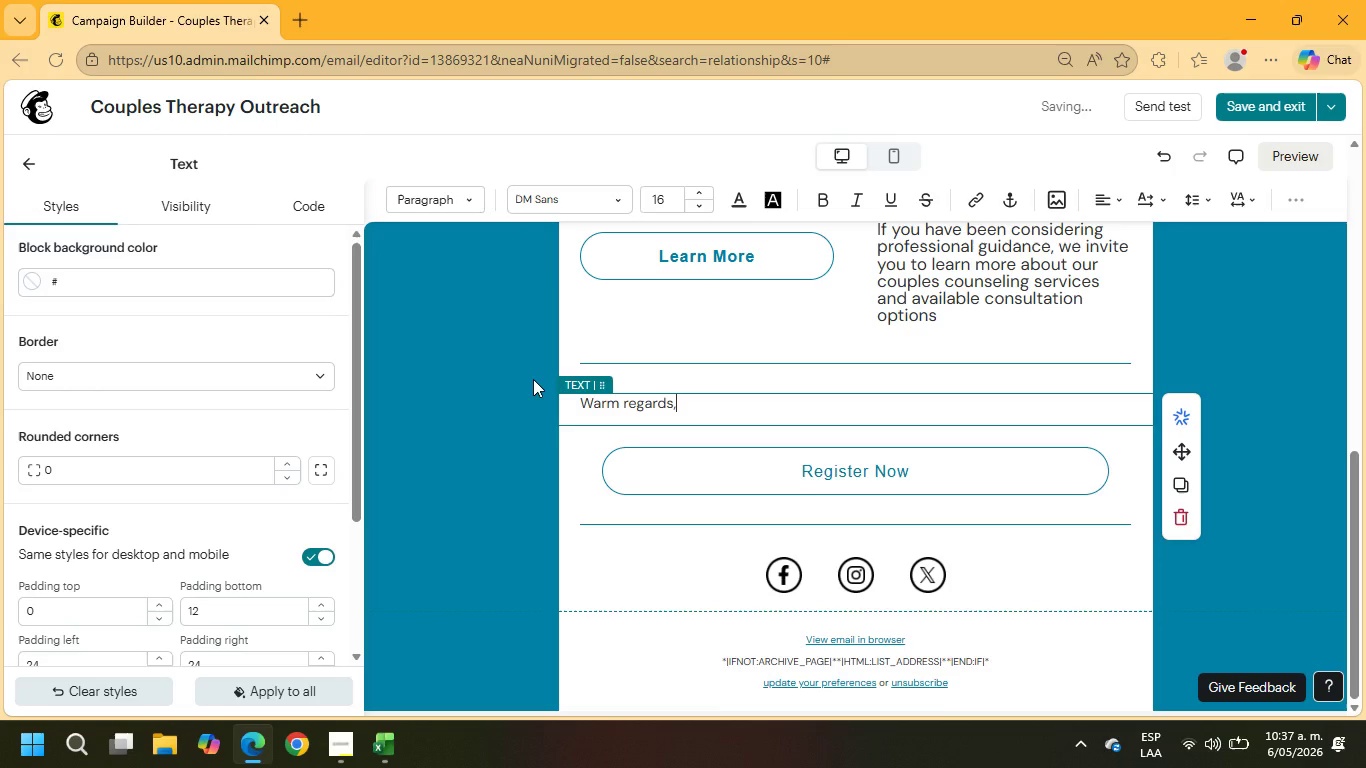 
key(Enter)
 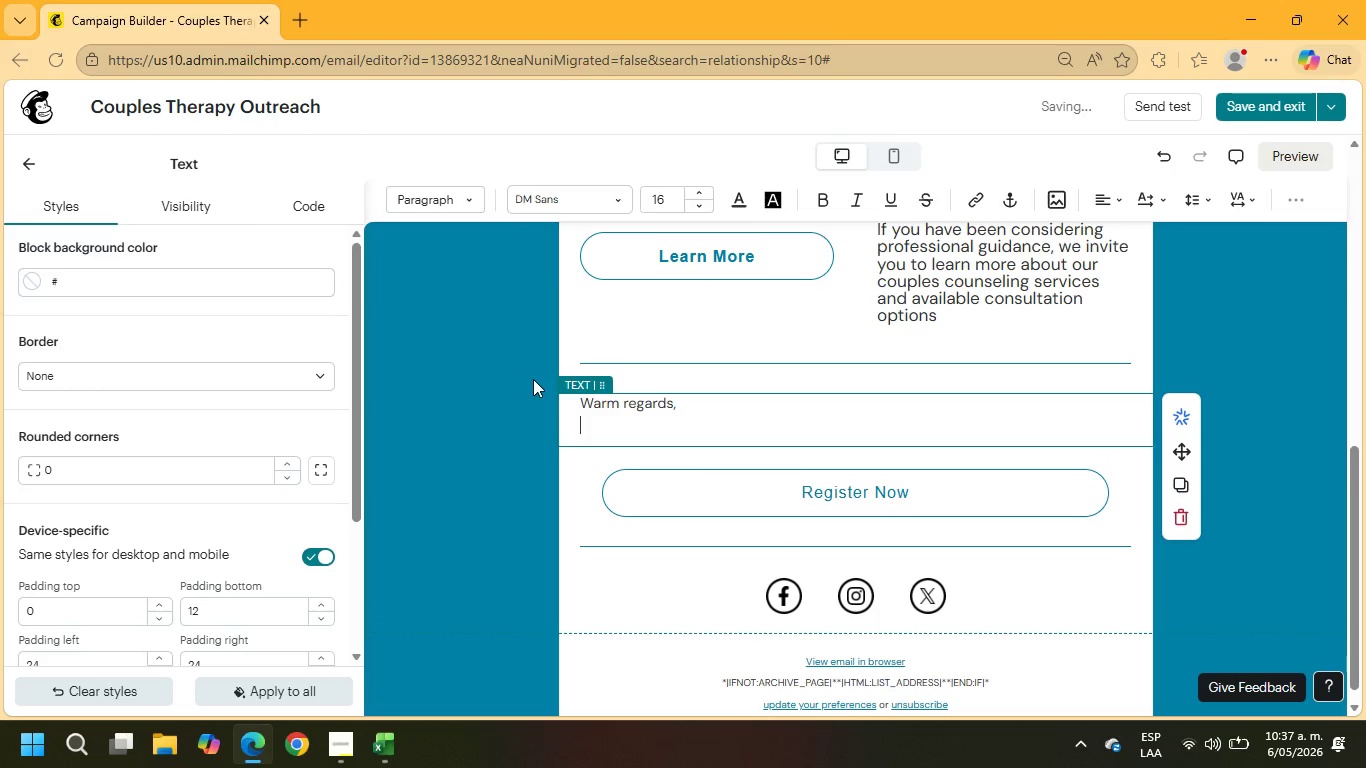 
key(Enter)
 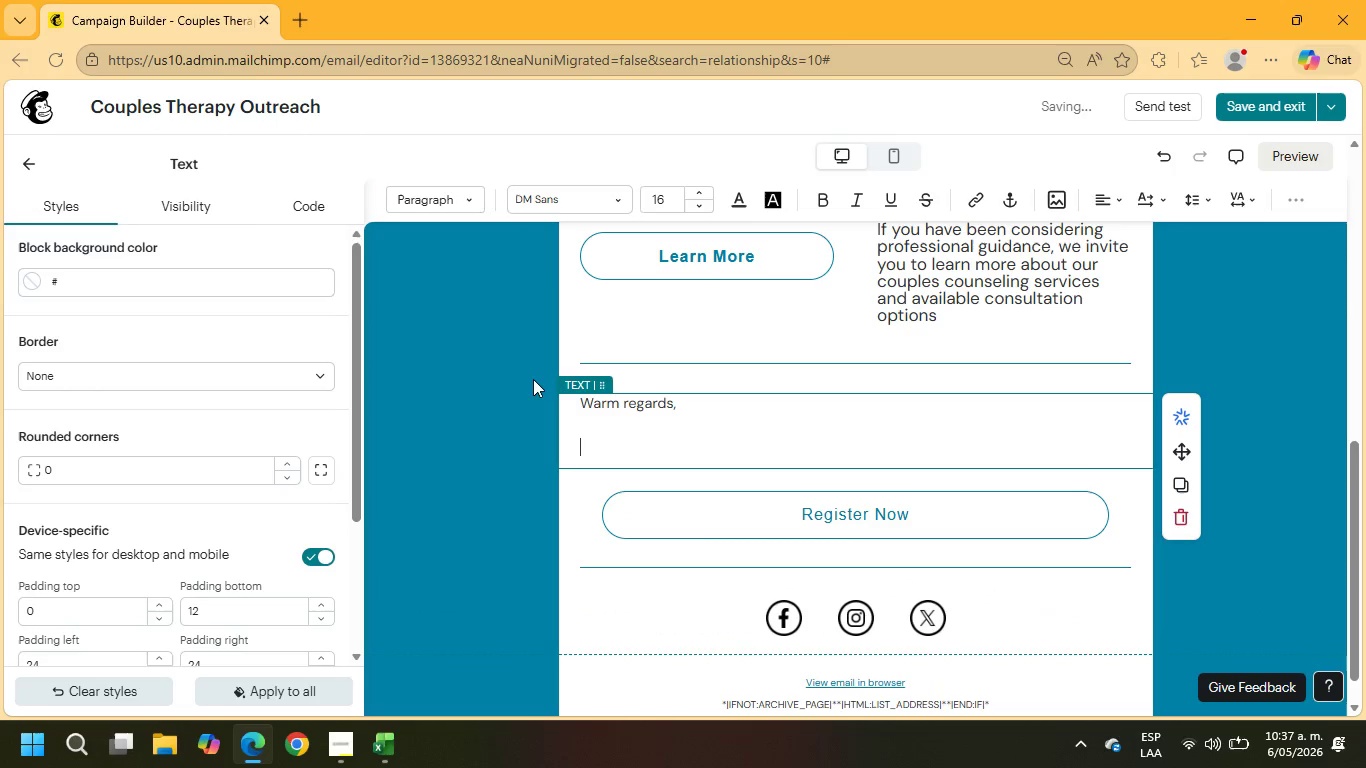 
type(-Mindful Meadows counseli)
key(Backspace)
key(Backspace)
key(Backspace)
key(Backspace)
key(Backspace)
key(Backspace)
key(Backspace)
key(Backspace)
type(Counseling Center)
 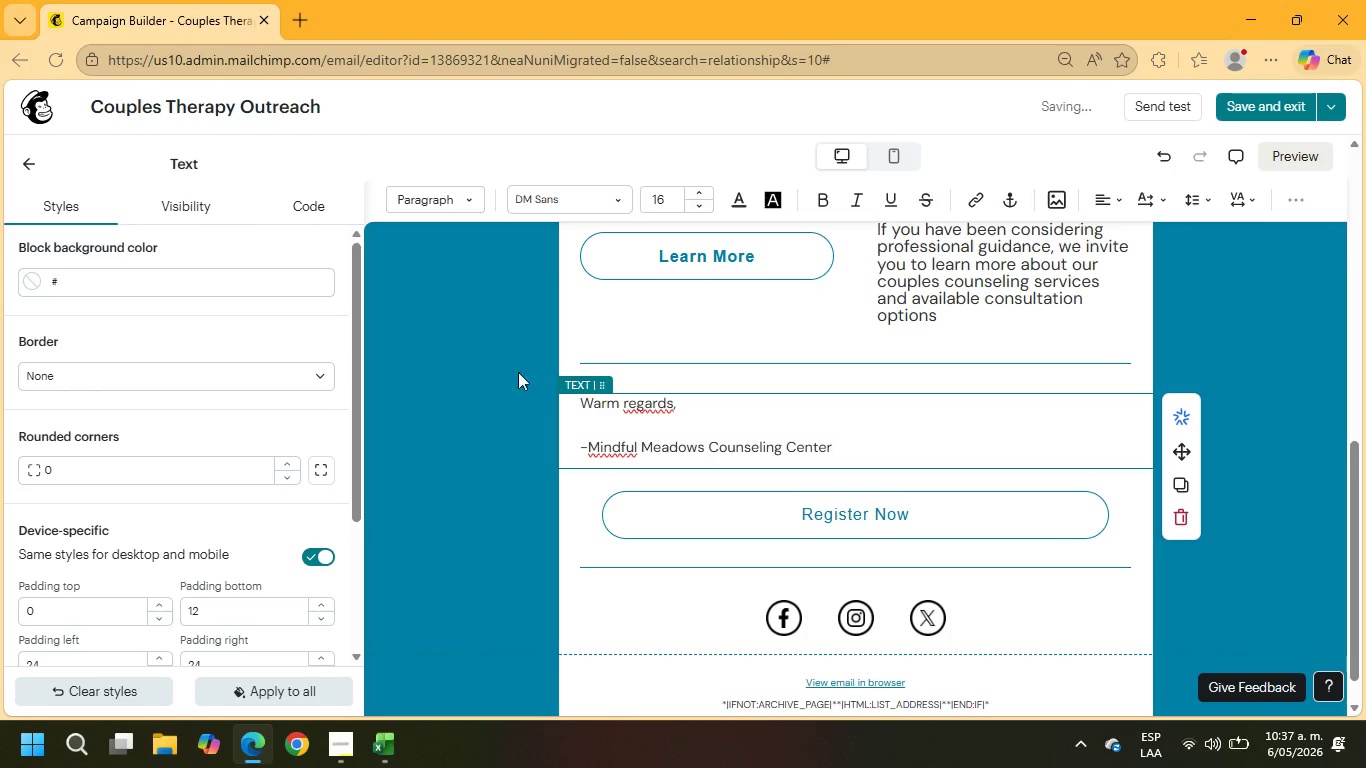 
left_click_drag(start_coordinate=[838, 453], to_coordinate=[575, 407])
 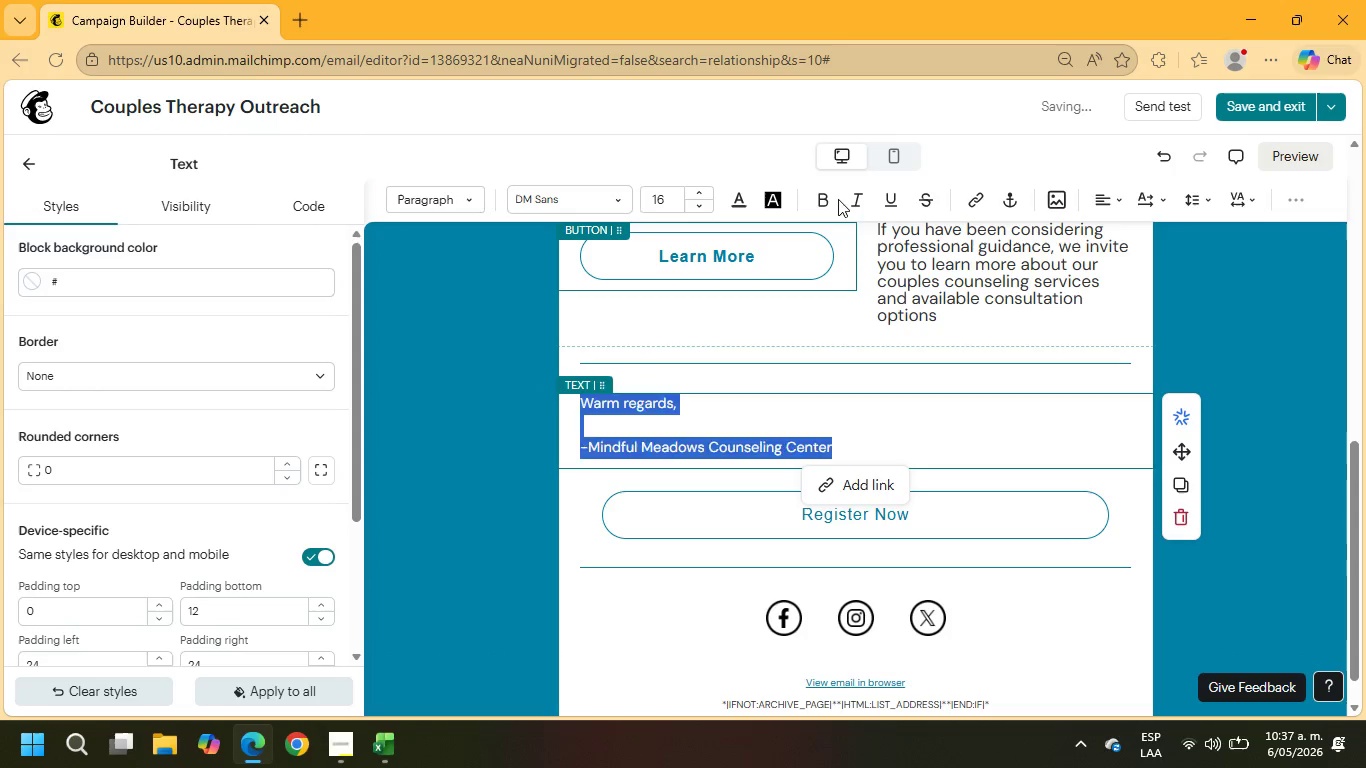 
double_click([820, 198])
 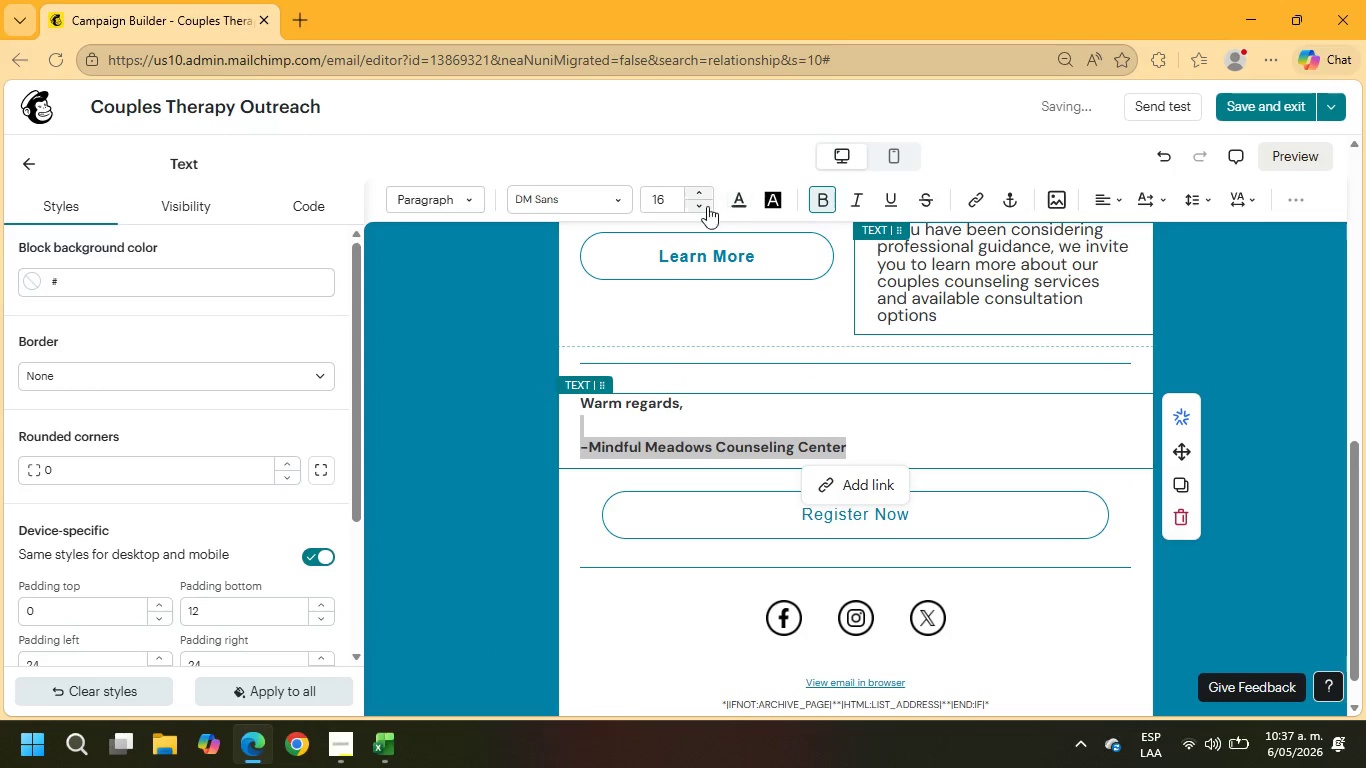 
left_click_drag(start_coordinate=[683, 202], to_coordinate=[642, 200])
 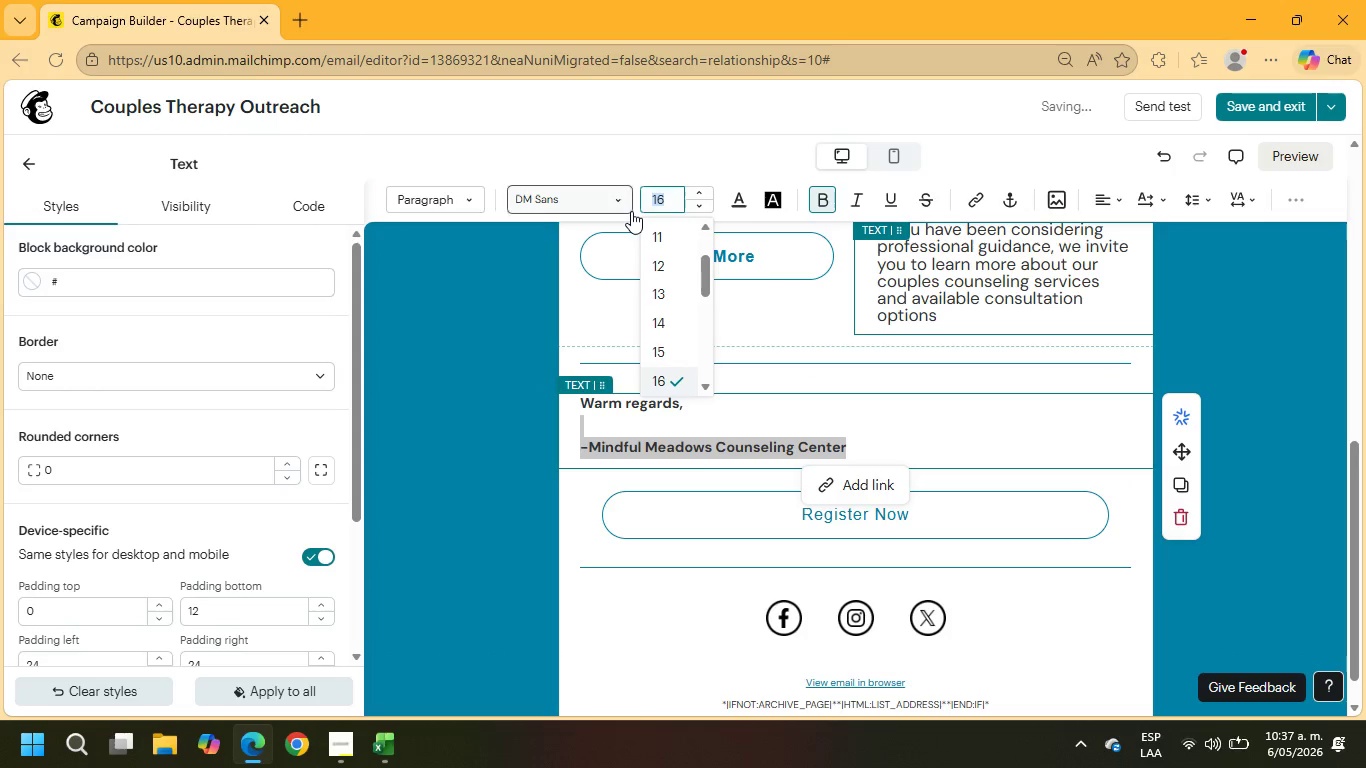 
key(Numpad1)
 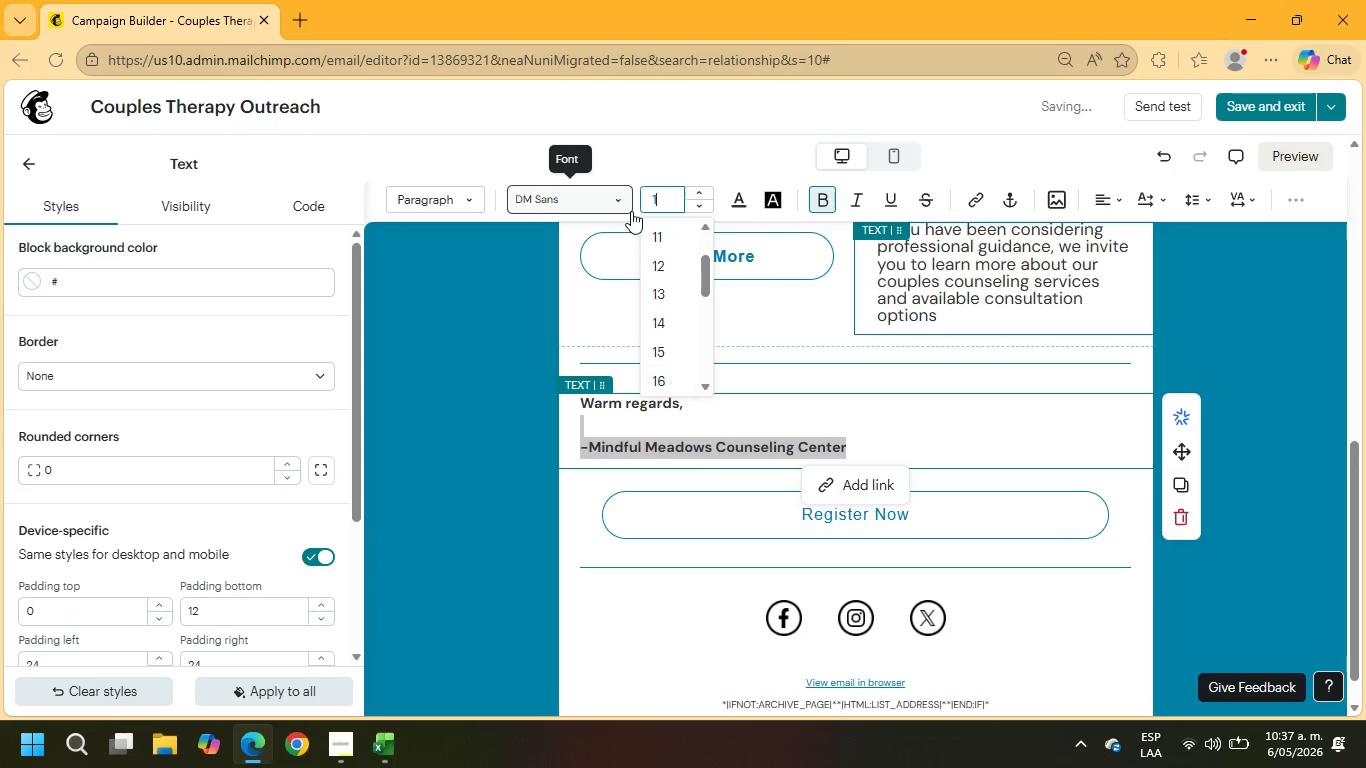 
key(Numpad9)
 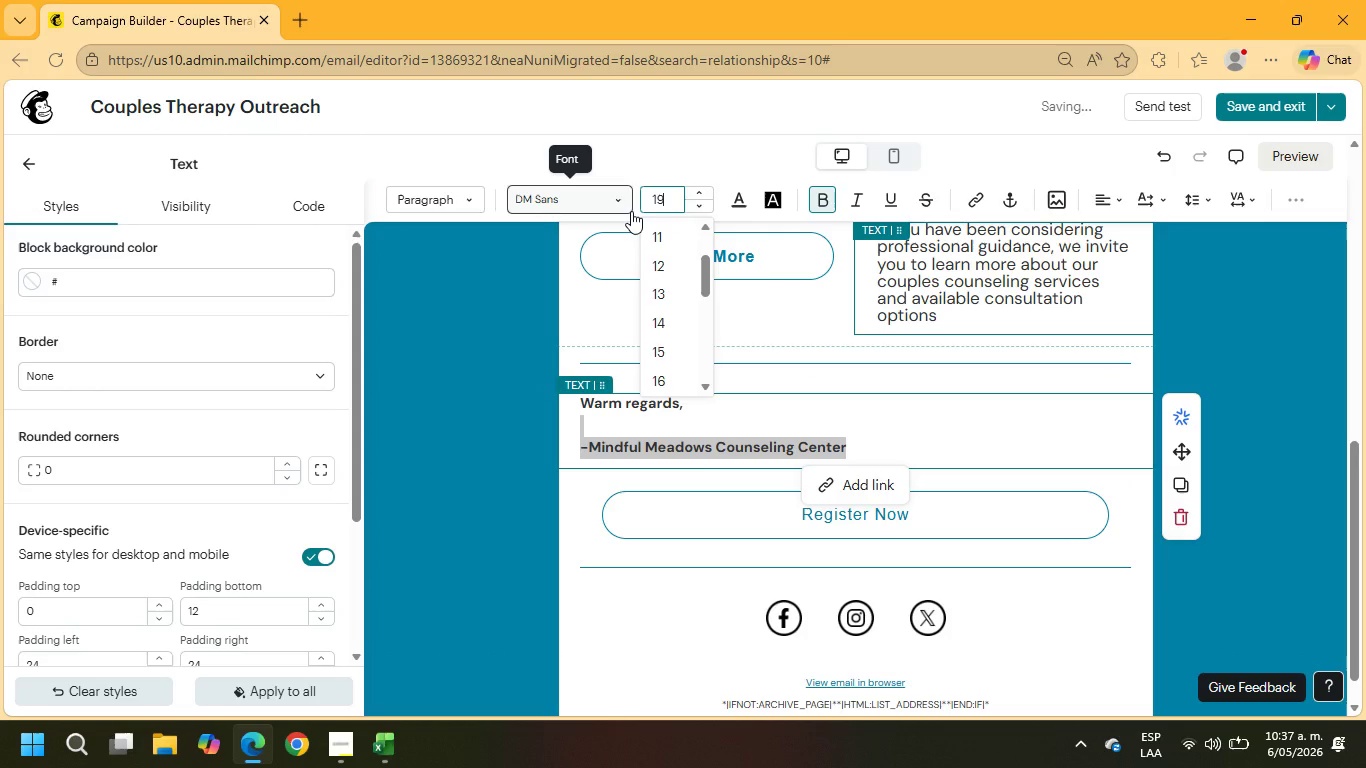 
key(NumpadEnter)
 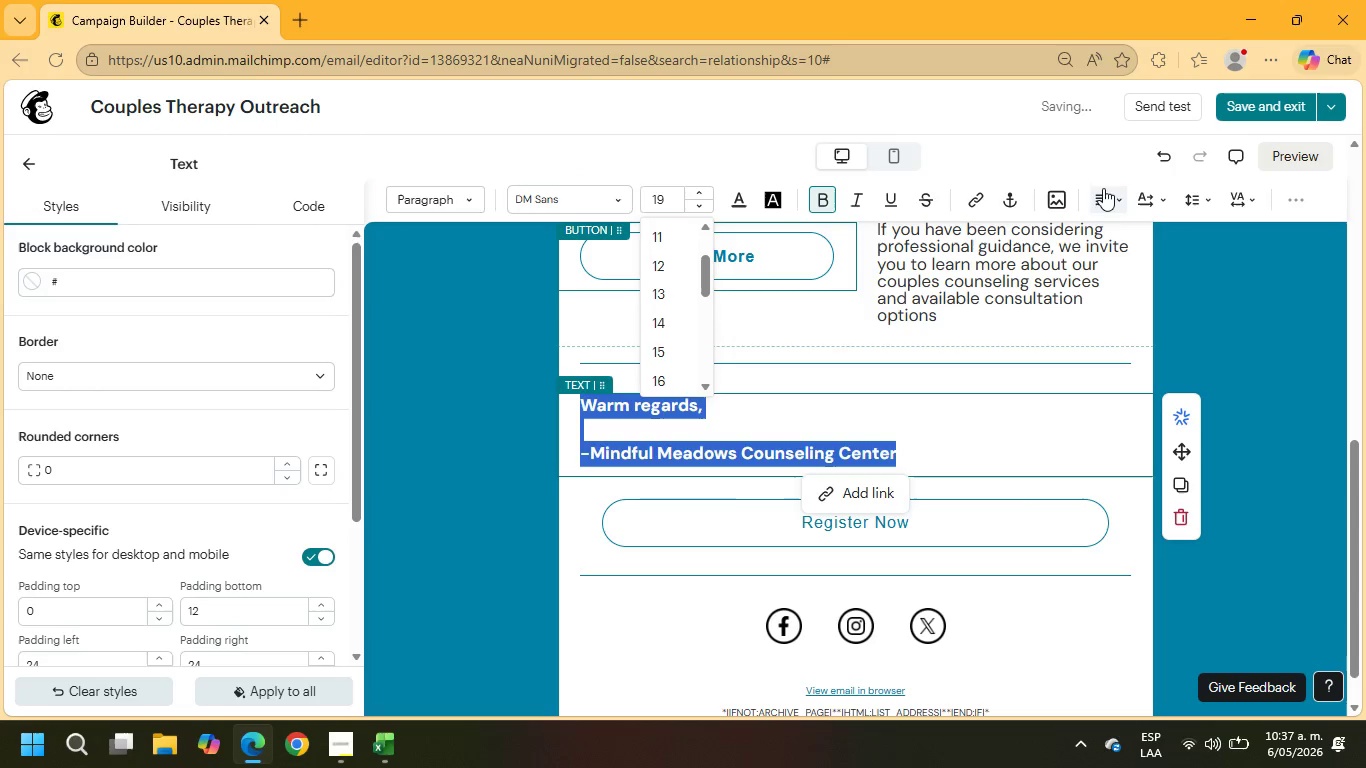 
left_click([1121, 194])
 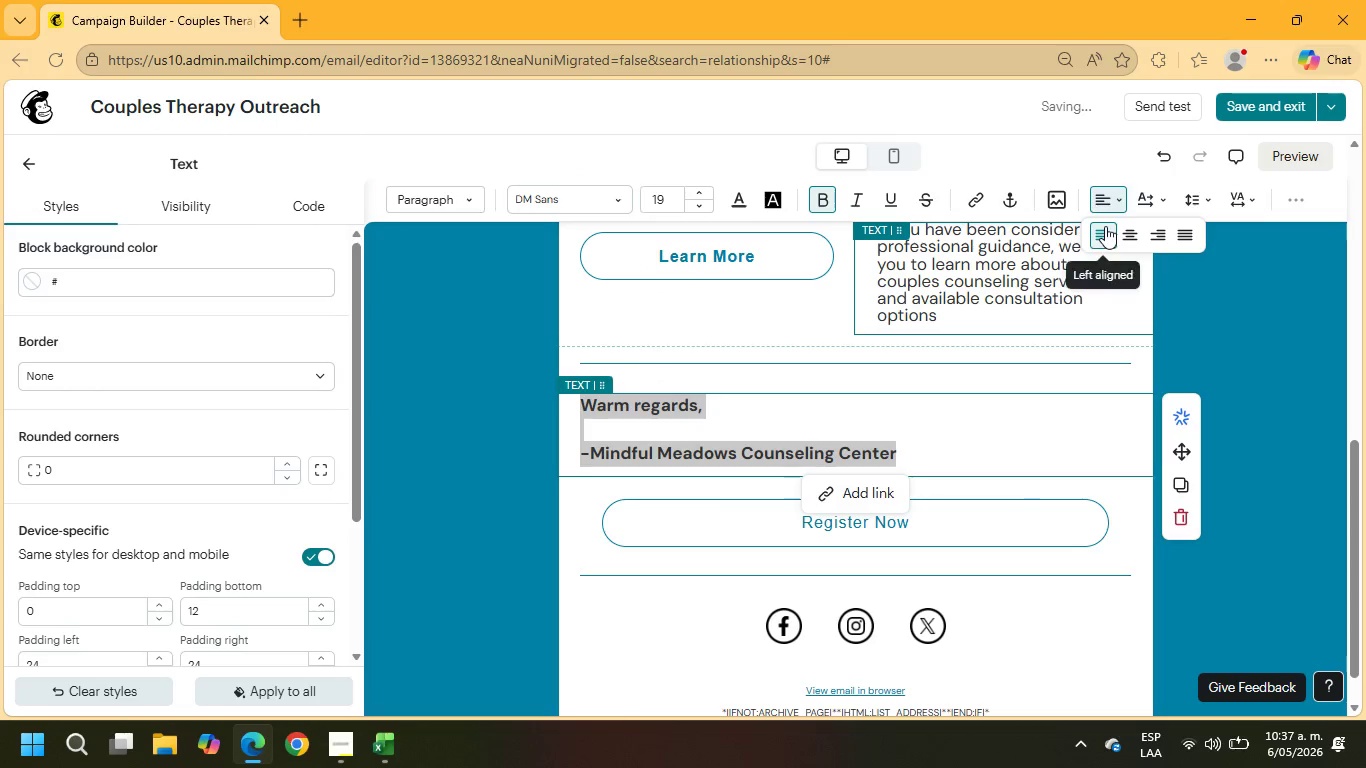 
left_click([1120, 239])
 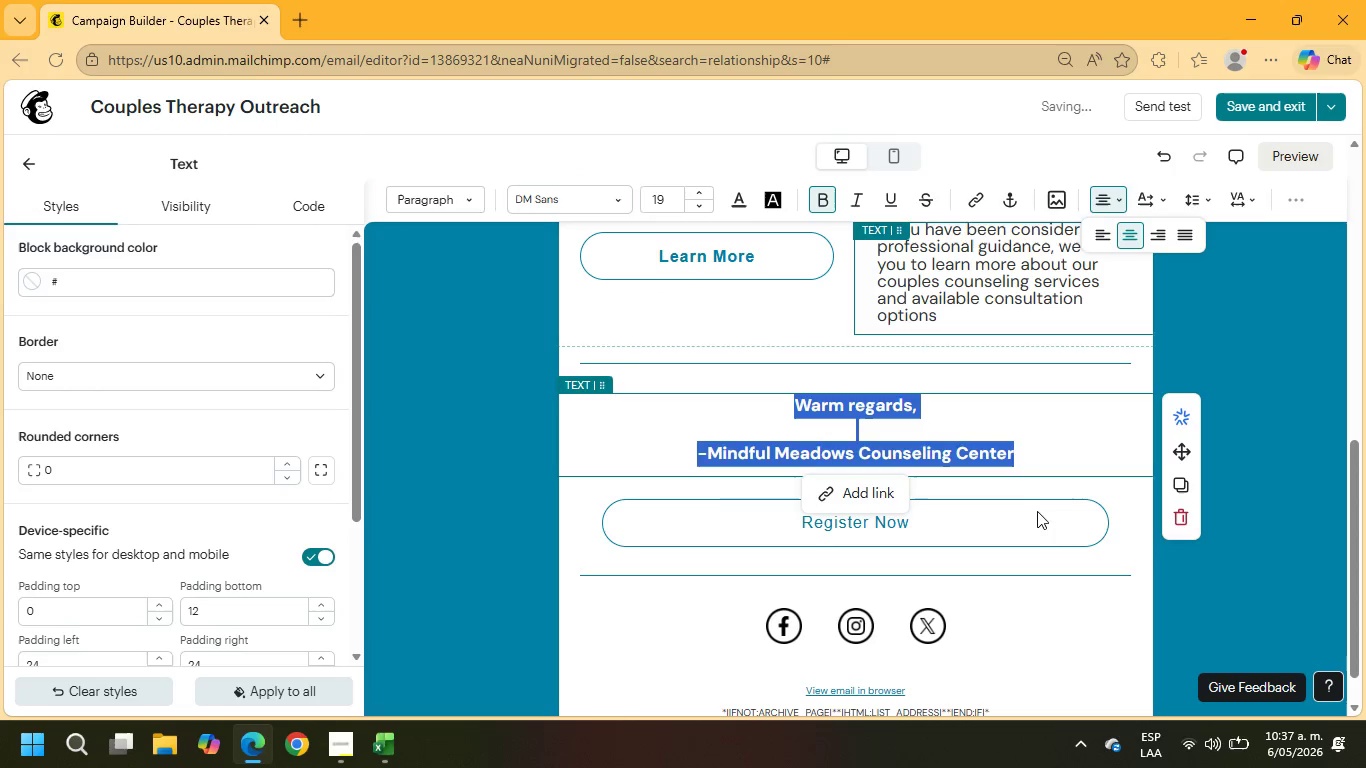 
left_click([1034, 520])
 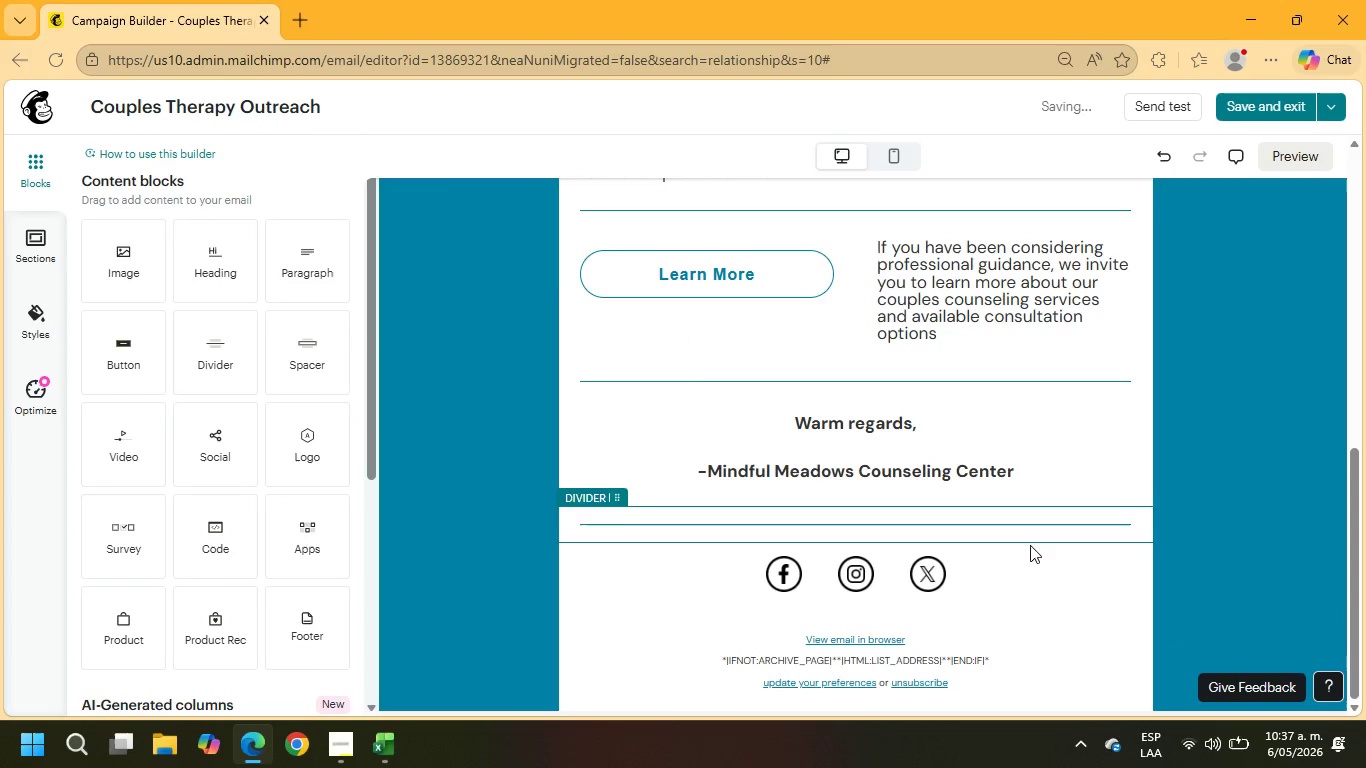 
scroll: coordinate [1033, 568], scroll_direction: down, amount: 4.0
 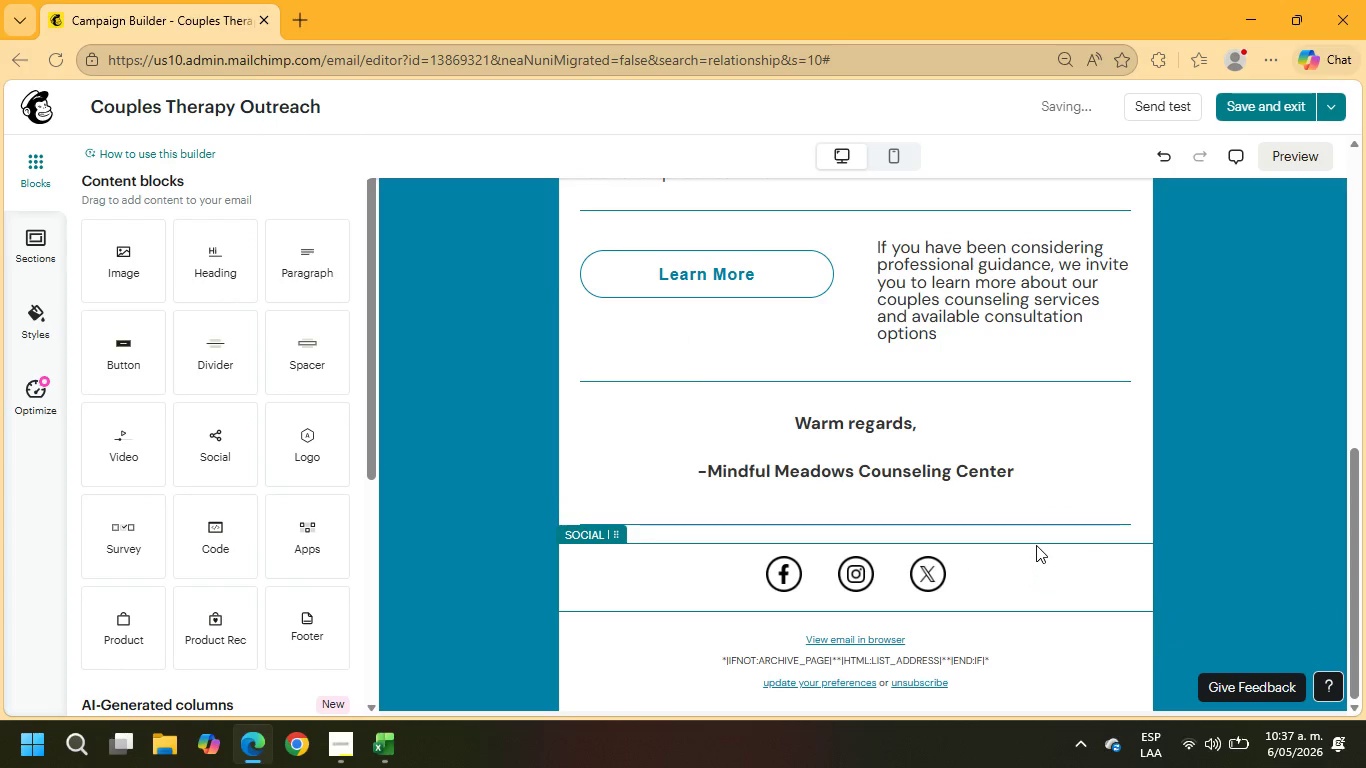 
scroll: coordinate [1033, 521], scroll_direction: up, amount: 2.0
 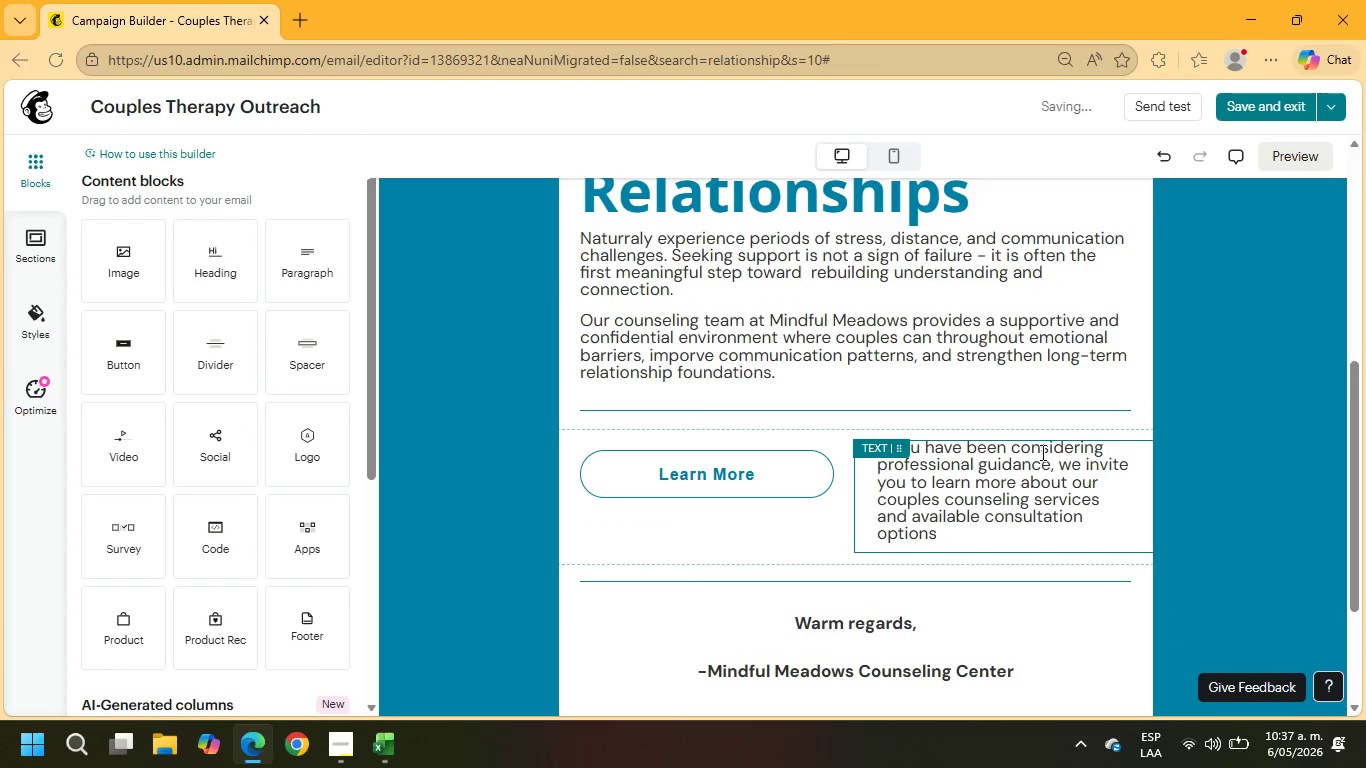 
scroll: coordinate [1042, 458], scroll_direction: down, amount: 3.0
 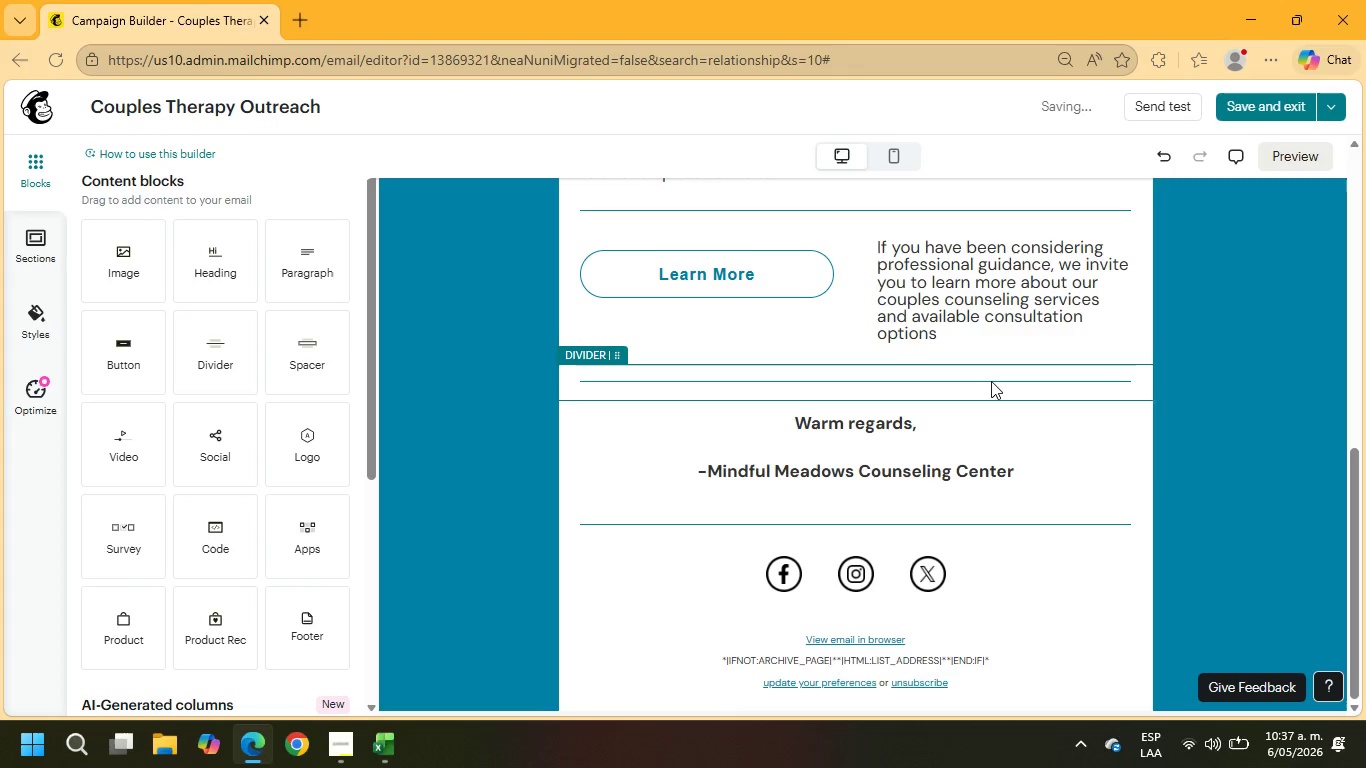 
left_click([1176, 458])
 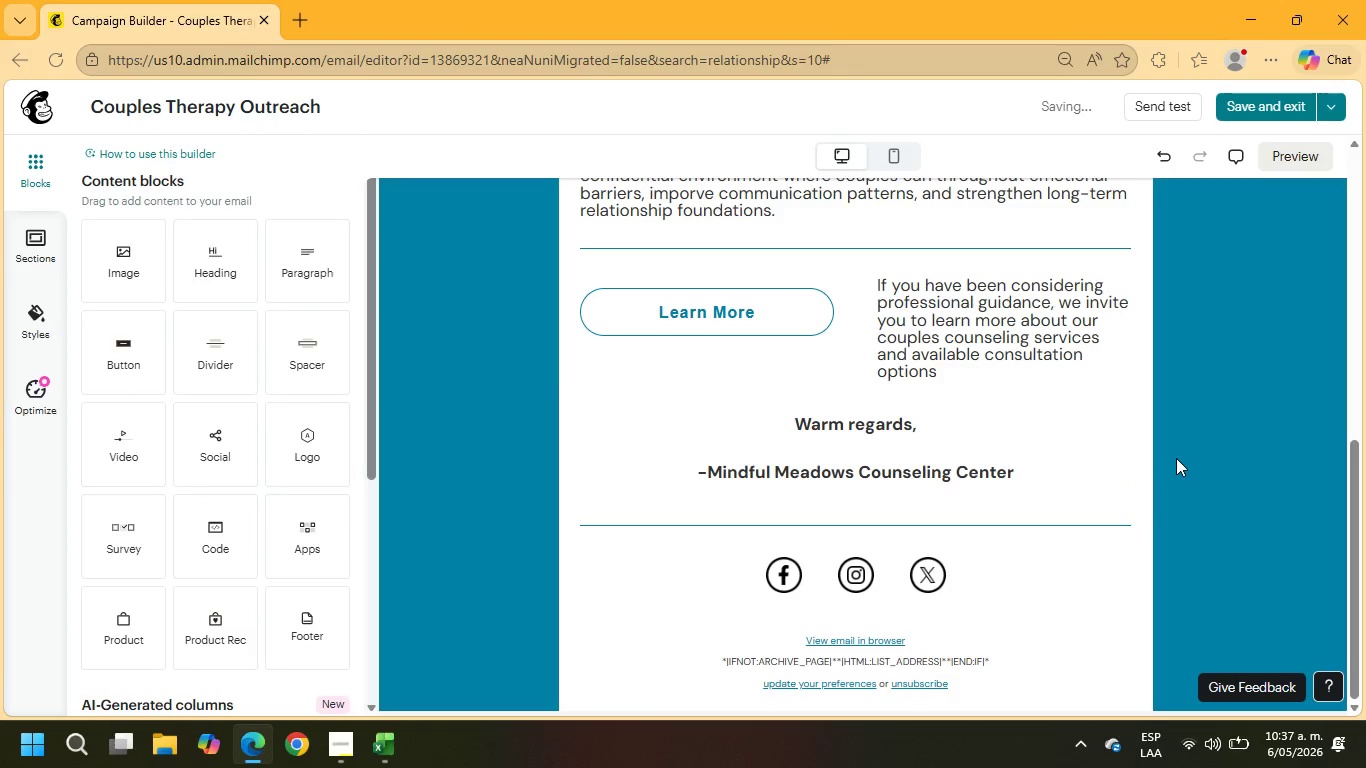 
scroll: coordinate [1176, 458], scroll_direction: up, amount: 2.0
 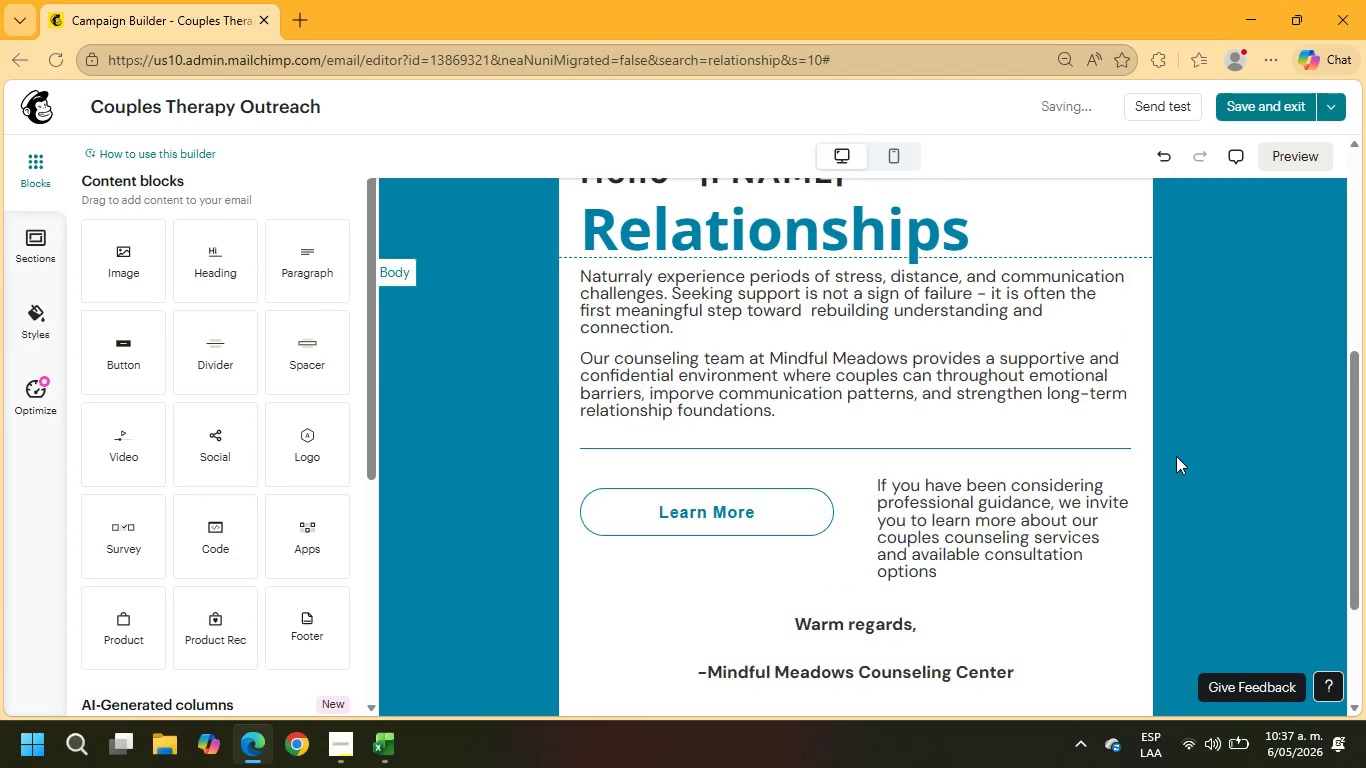 
scroll: coordinate [1174, 460], scroll_direction: down, amount: 8.0
 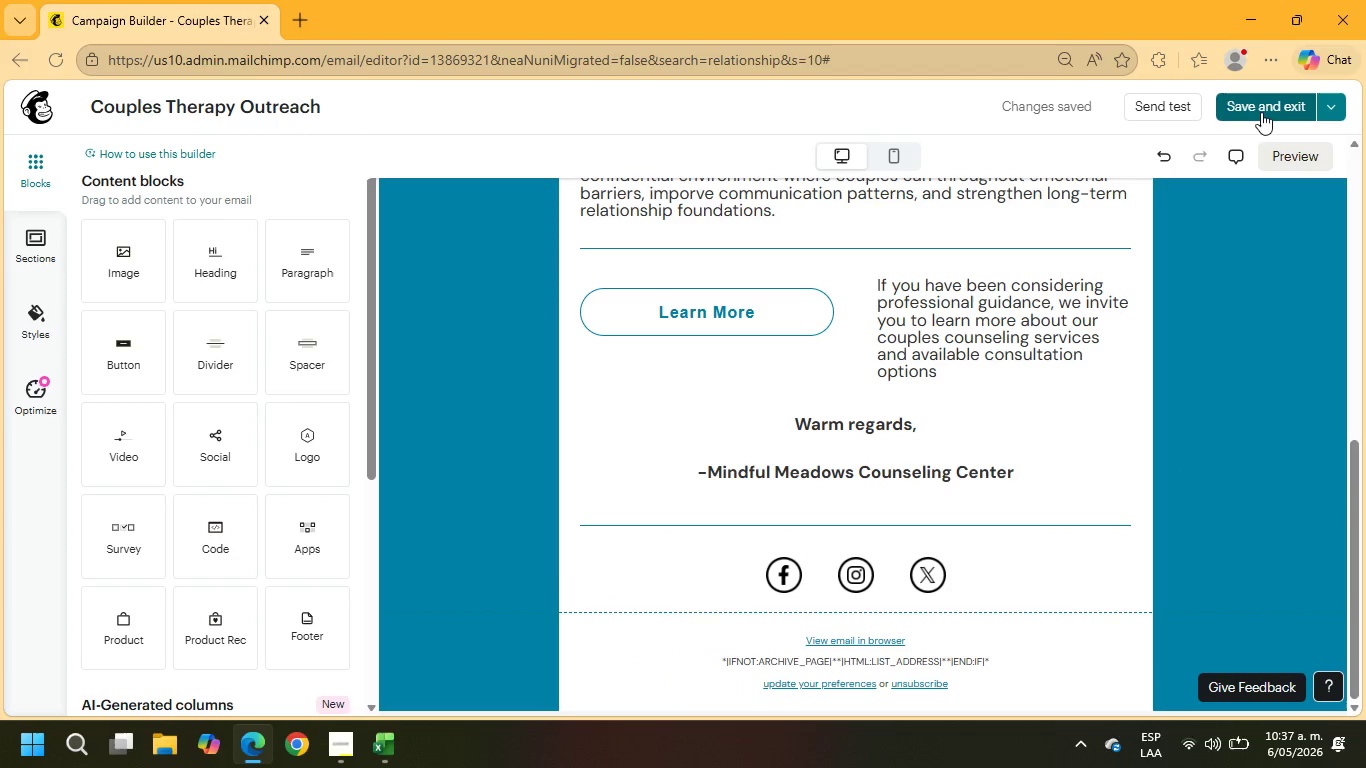 
left_click([1262, 108])
 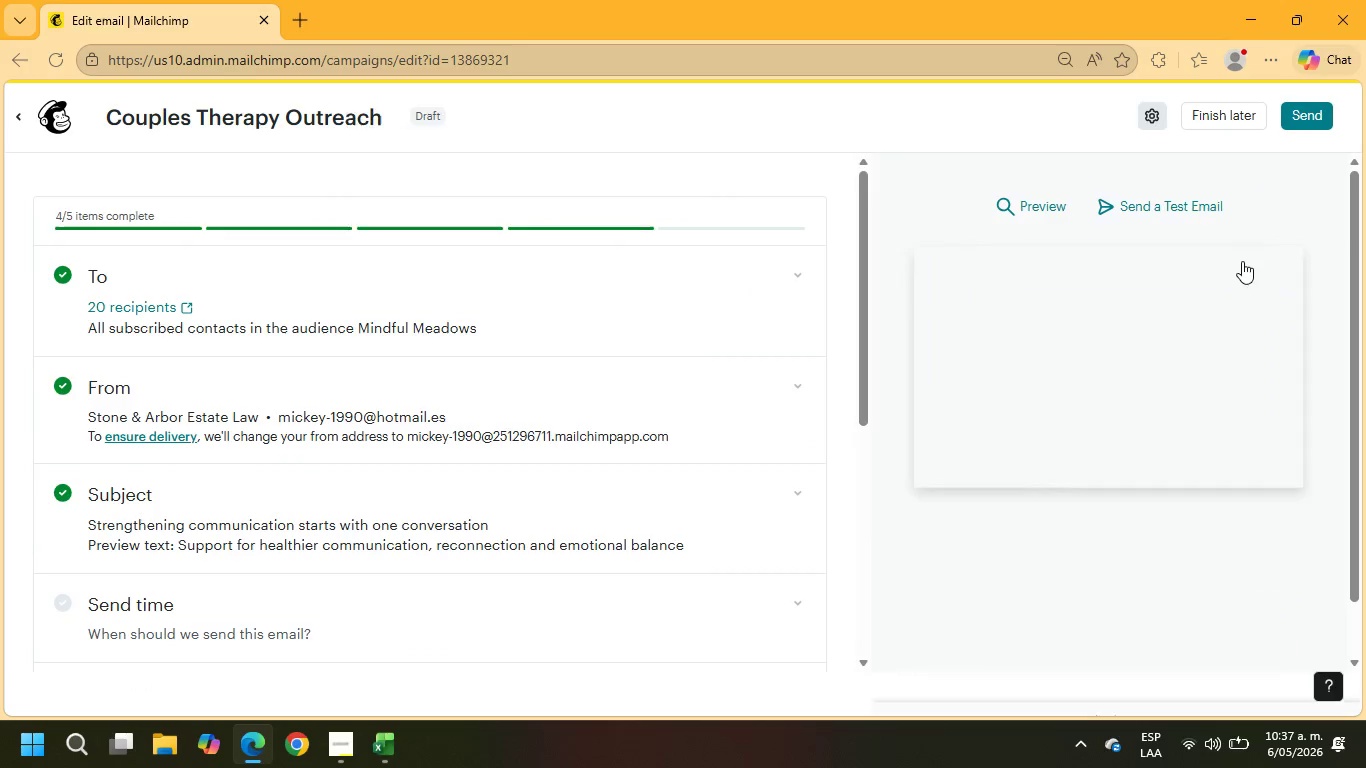 
scroll: coordinate [421, 490], scroll_direction: down, amount: 6.0
 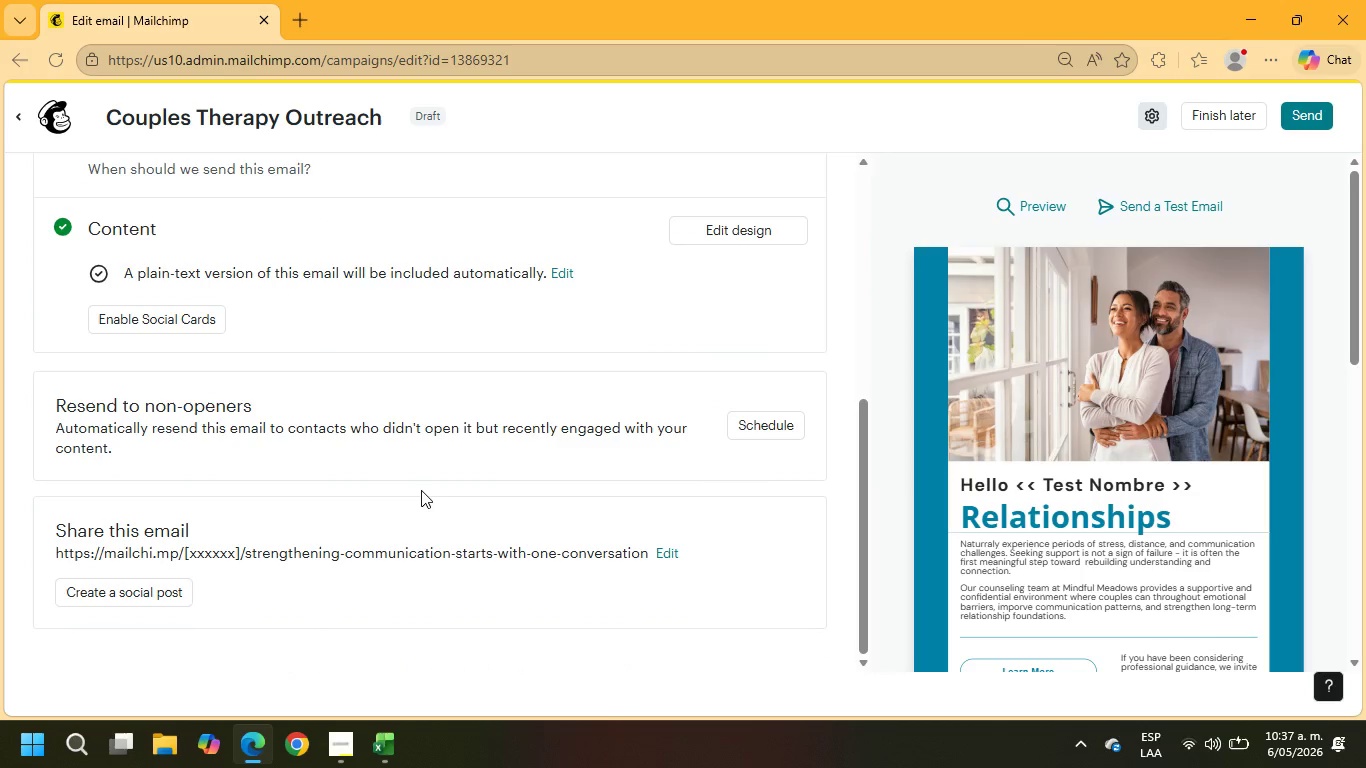 
scroll: coordinate [429, 496], scroll_direction: none, amount: 0.0
 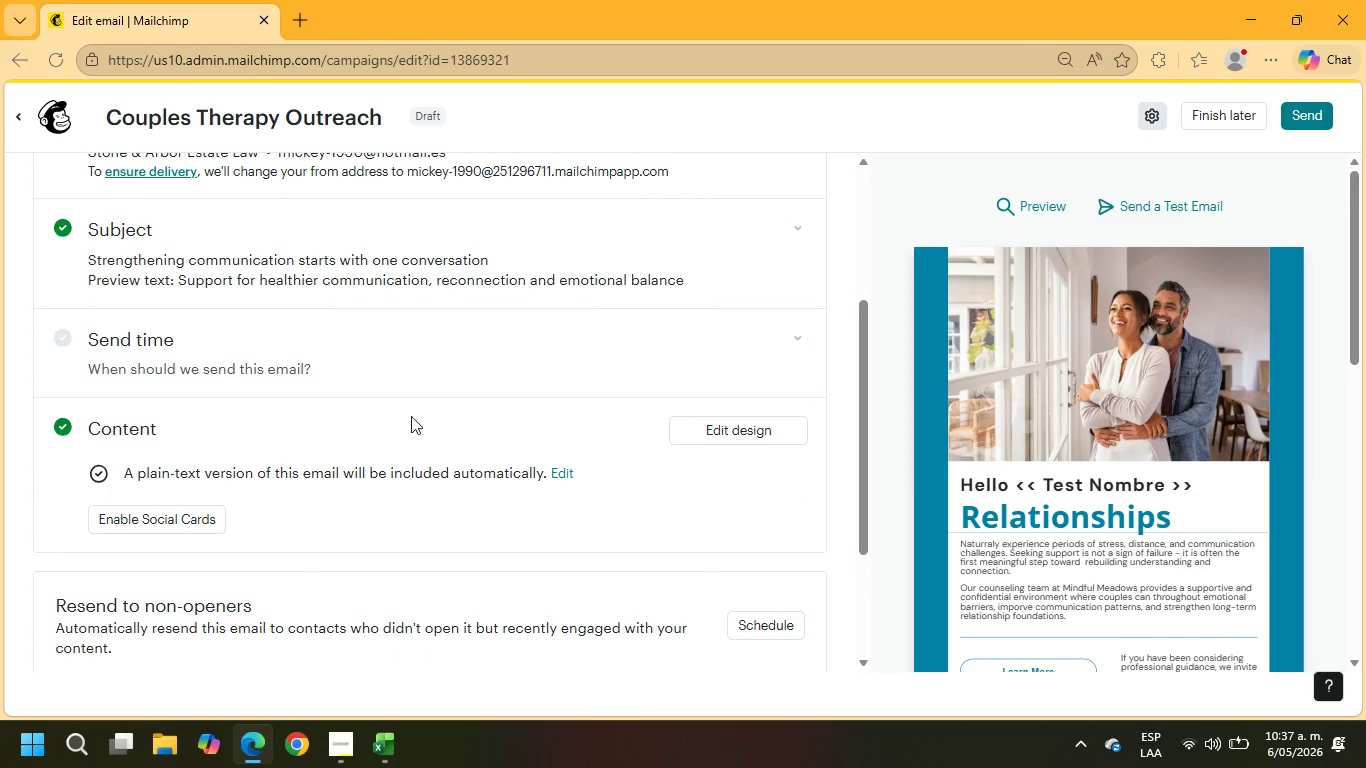 
left_click([433, 363])
 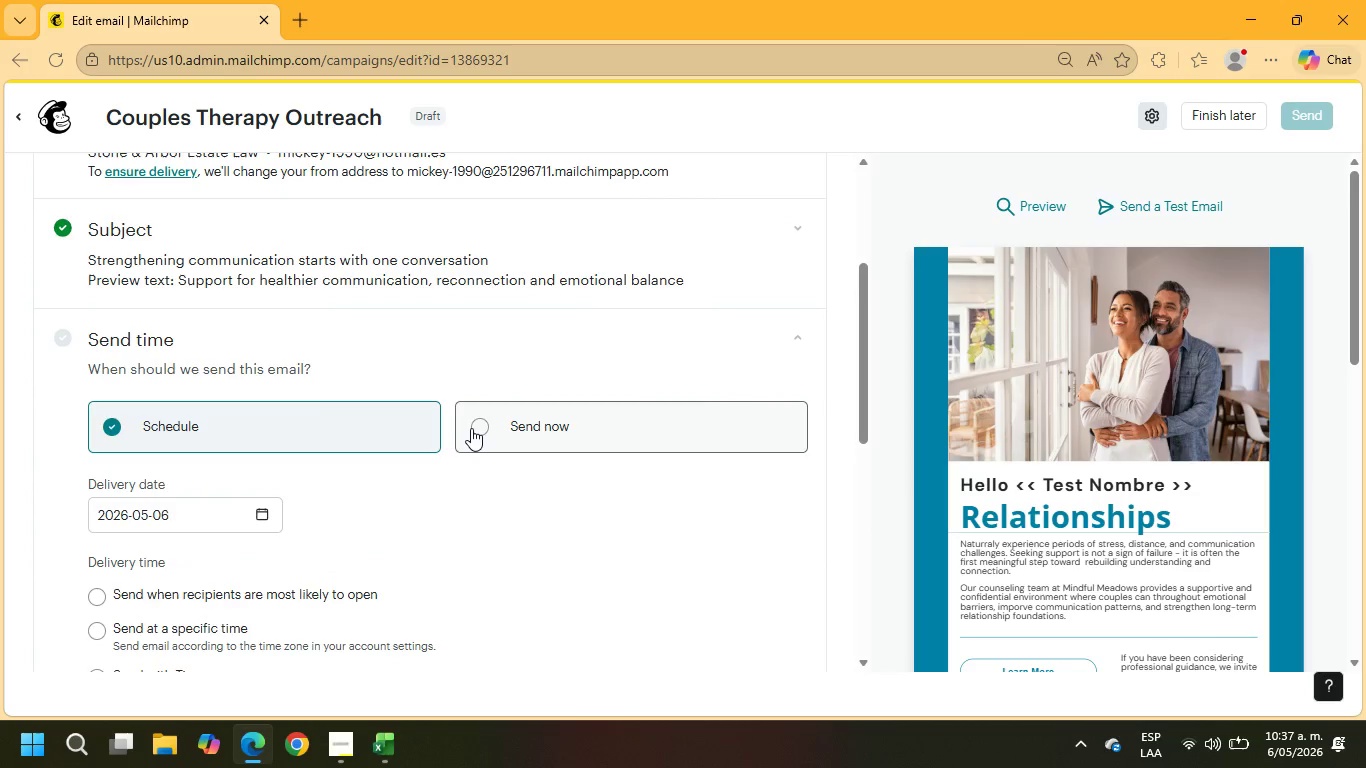 
scroll: coordinate [472, 429], scroll_direction: down, amount: 1.0
 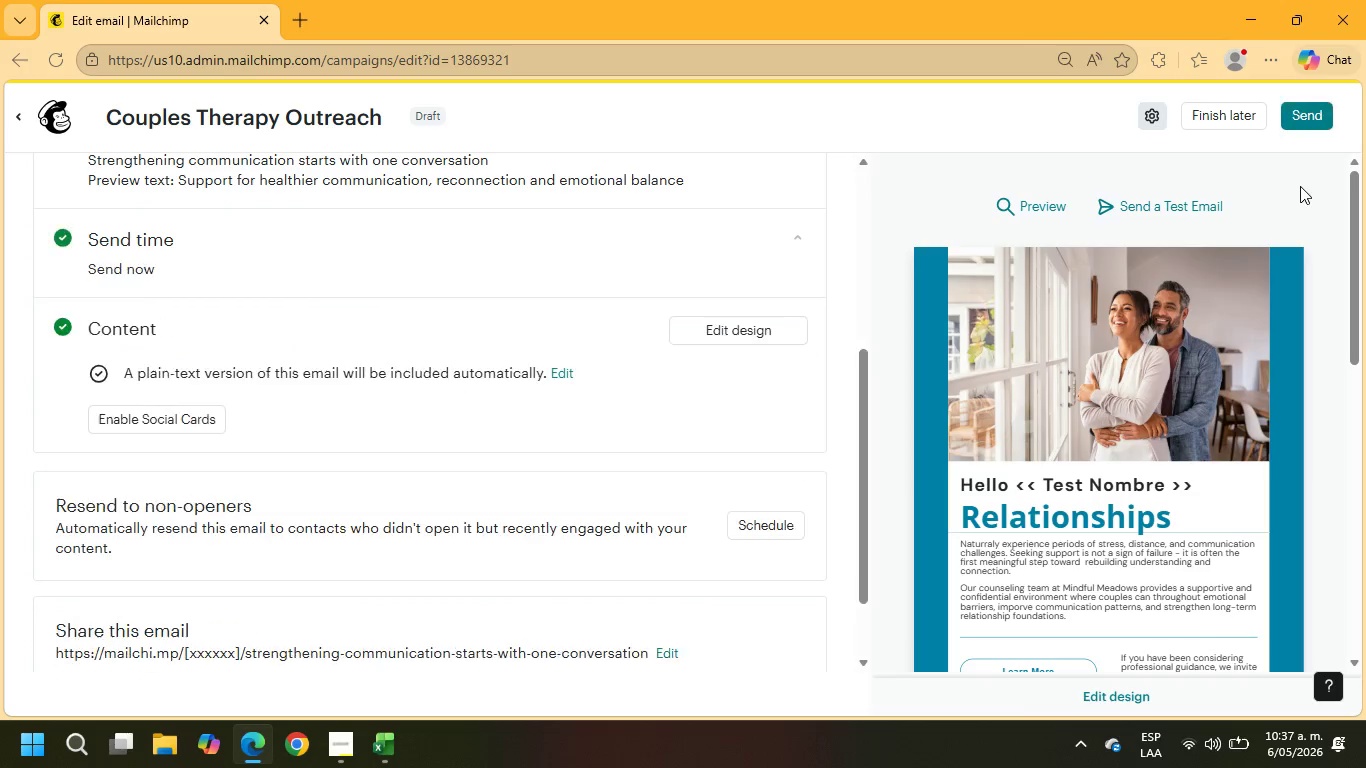 
left_click([1314, 122])
 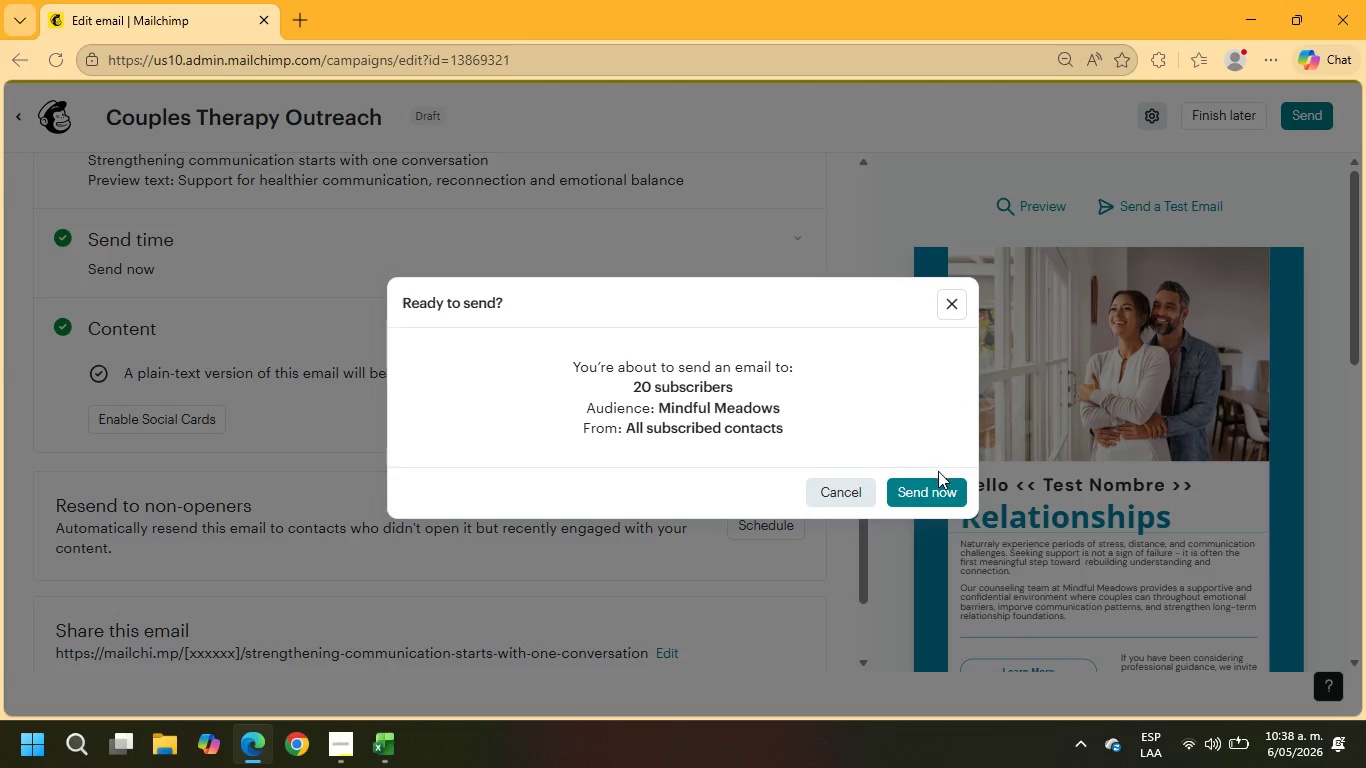 
left_click([930, 493])
 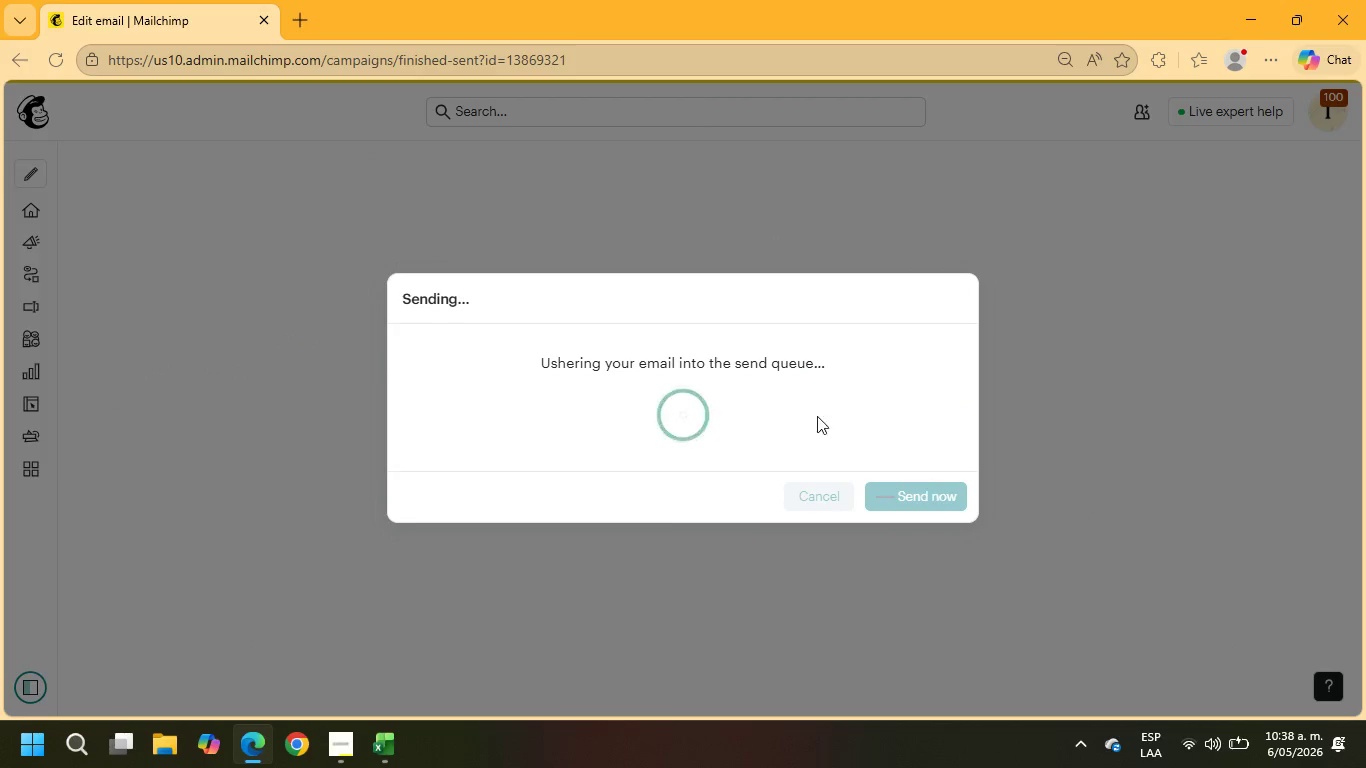 
scroll: coordinate [790, 410], scroll_direction: down, amount: 7.0
 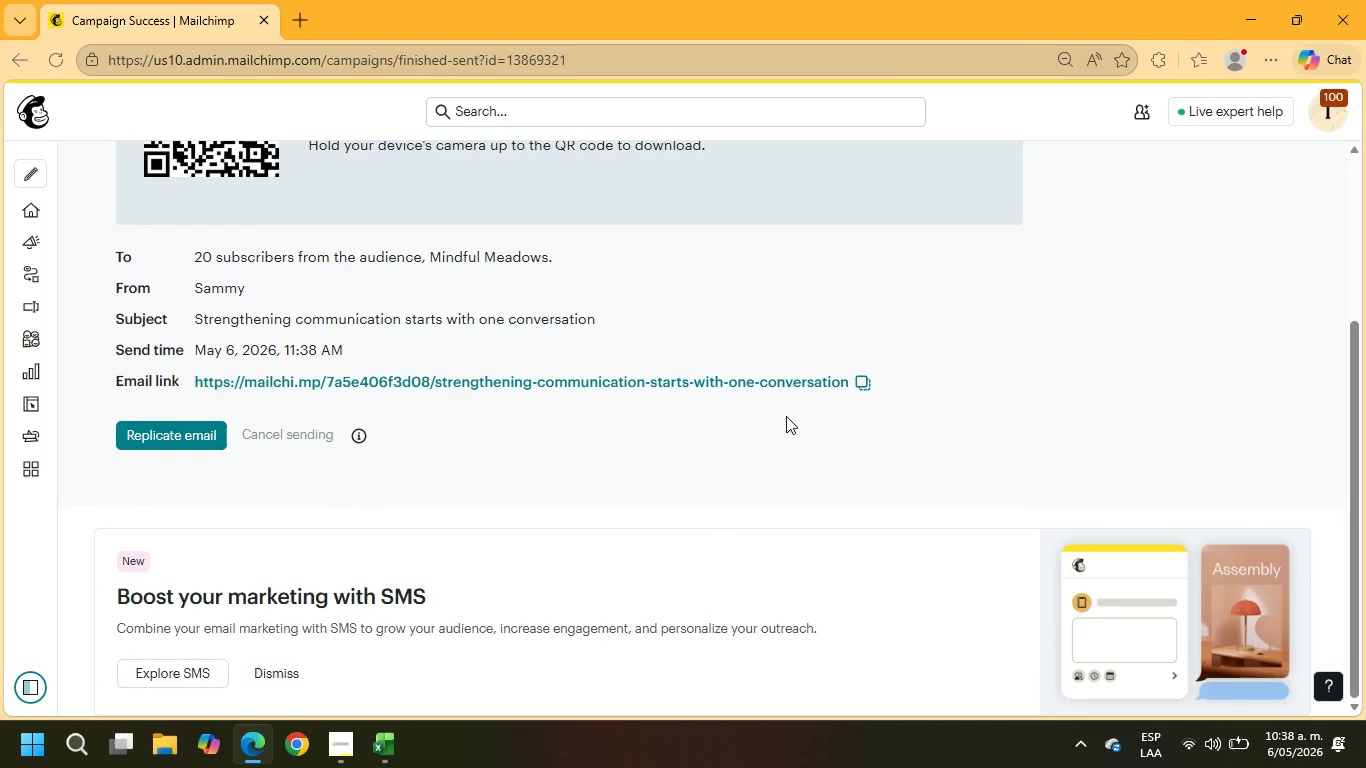 
wait(5.13)
 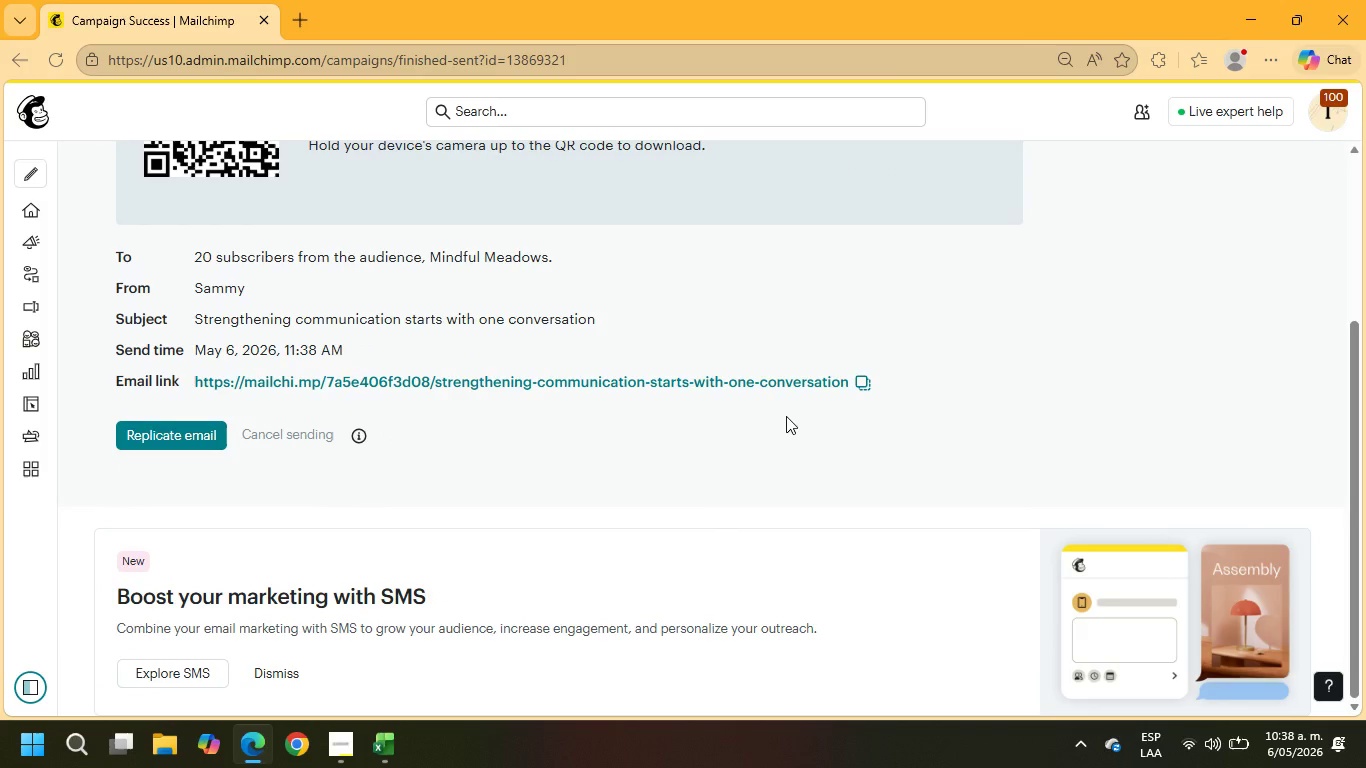 
scroll: coordinate [594, 458], scroll_direction: down, amount: 3.0
 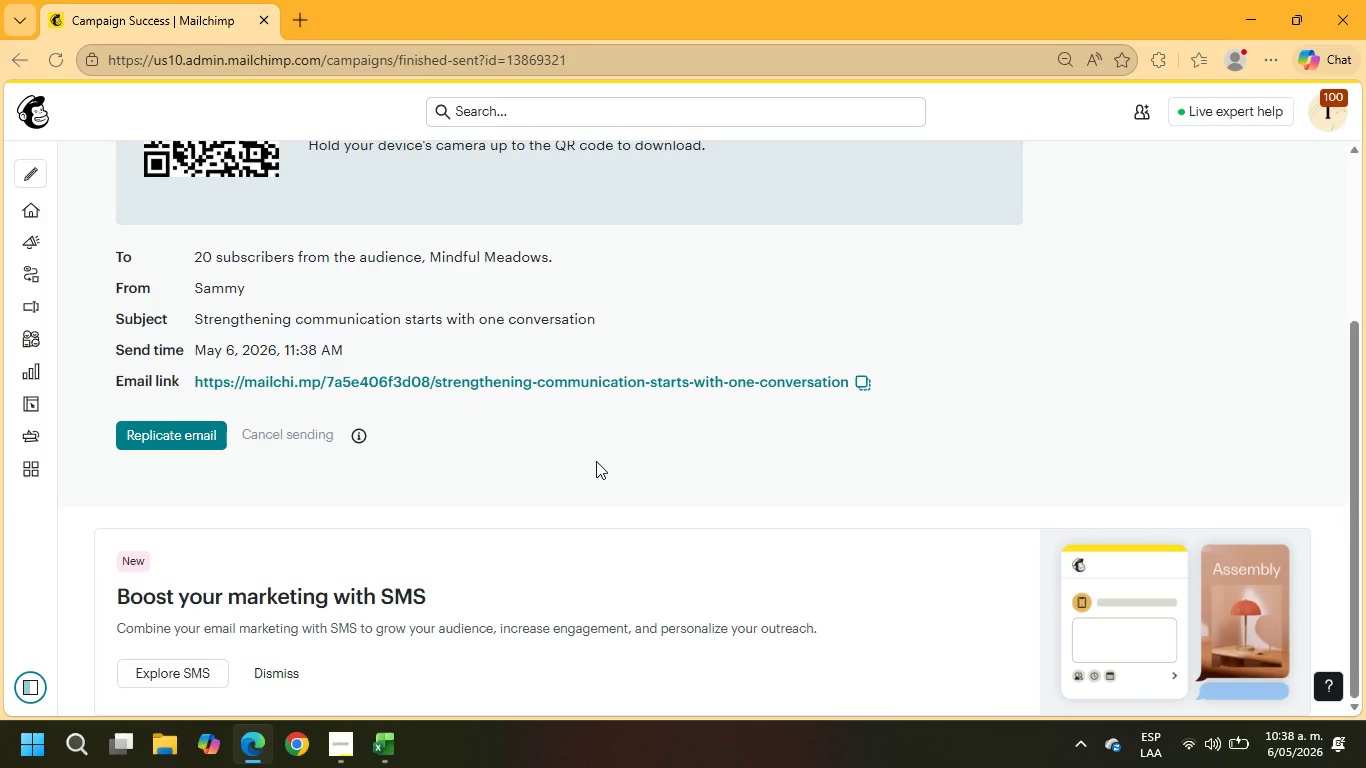 
scroll: coordinate [596, 461], scroll_direction: up, amount: 4.0
 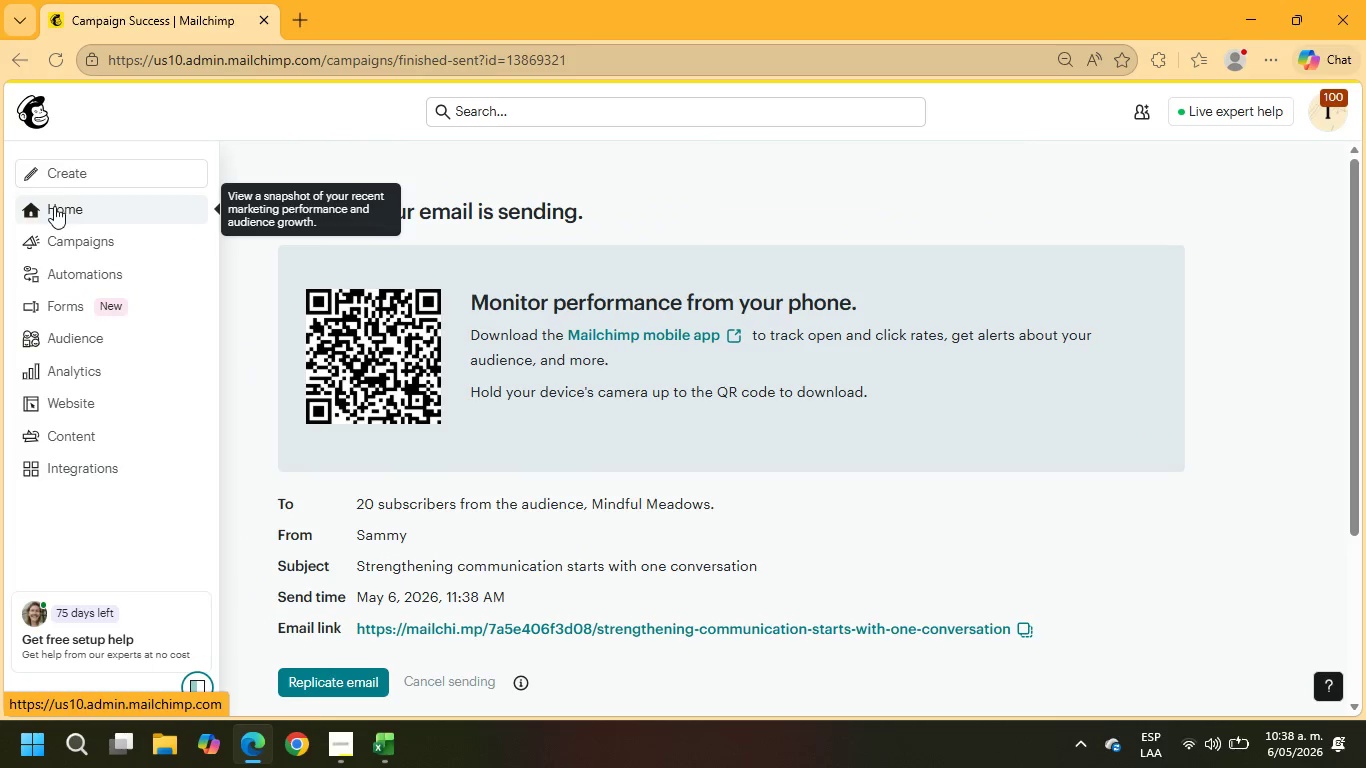 
left_click([54, 243])
 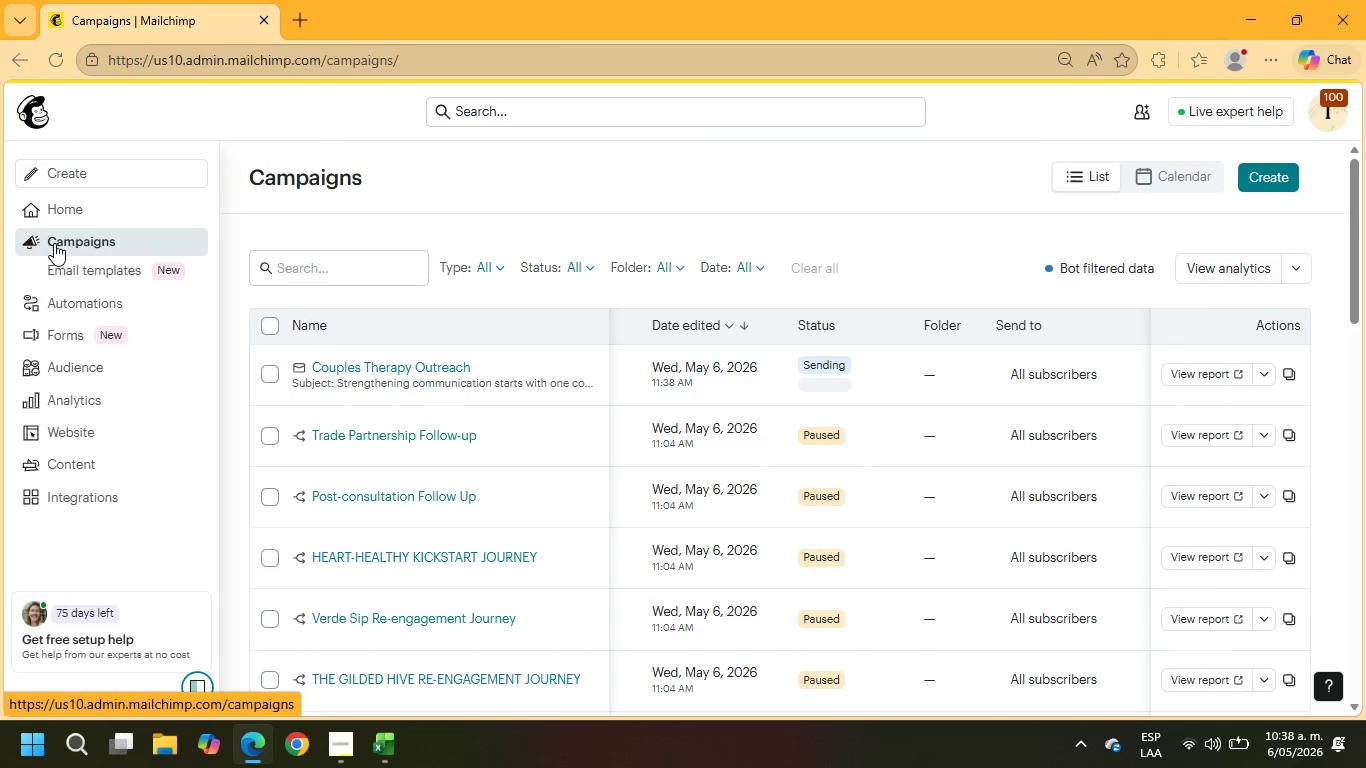 
wait(9.02)
 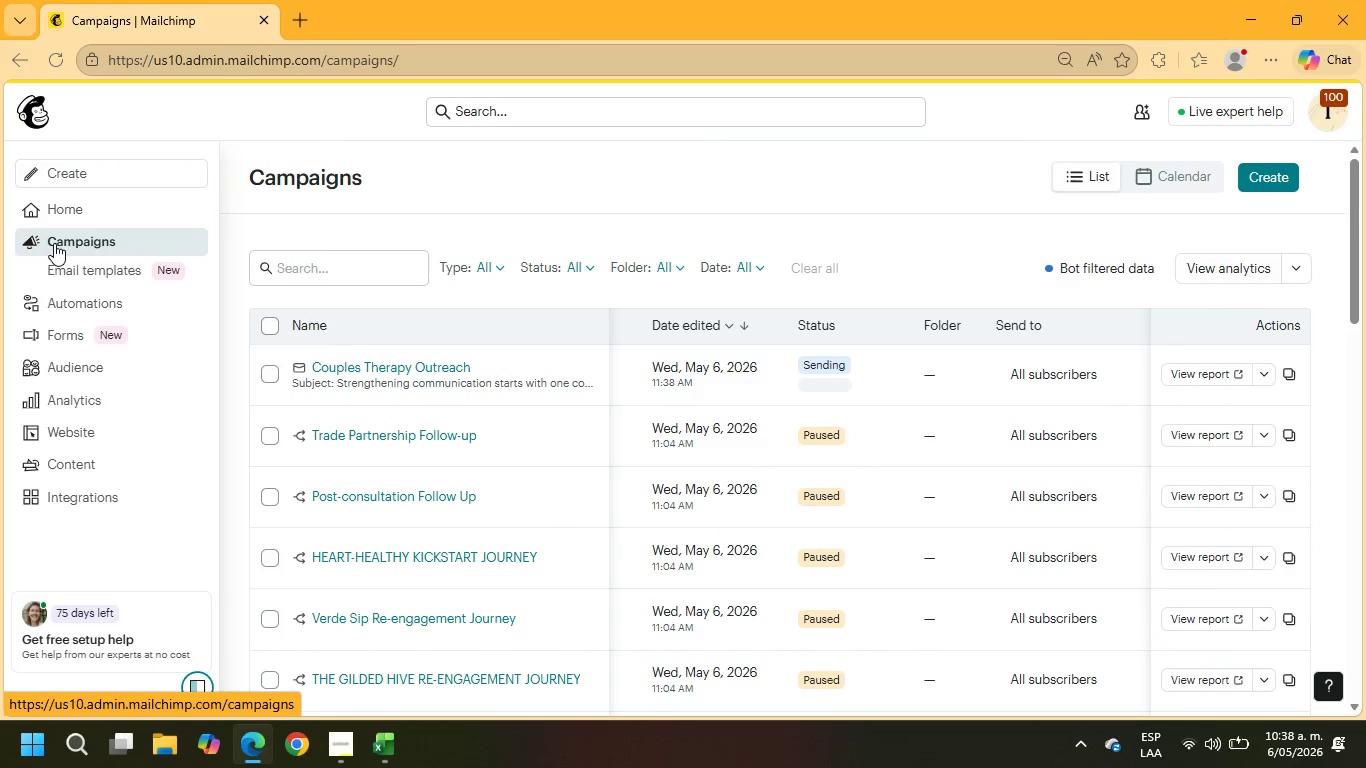 
left_click([1271, 376])
 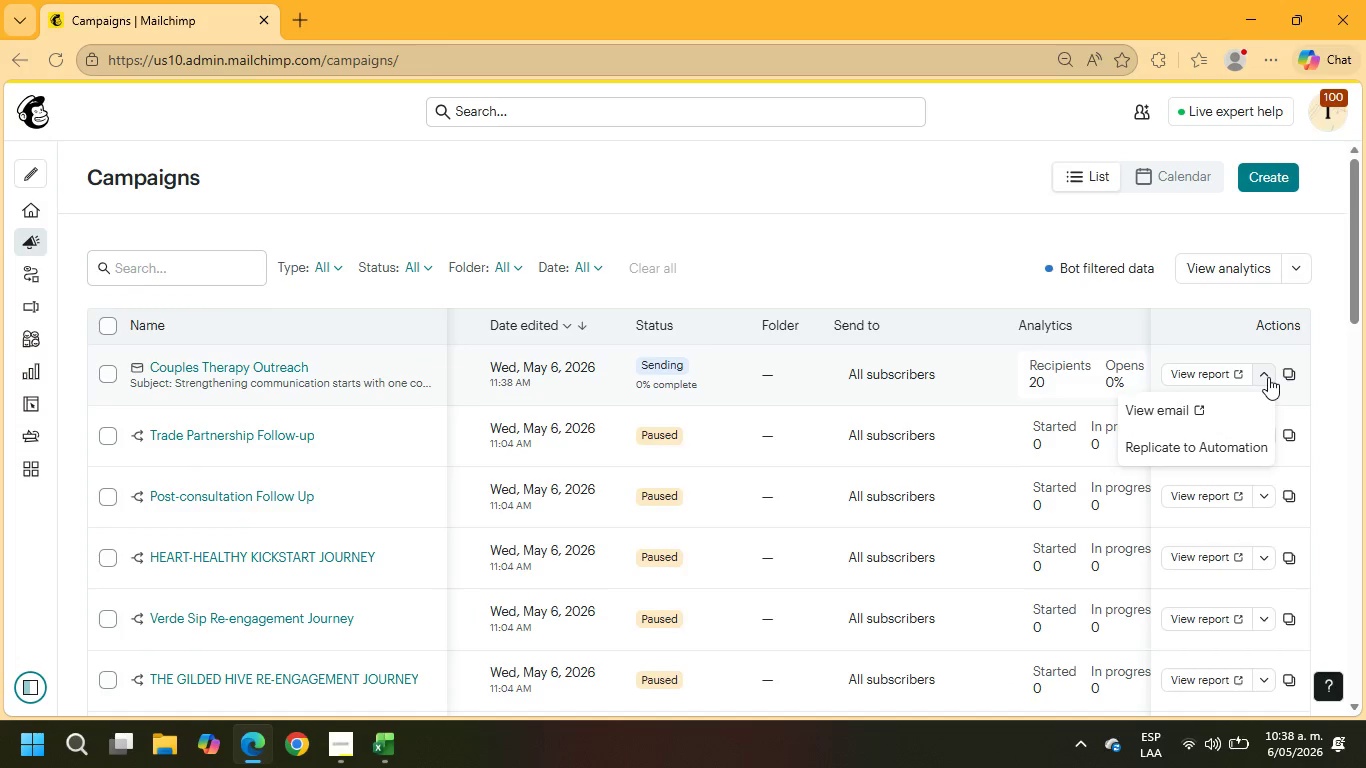 
mouse_move([1202, 407])
 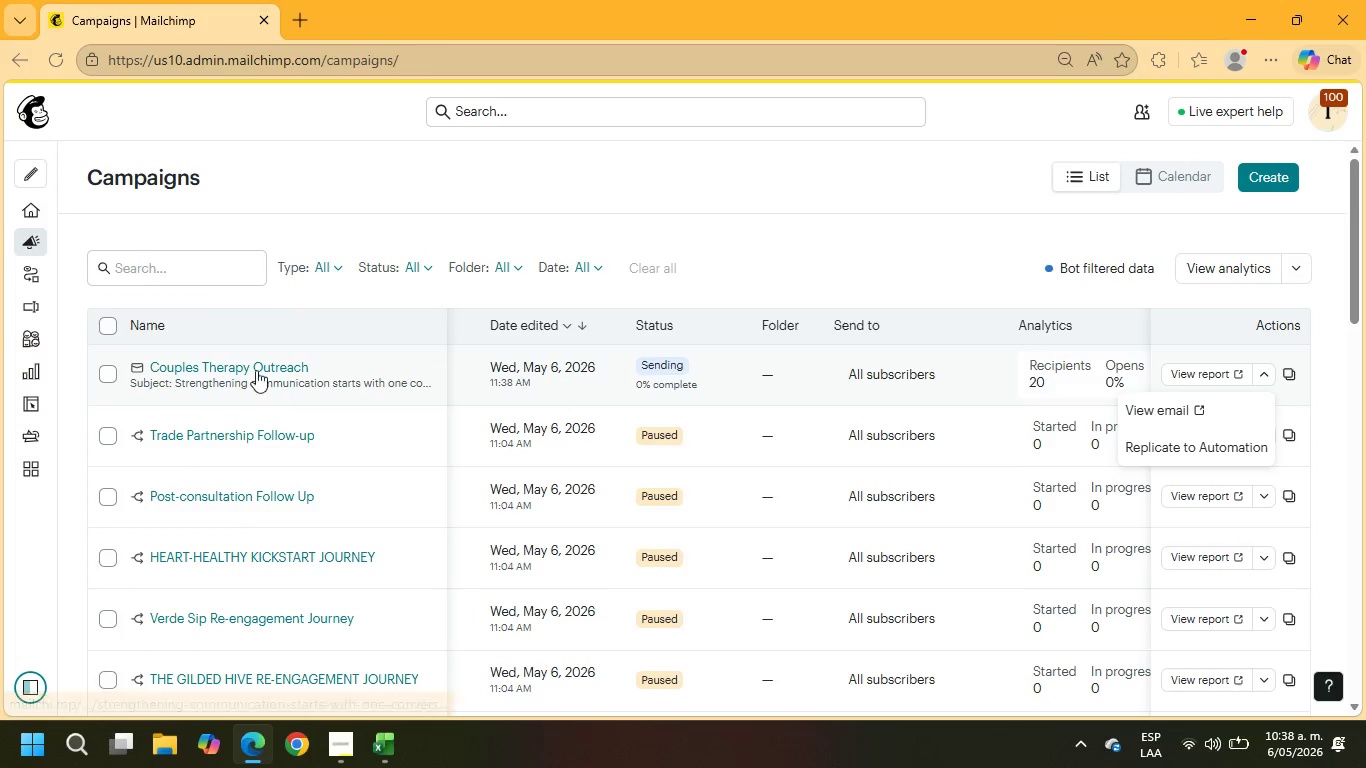 
left_click([246, 364])
 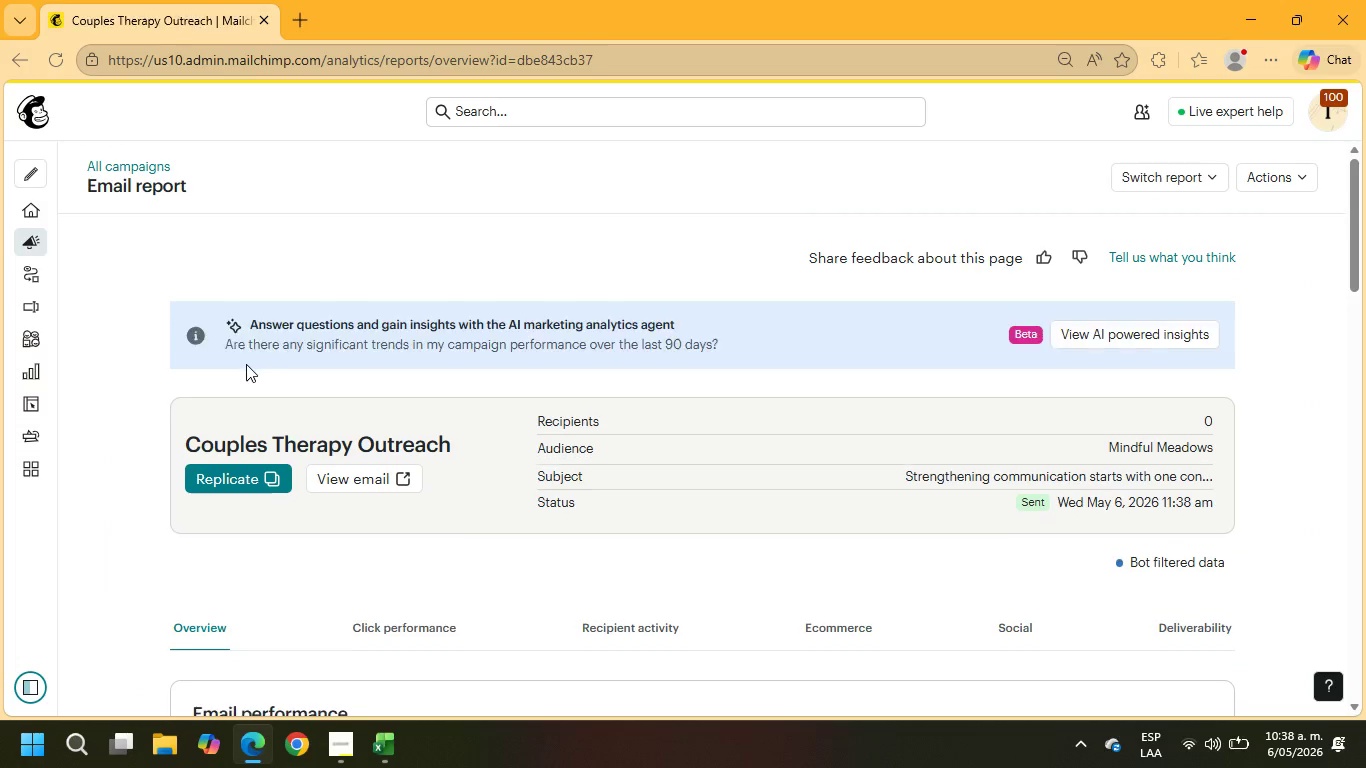 
scroll: coordinate [295, 364], scroll_direction: down, amount: 2.0
 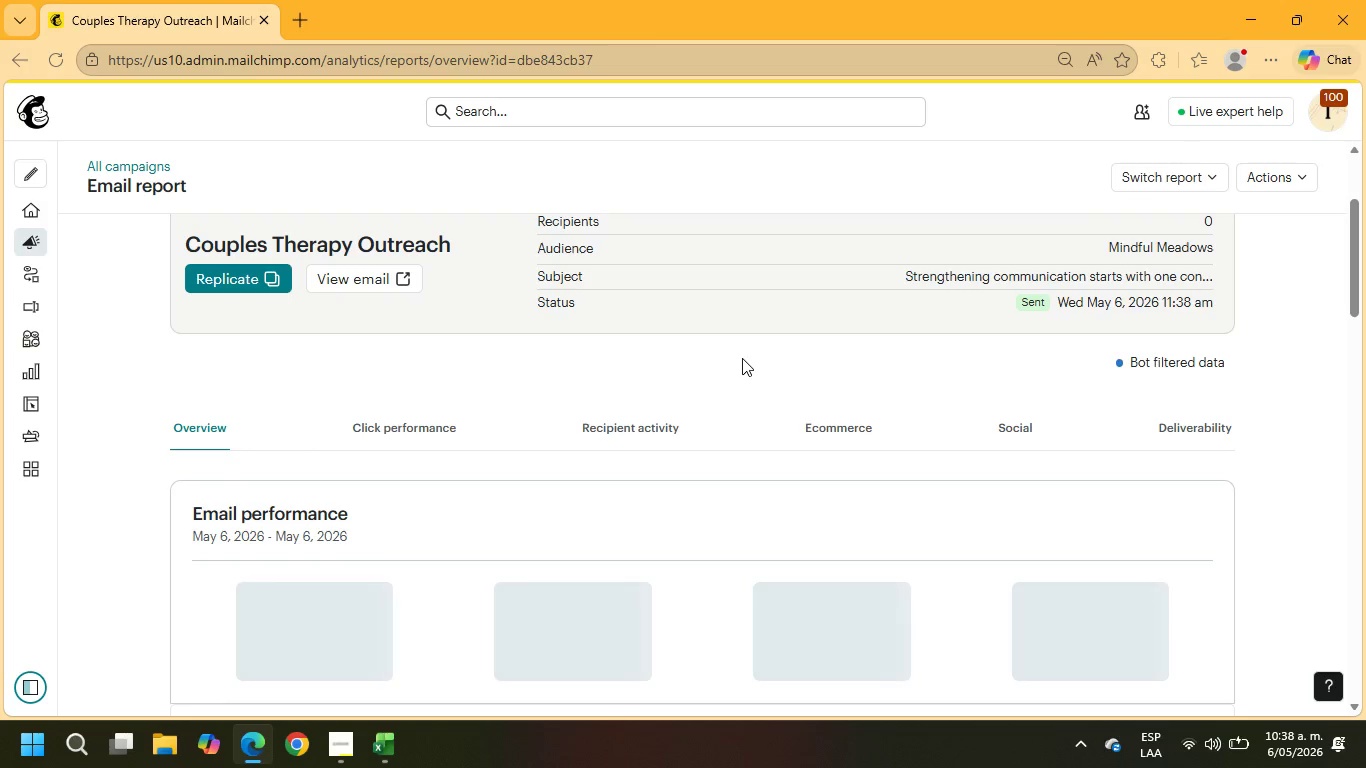 
scroll: coordinate [742, 358], scroll_direction: up, amount: 1.0
 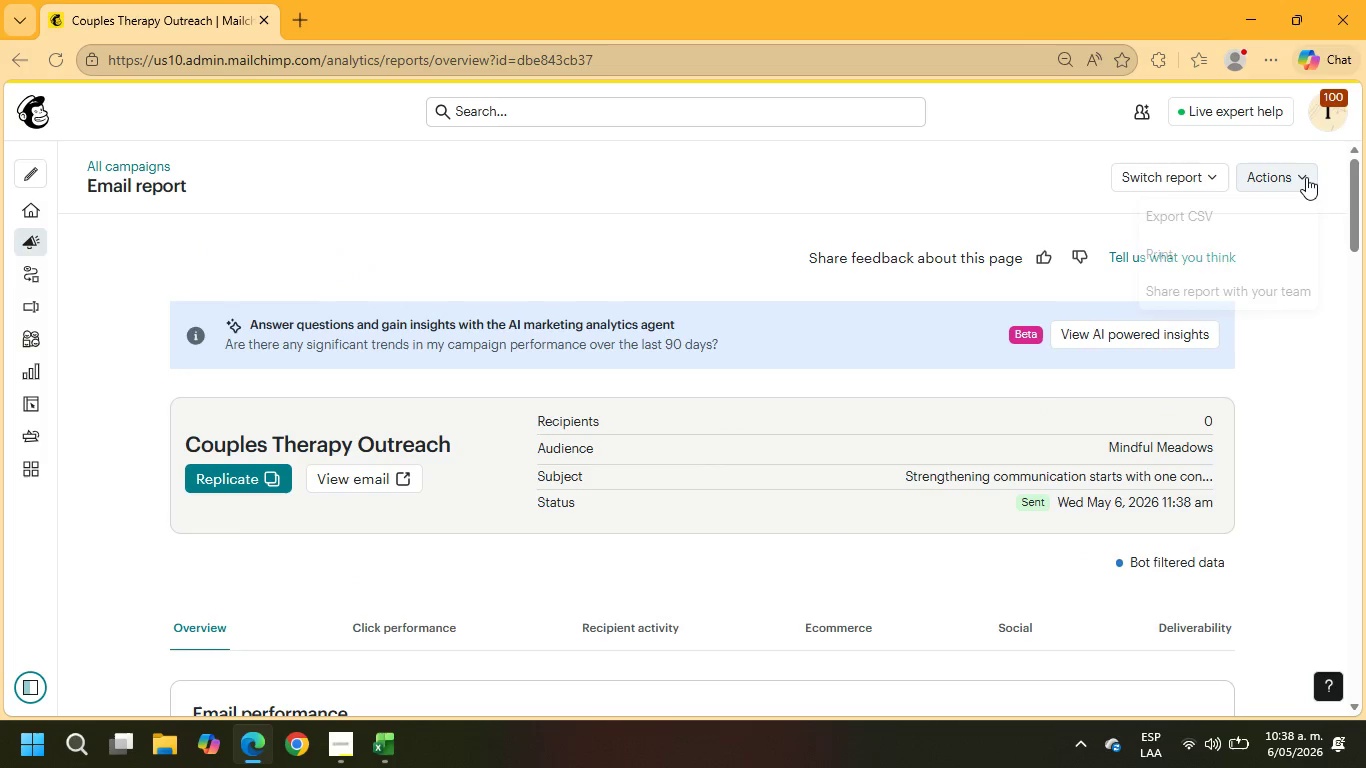 
left_click([1202, 171])
 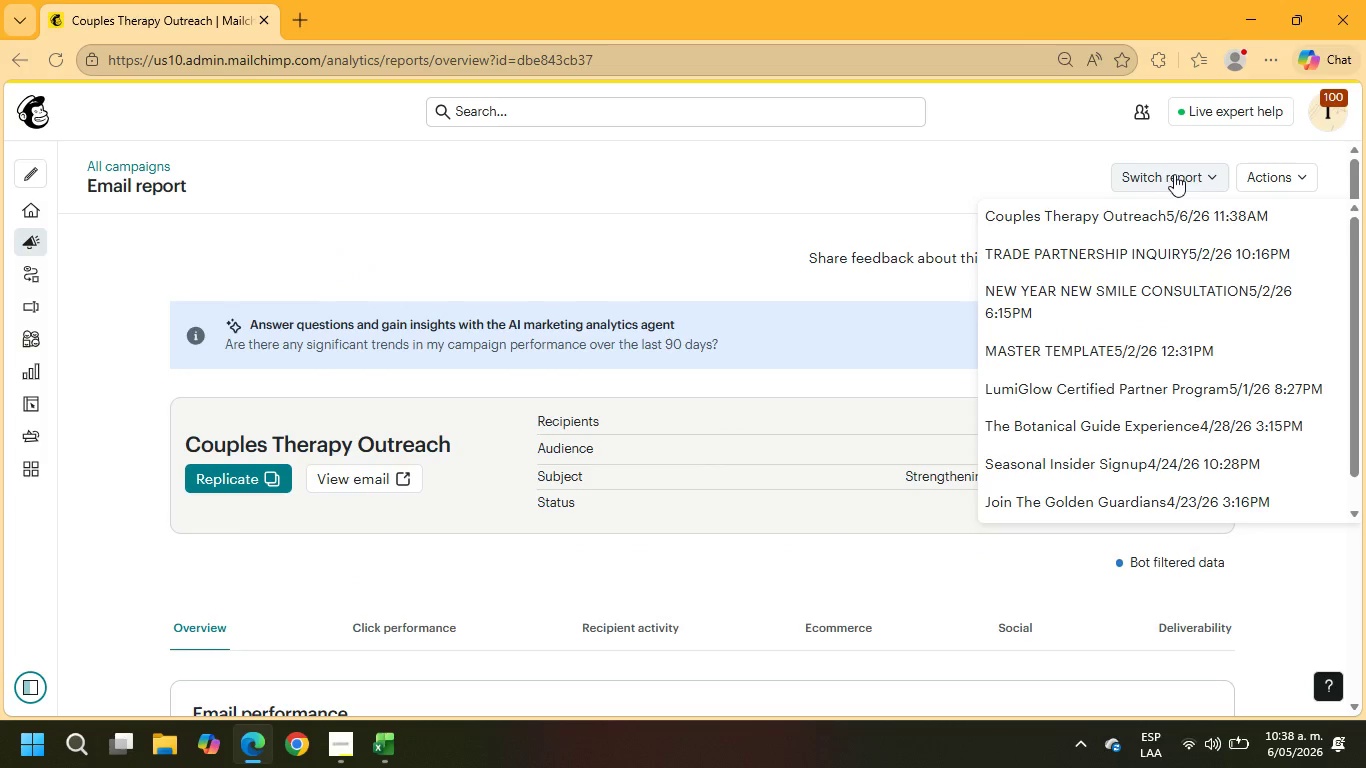 
left_click([937, 167])
 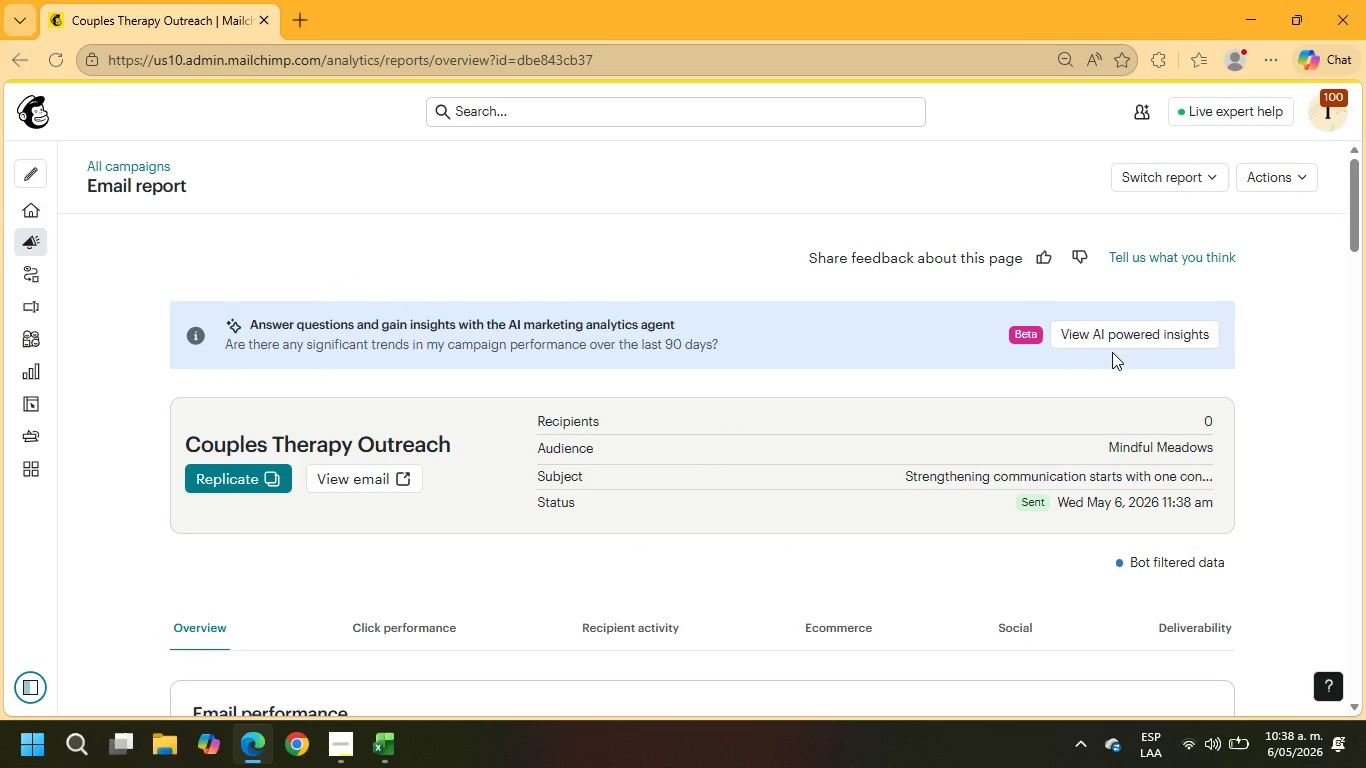 
scroll: coordinate [1113, 351], scroll_direction: down, amount: 16.0
 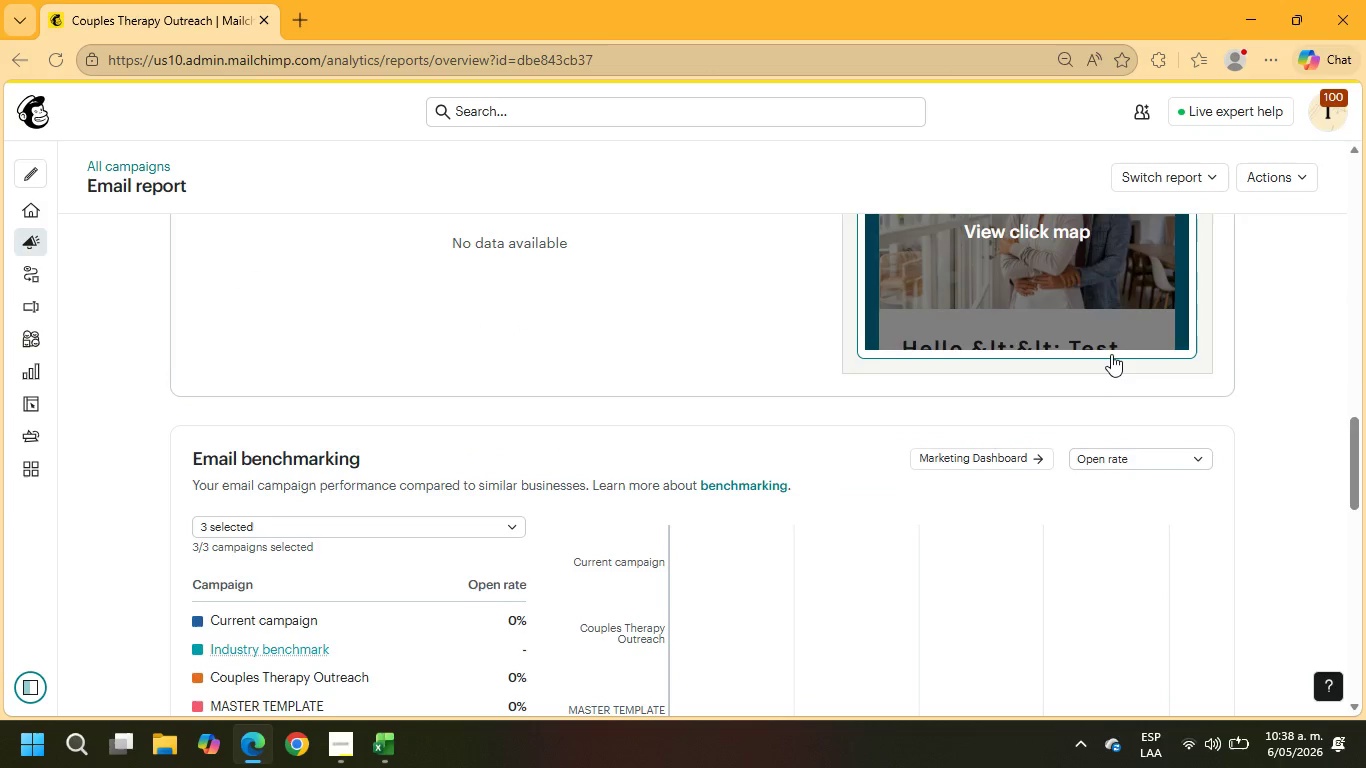 
scroll: coordinate [907, 299], scroll_direction: up, amount: 23.0
 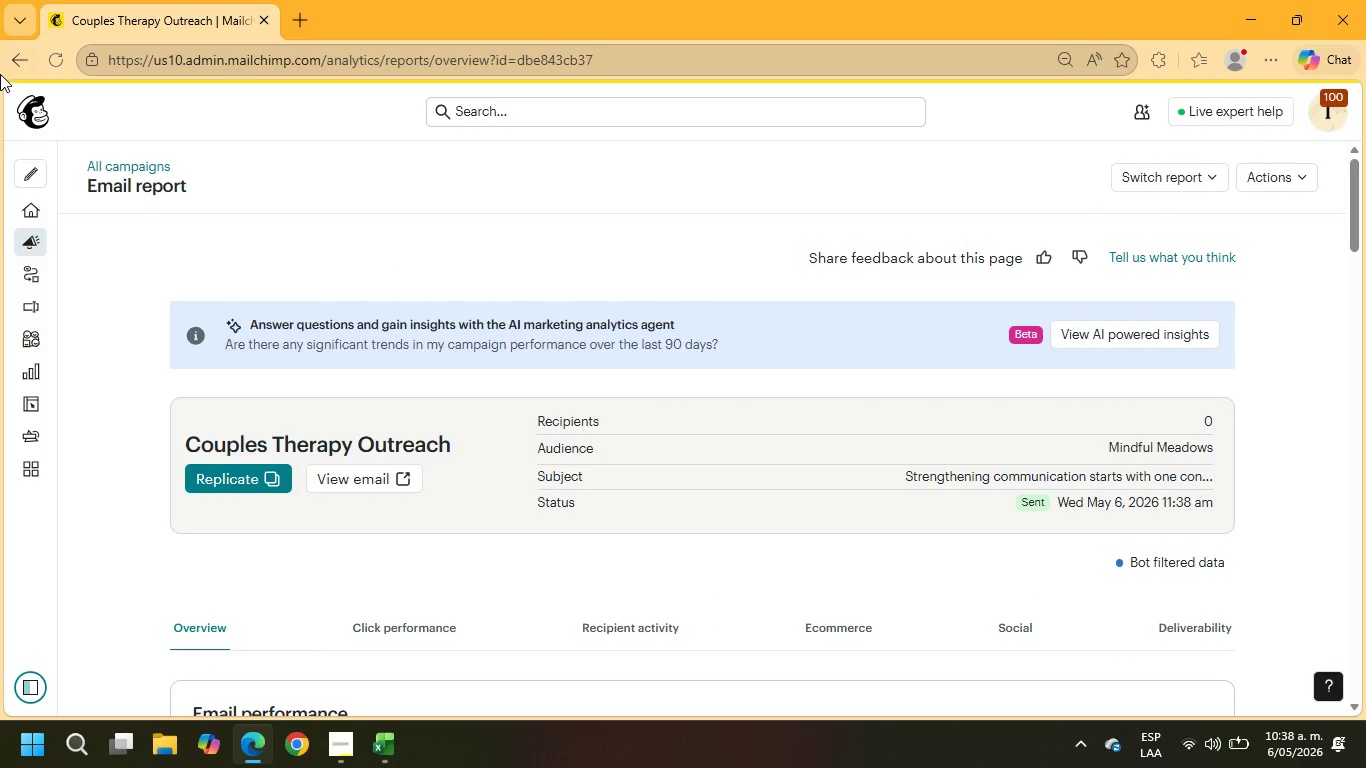 
left_click([15, 64])
 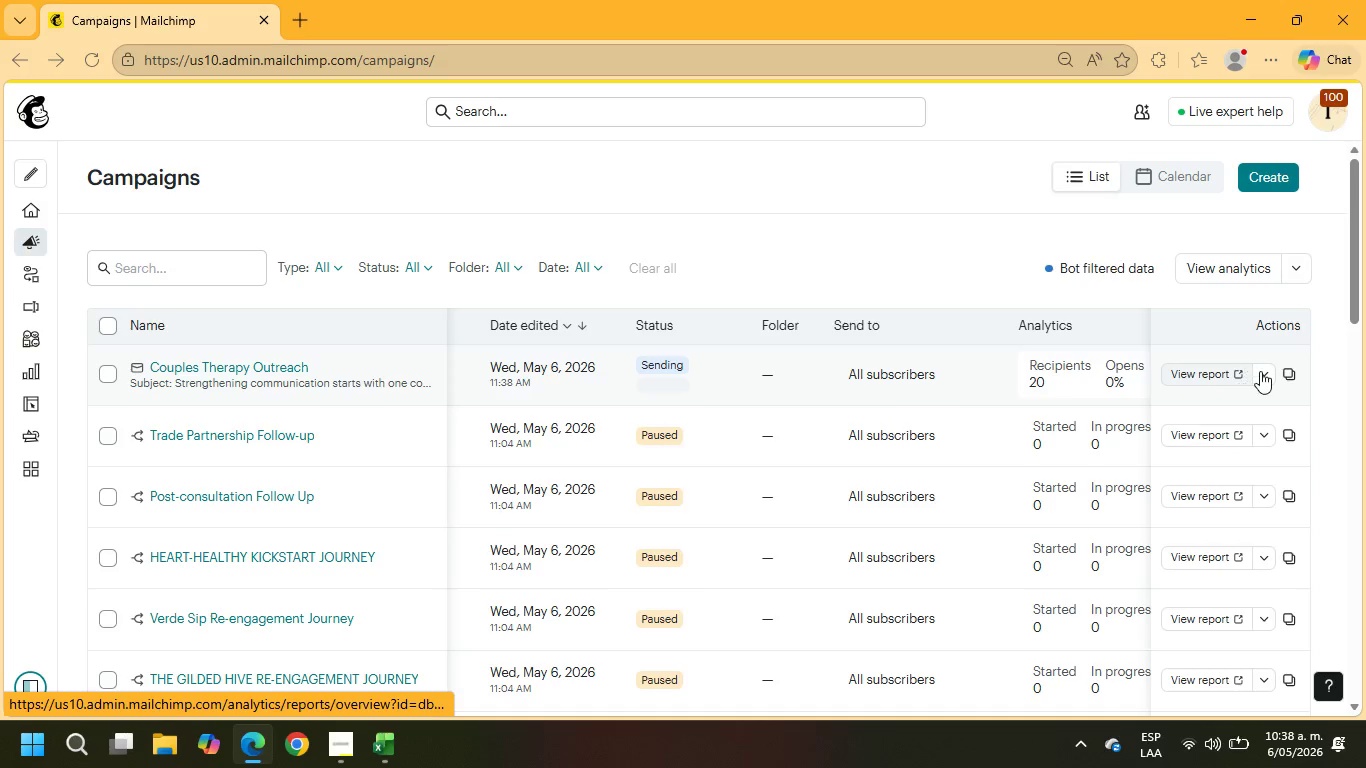 
wait(5.91)
 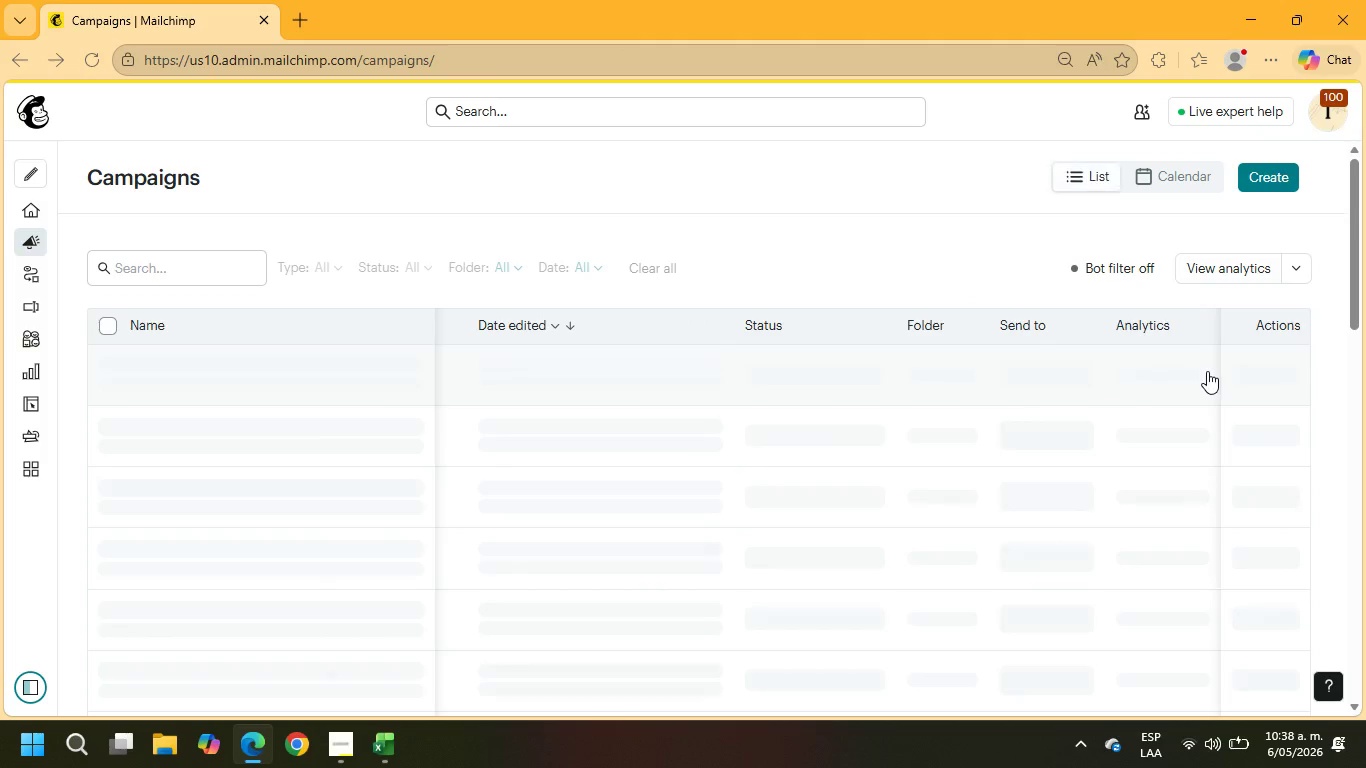 
left_click([1265, 373])
 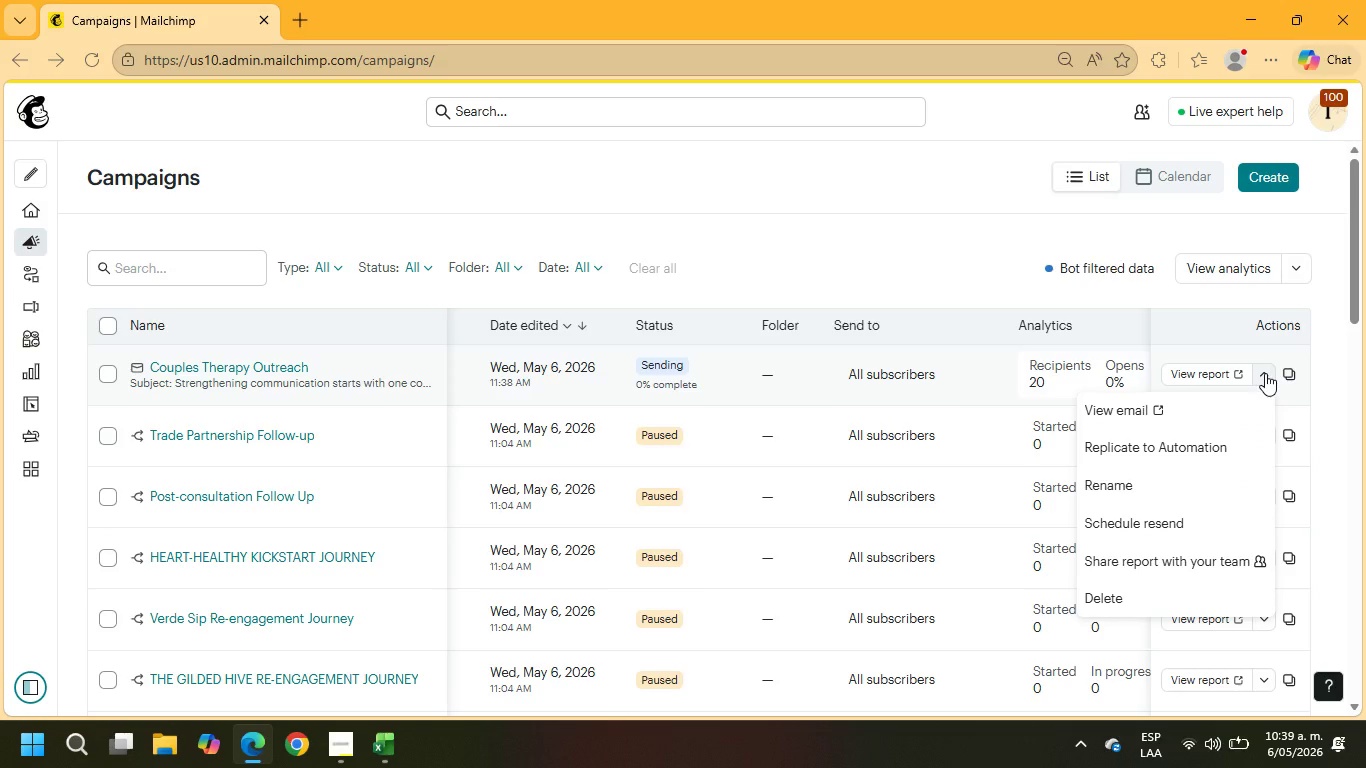 
wait(6.55)
 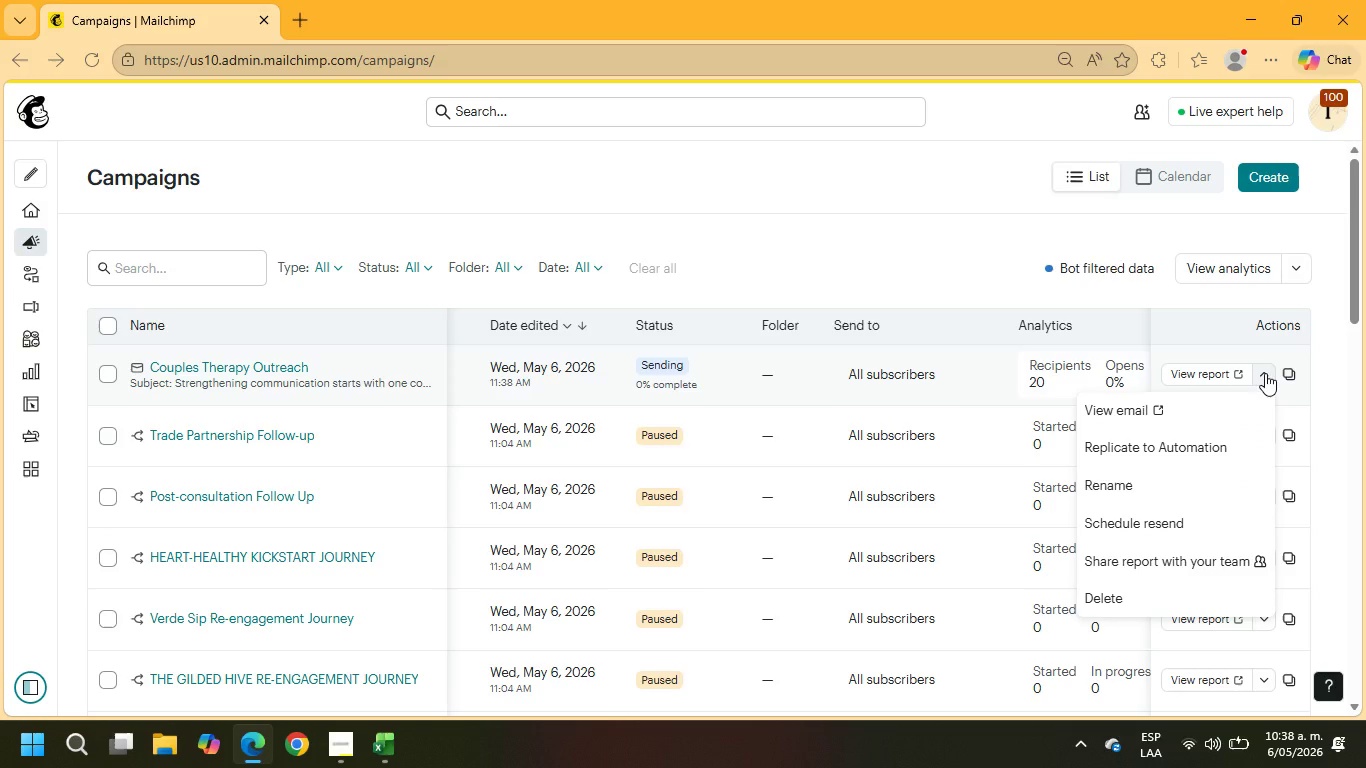 
left_click([1112, 407])
 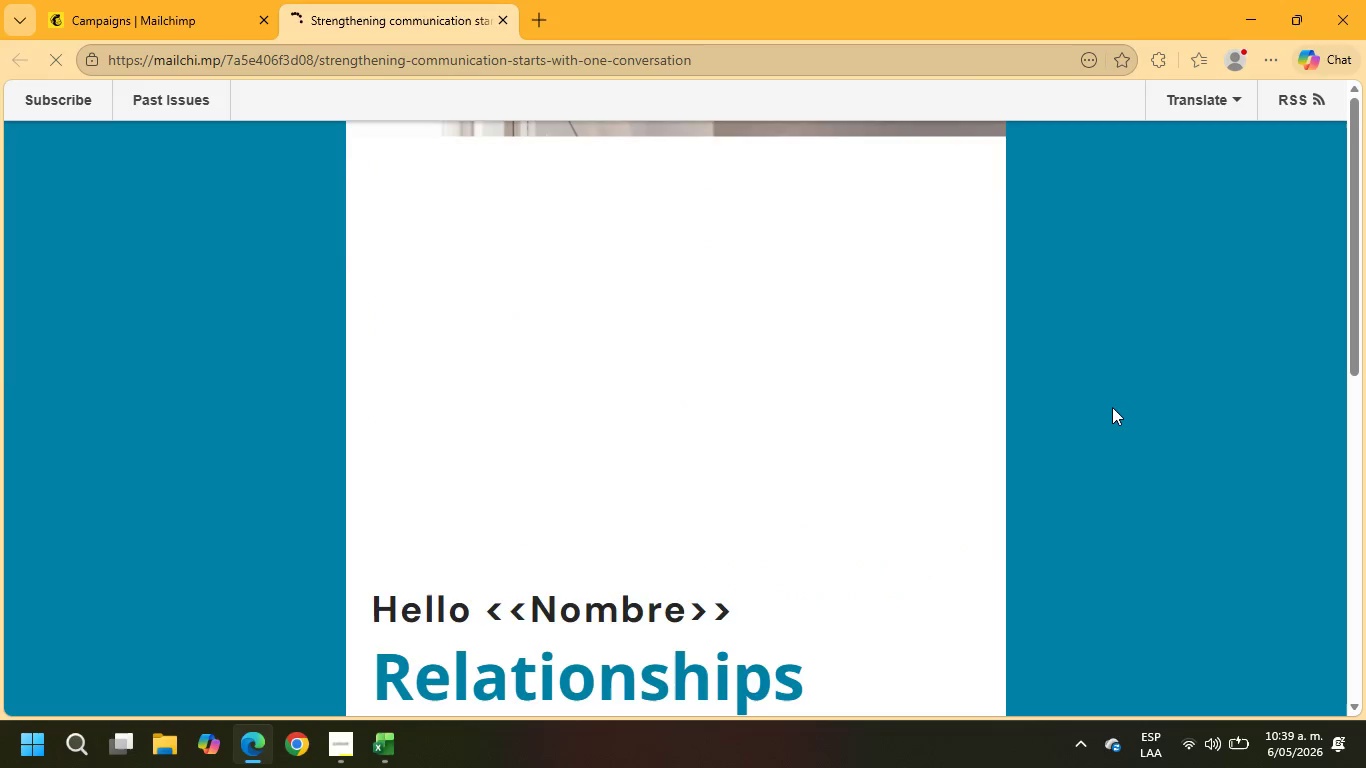 
scroll: coordinate [976, 336], scroll_direction: down, amount: 13.0
 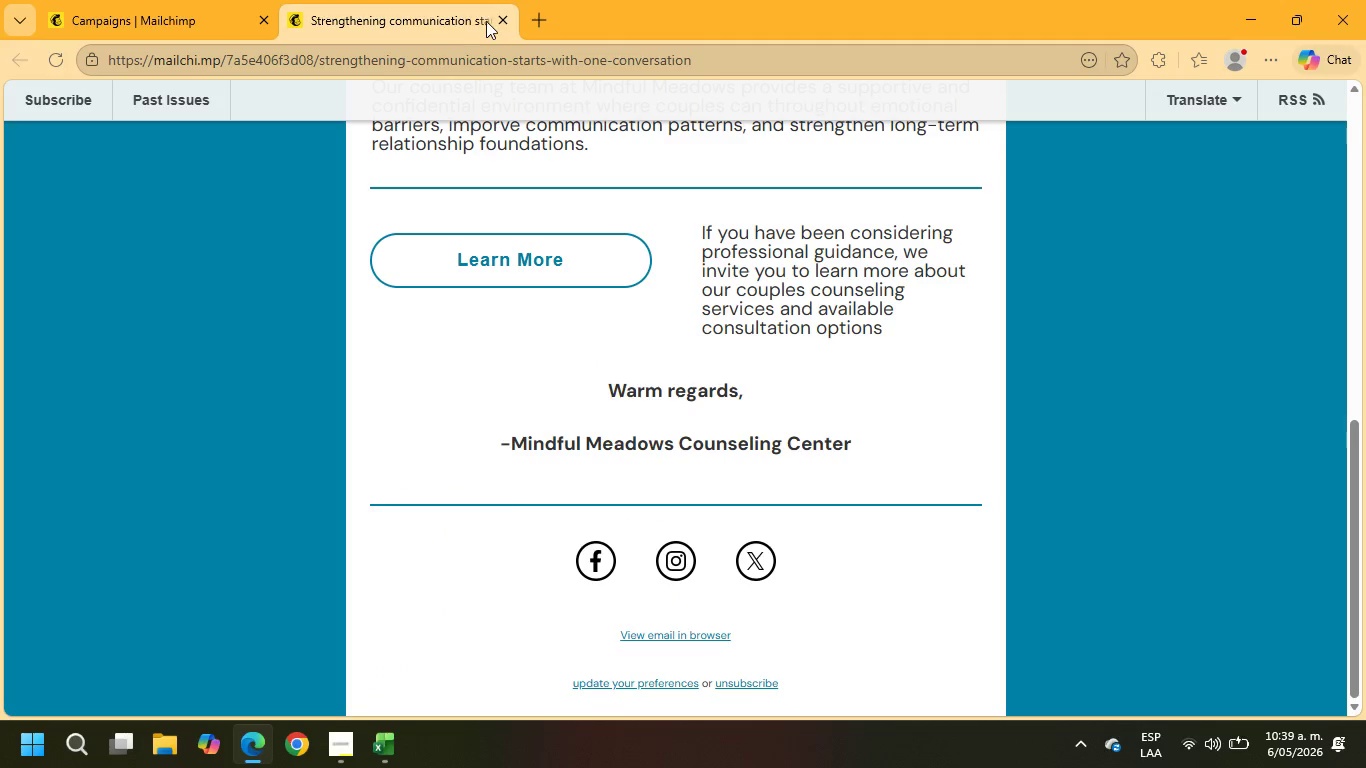 
left_click([503, 20])
 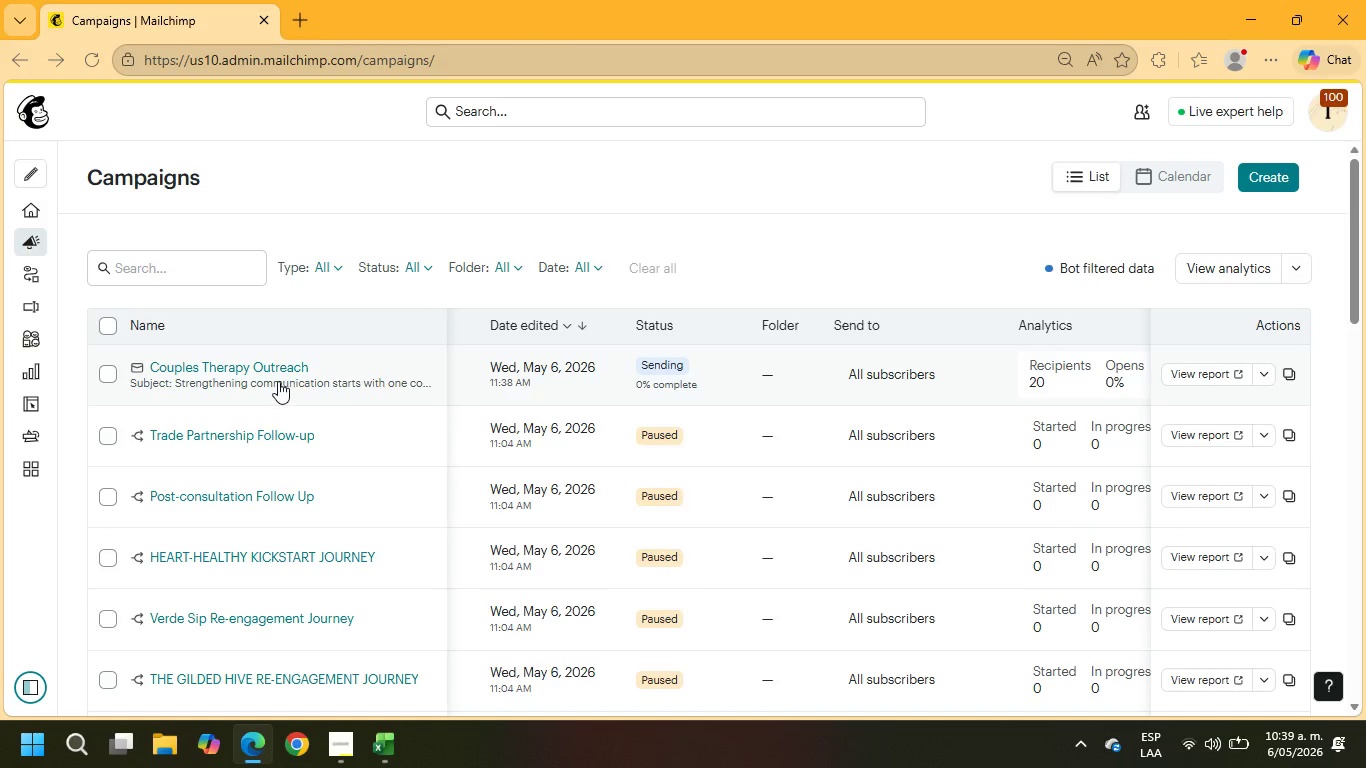 
left_click([259, 366])
 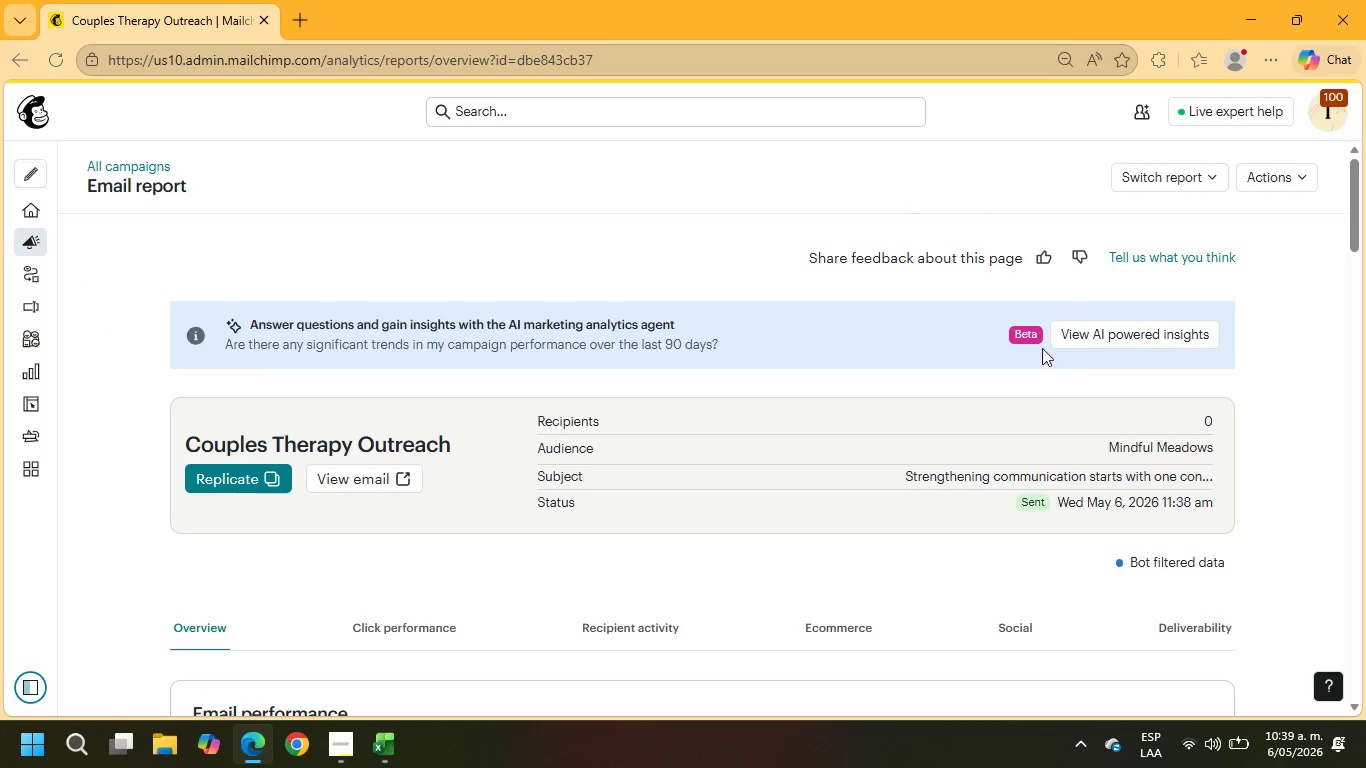 
wait(6.3)
 